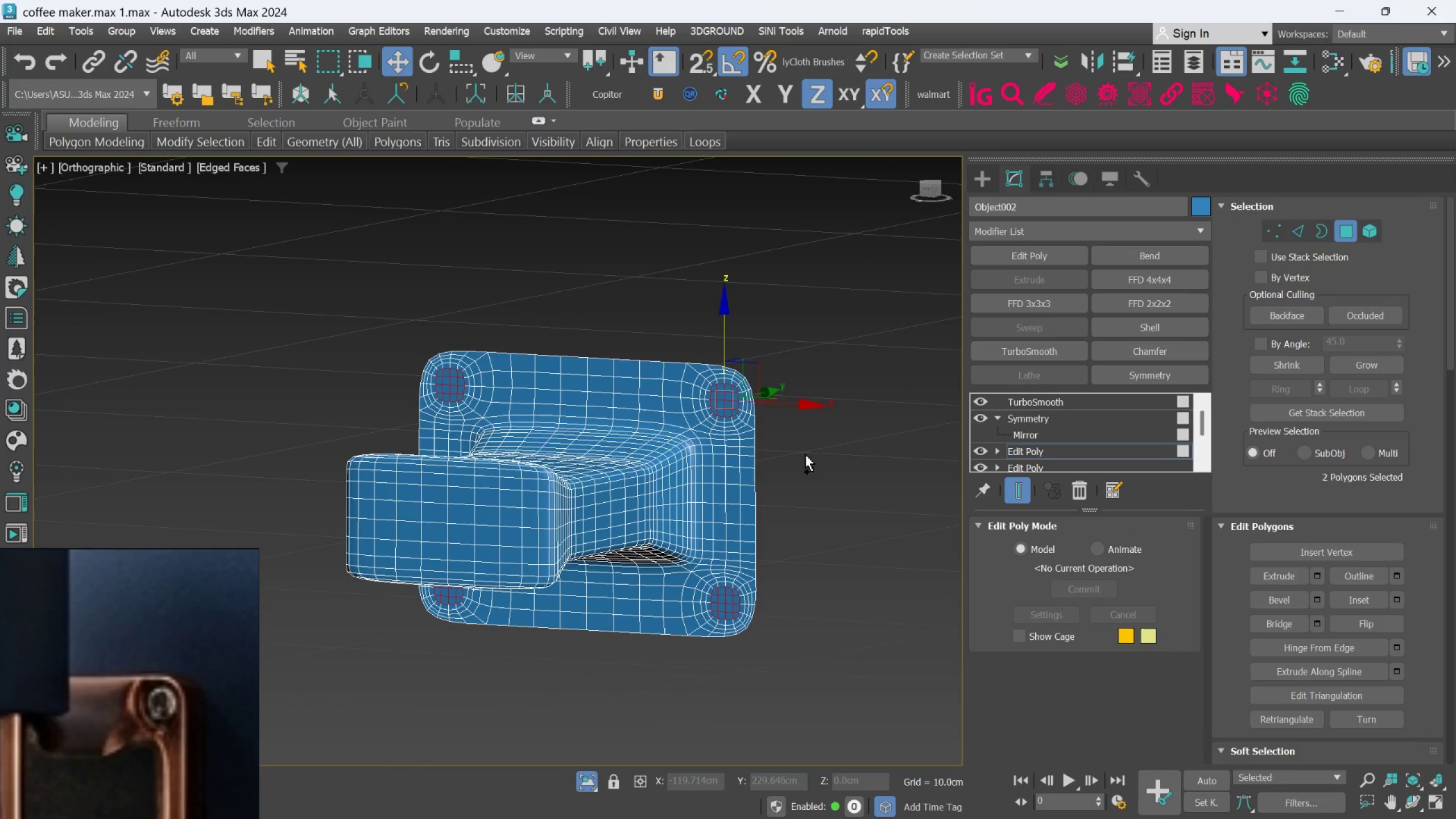 
key(Control+Z)
 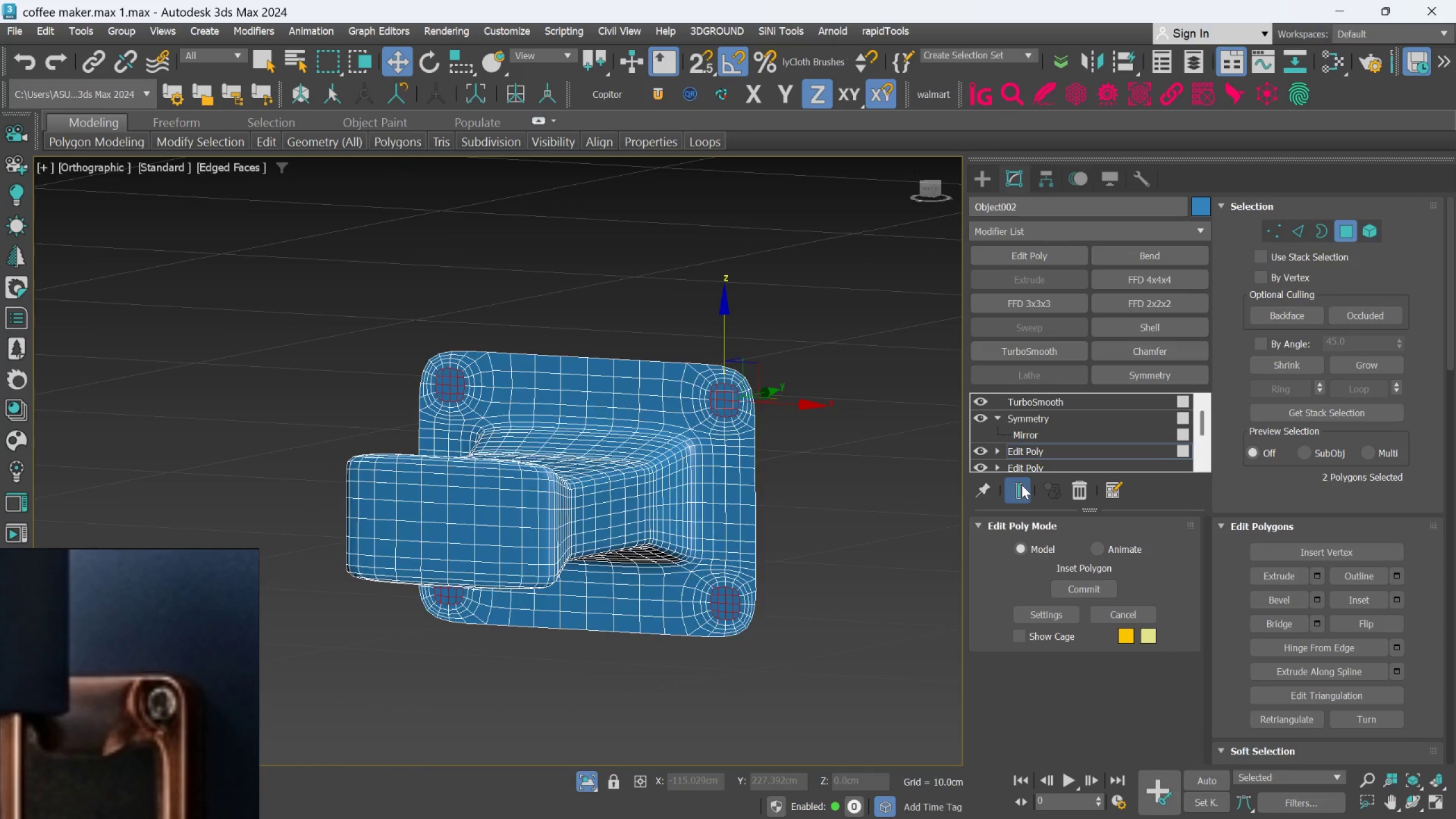 
key(Control+Z)
 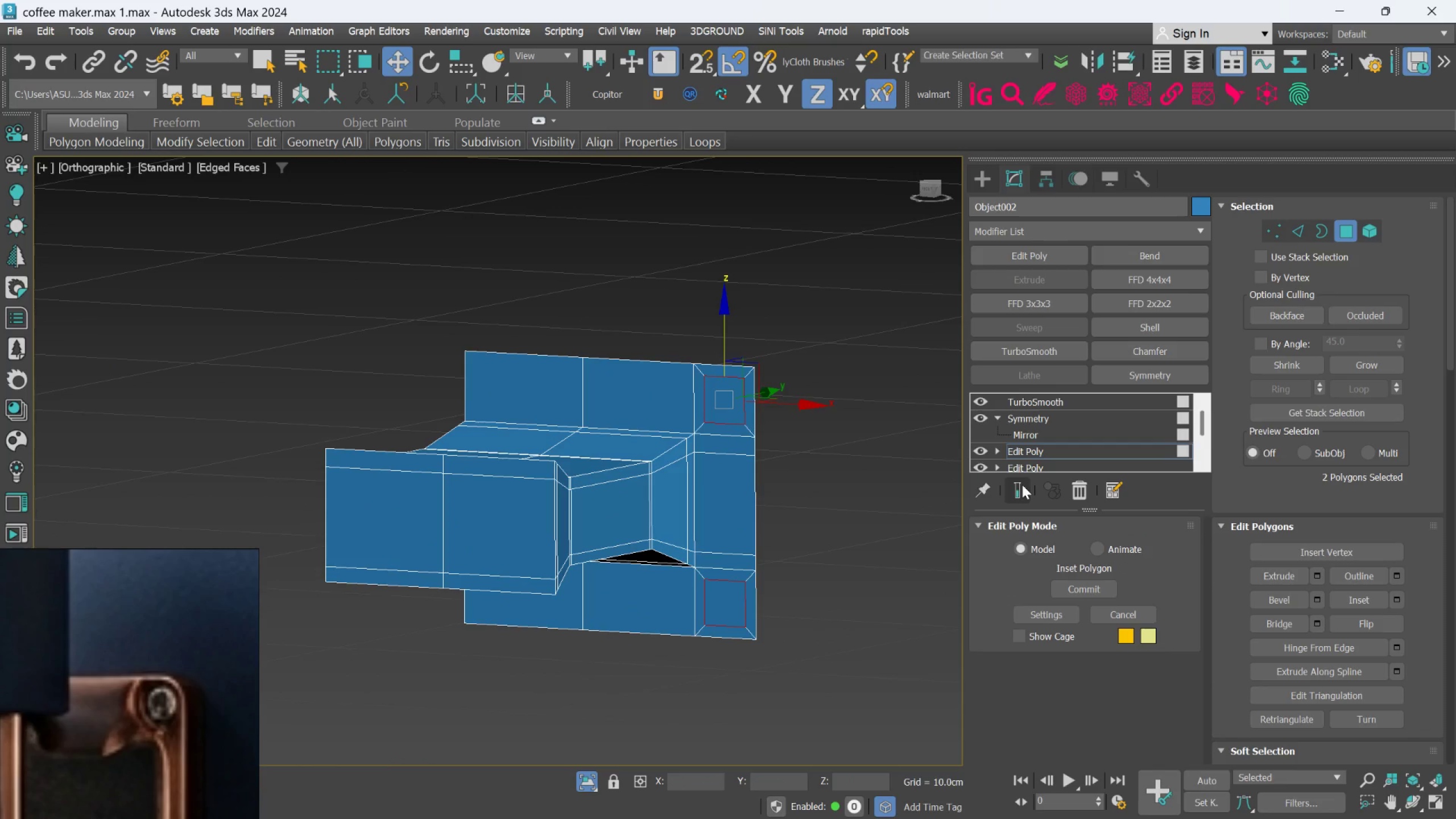 
key(Control+Z)
 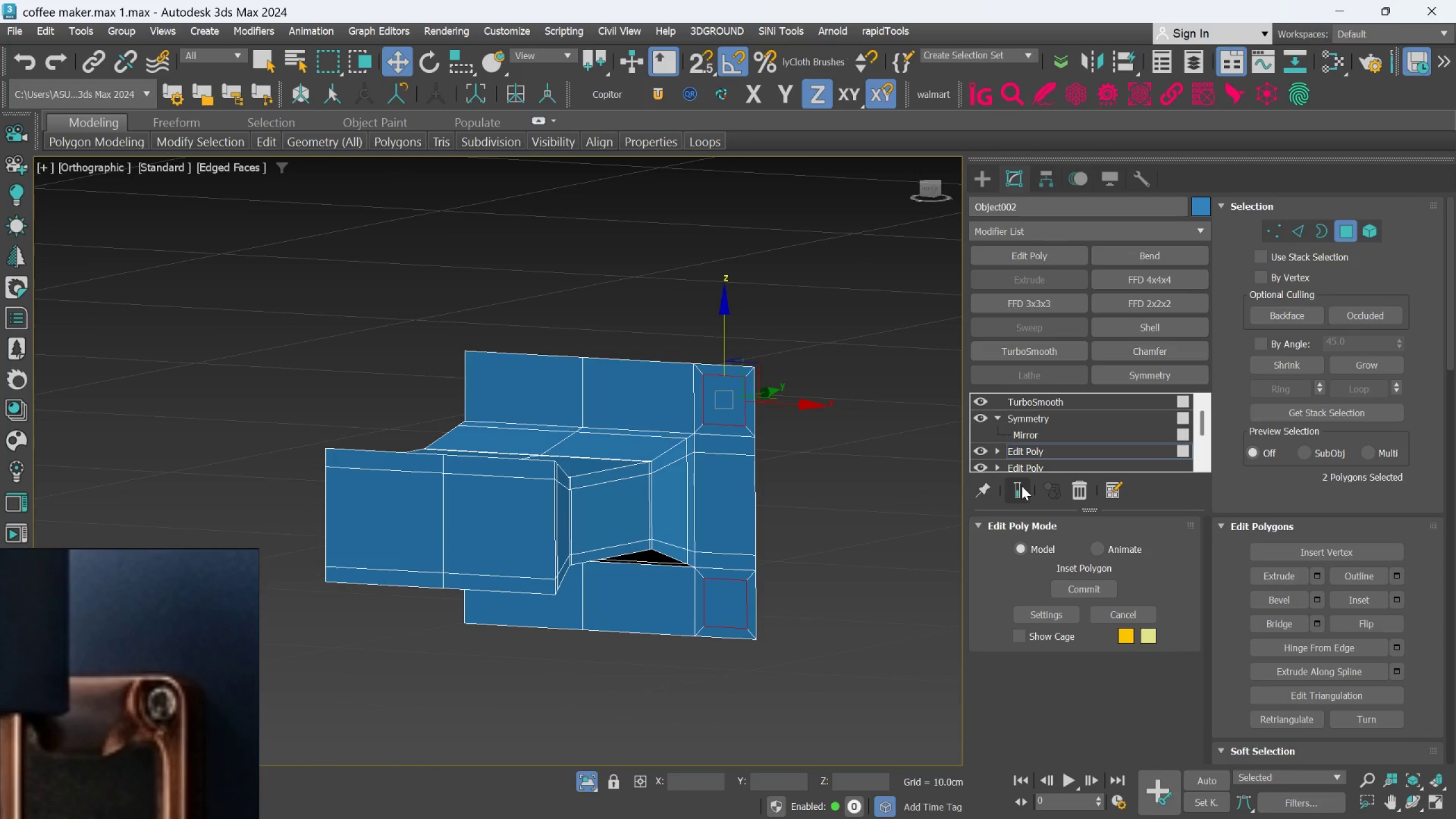 
key(Control+Z)
 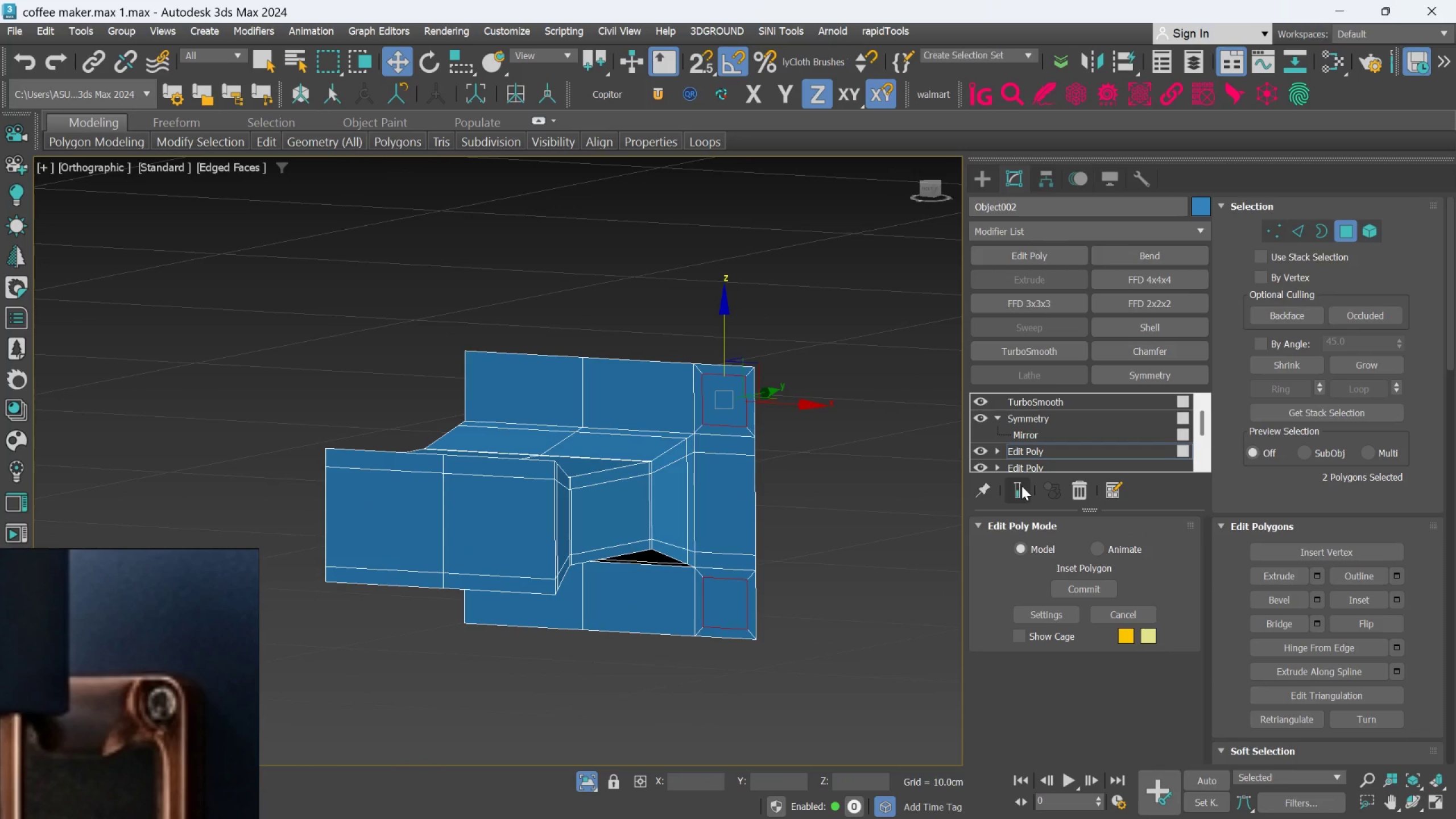 
key(Control+Z)
 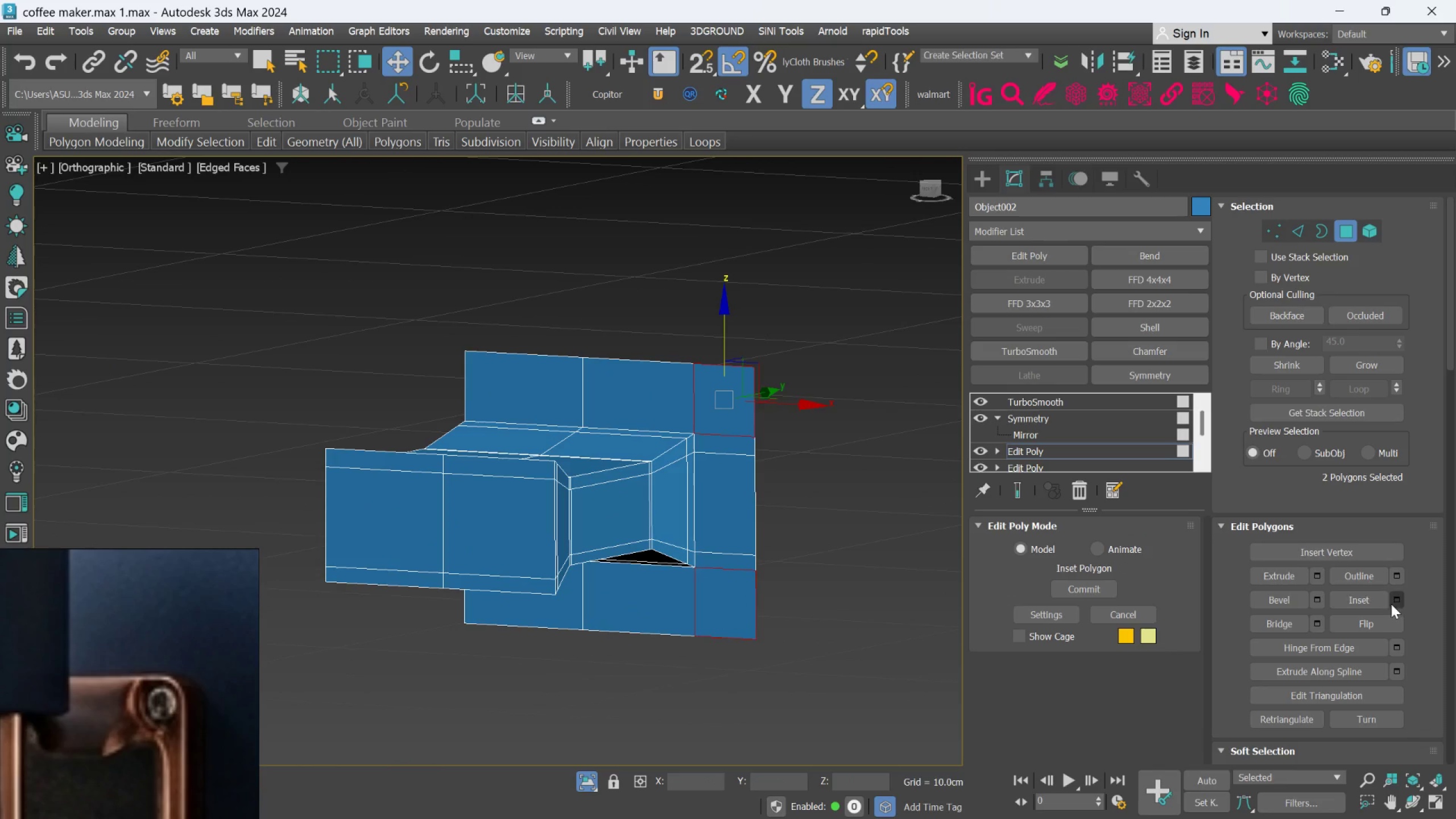 
left_click([1393, 597])
 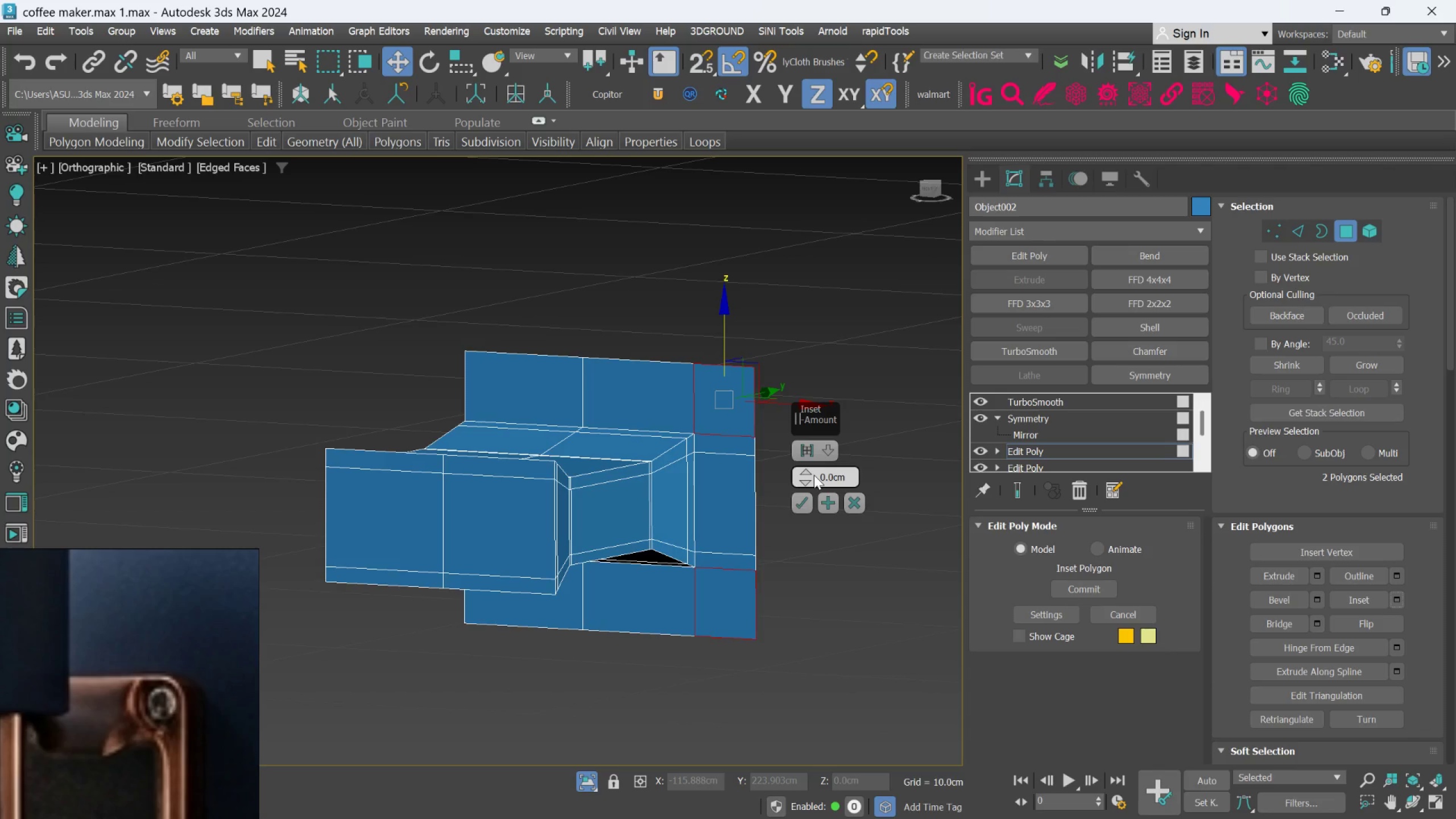 
left_click_drag(start_coordinate=[811, 473], to_coordinate=[812, 457])
 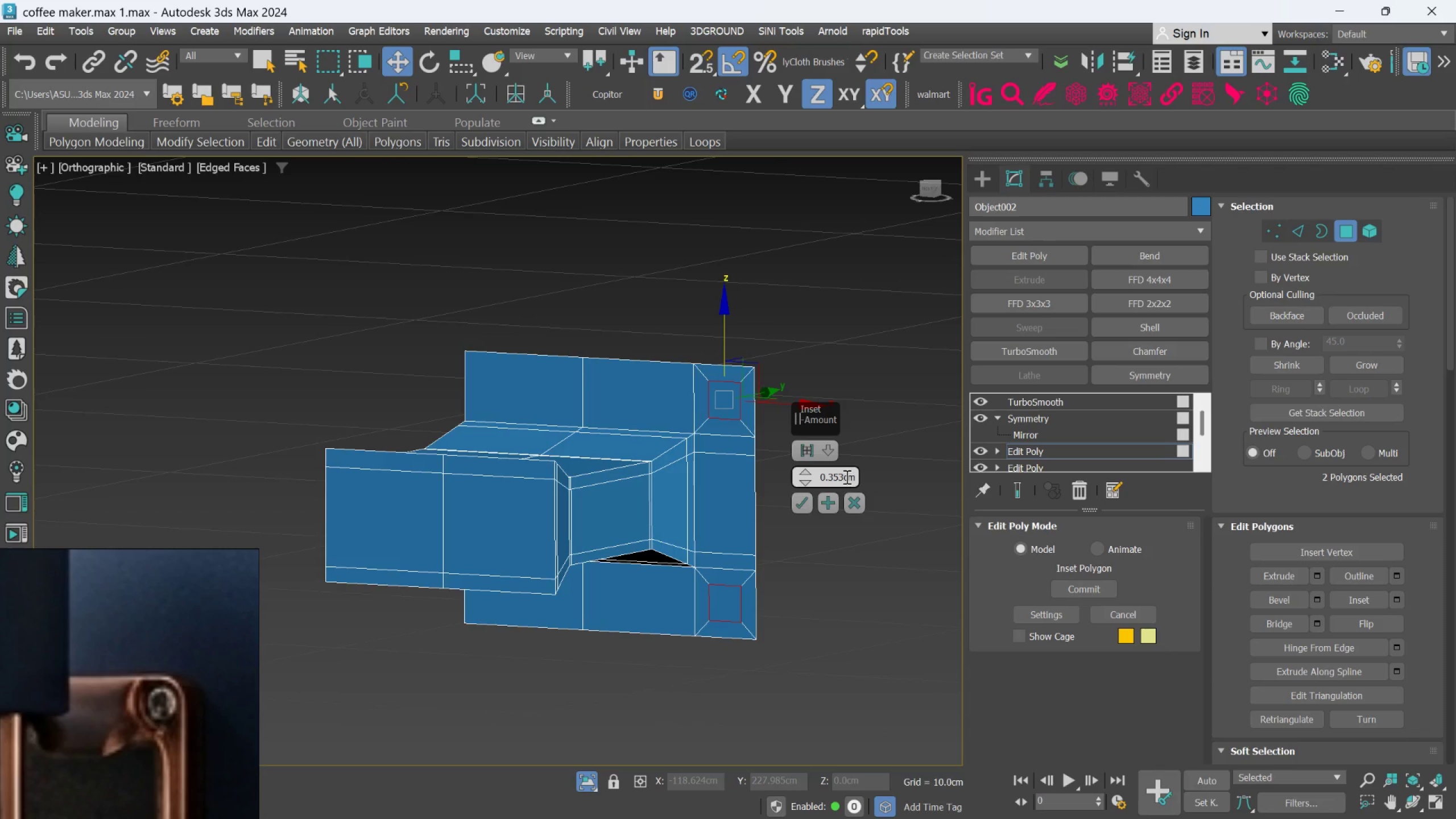 
left_click([843, 473])
 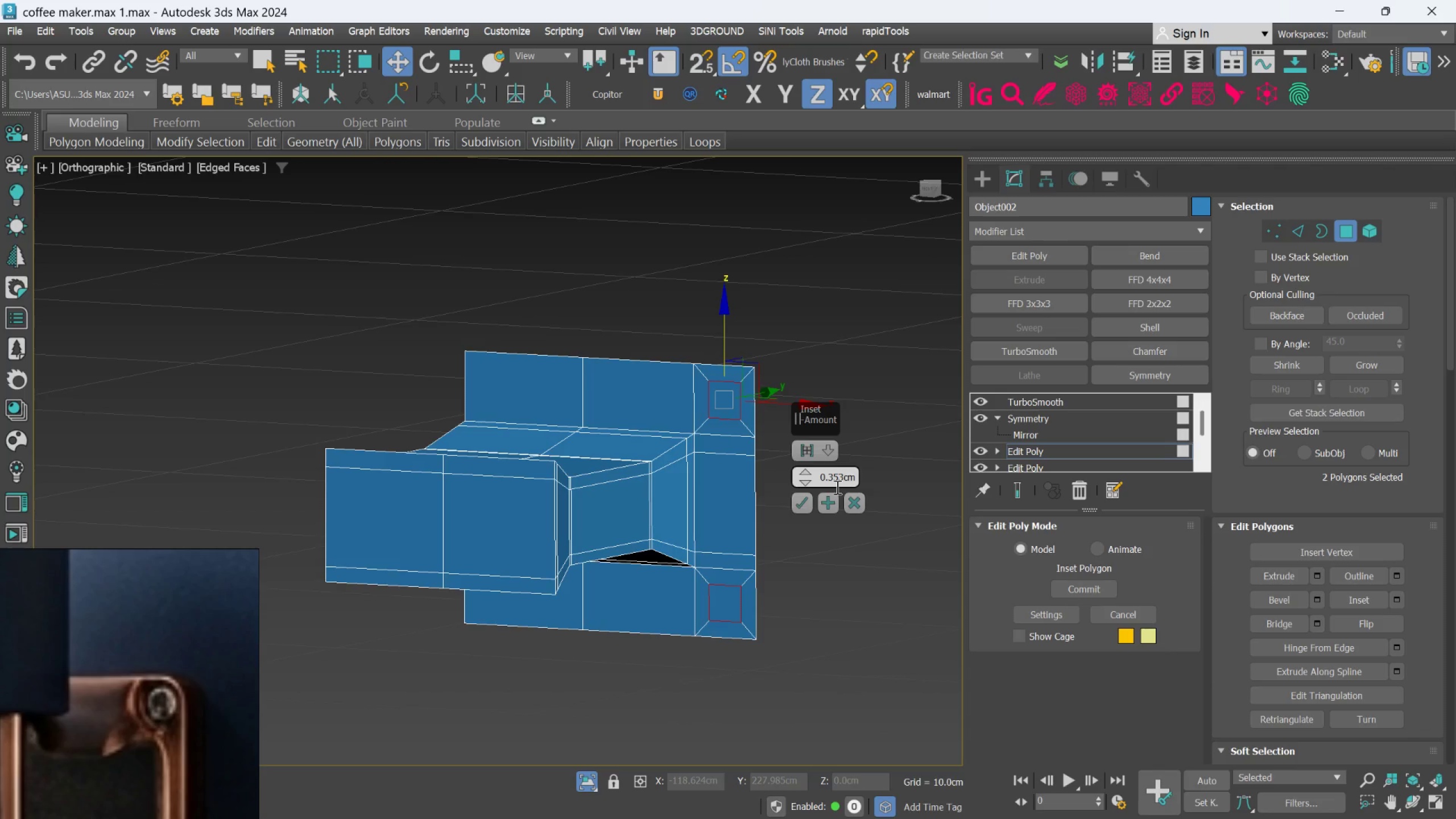 
key(Backspace)
 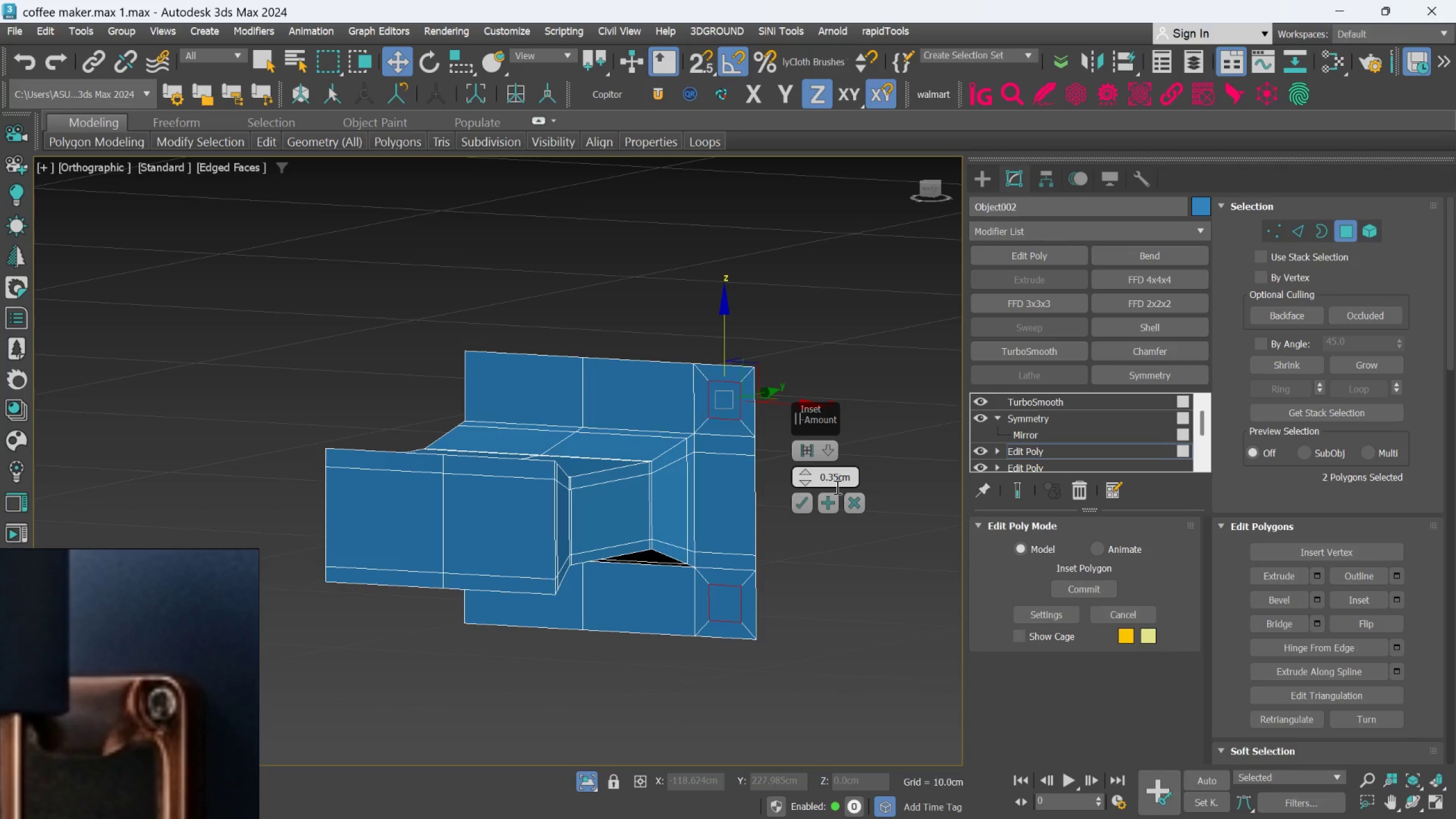 
key(Enter)
 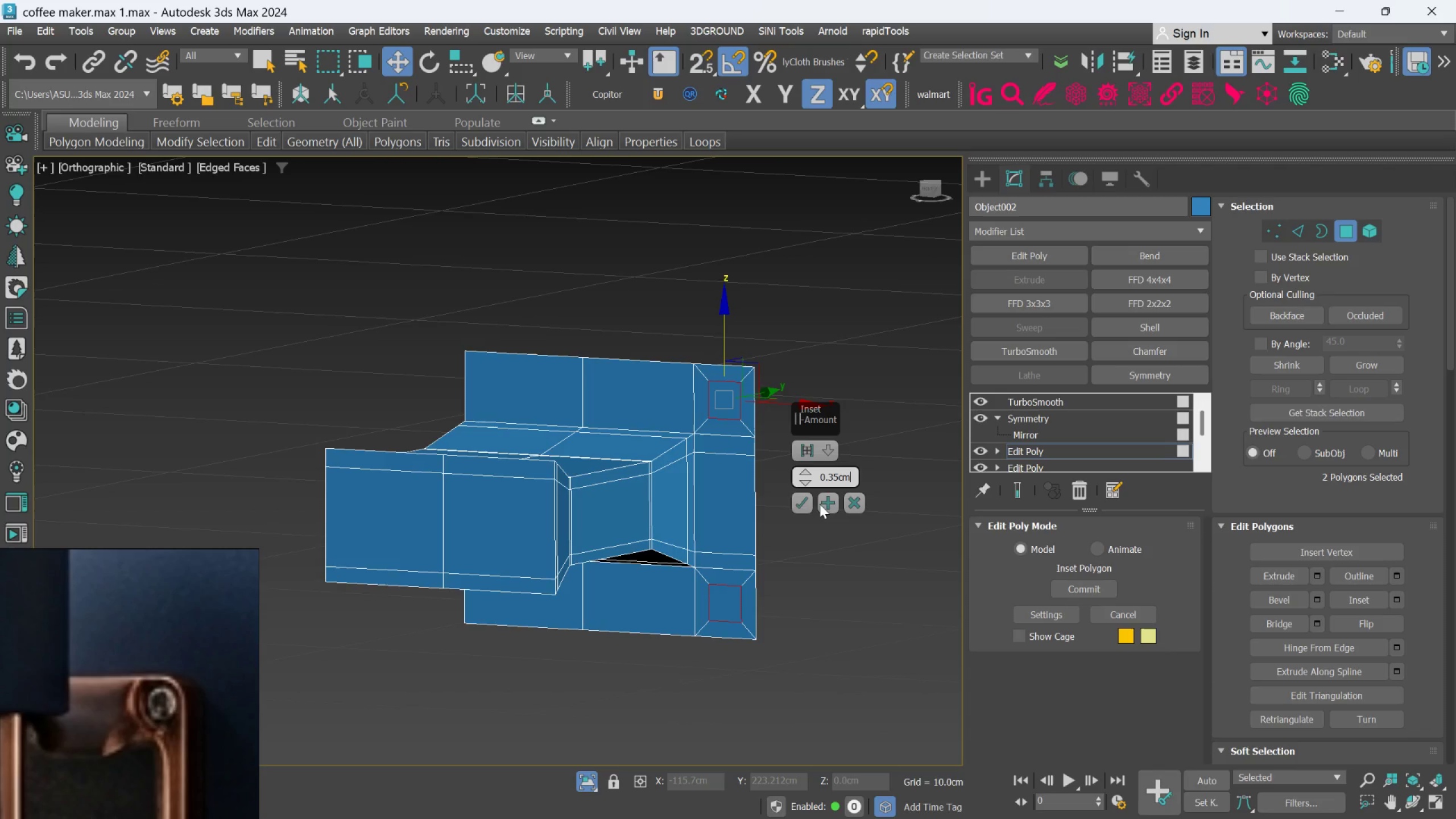 
left_click([810, 504])
 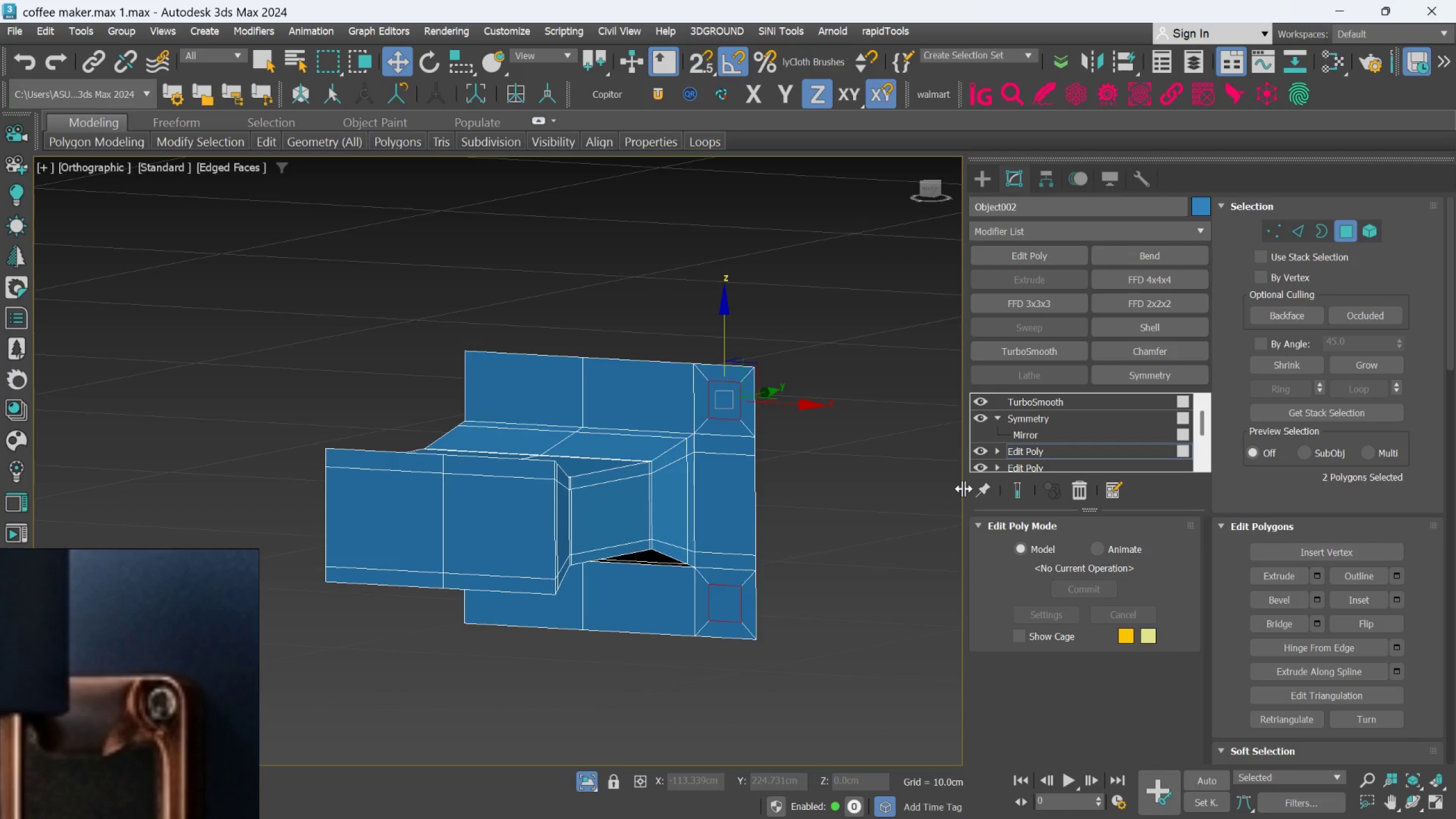 
key(Delete)
 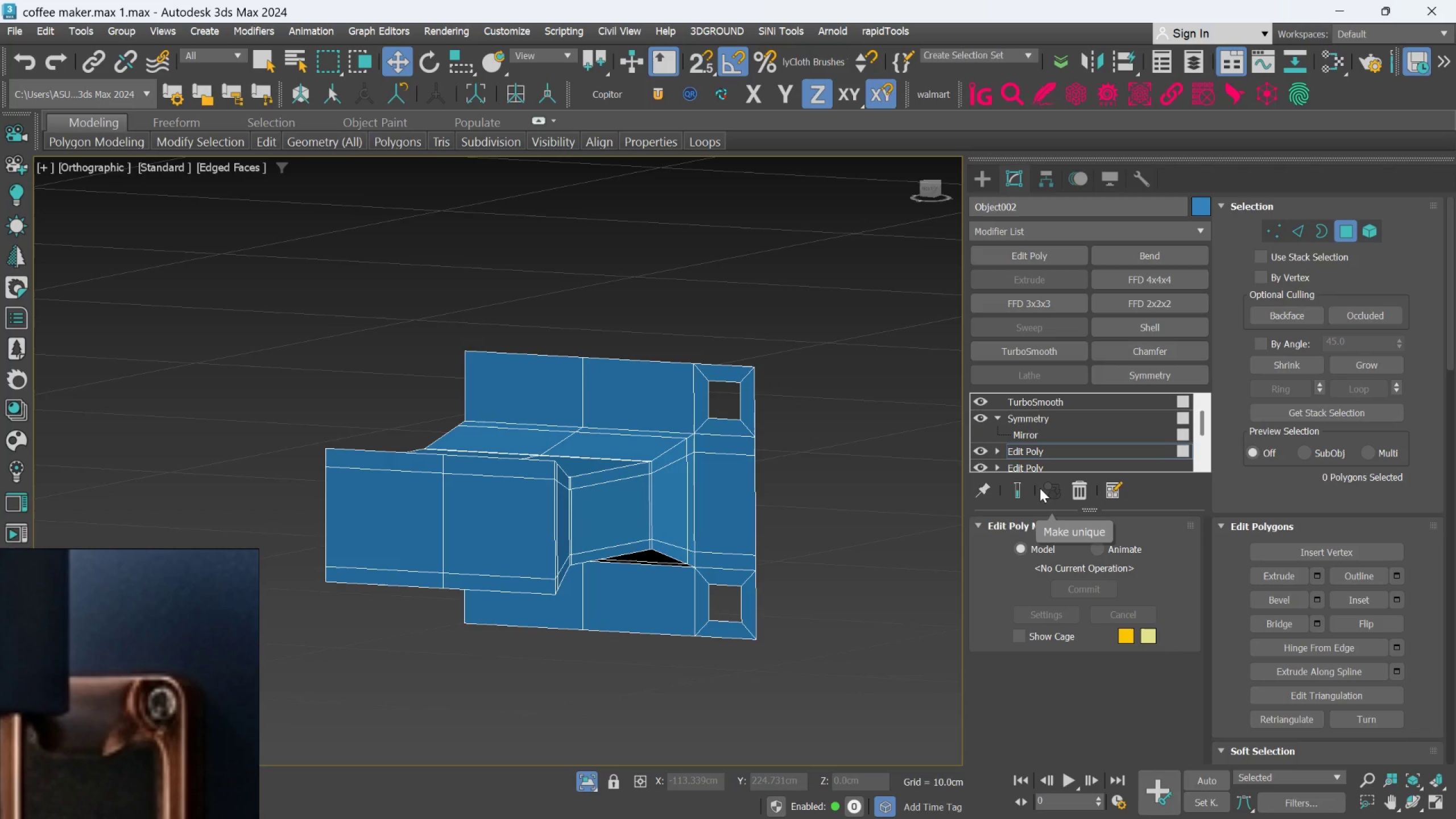 
left_click([1022, 493])
 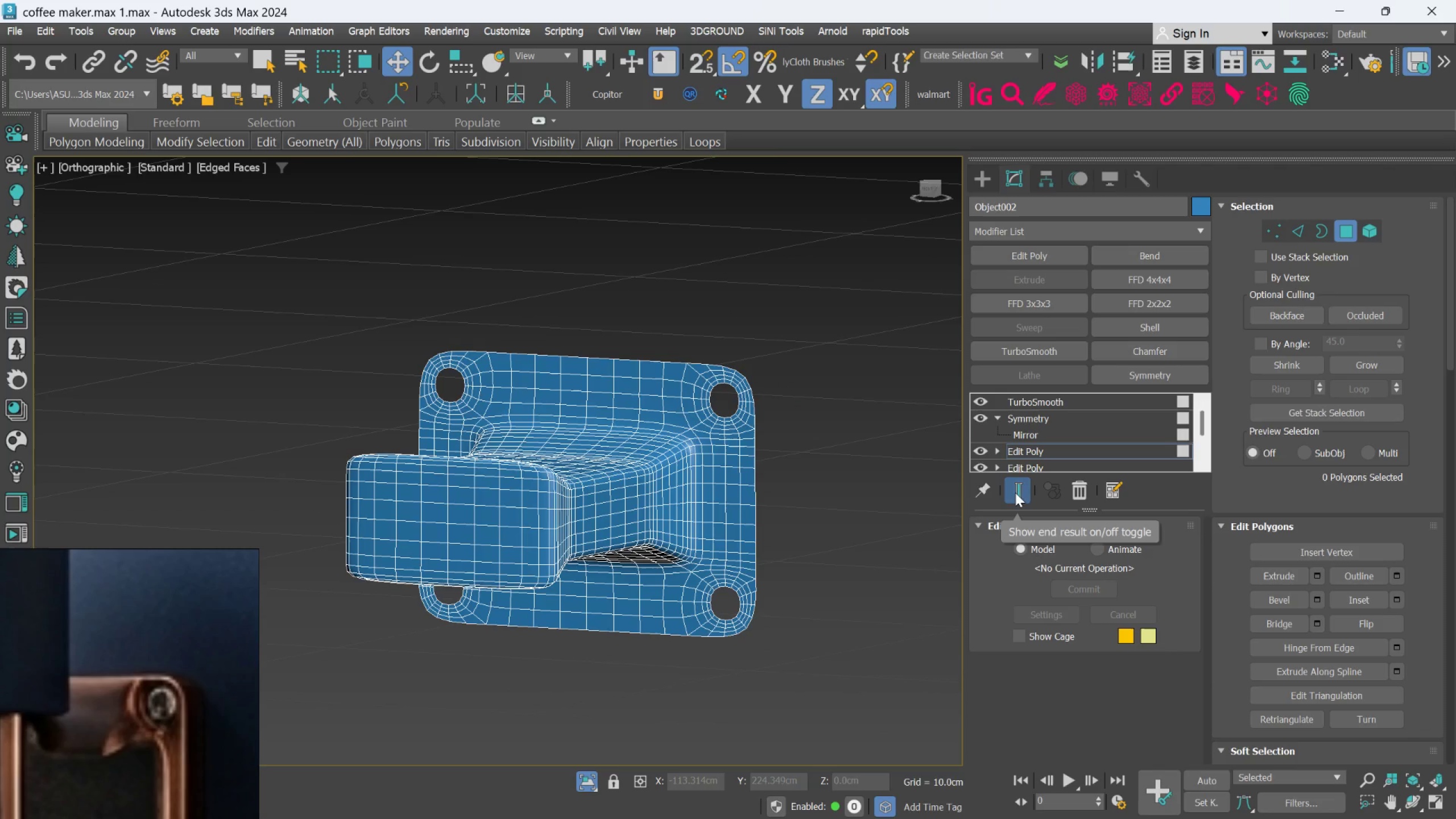 
key(Control+Z)
 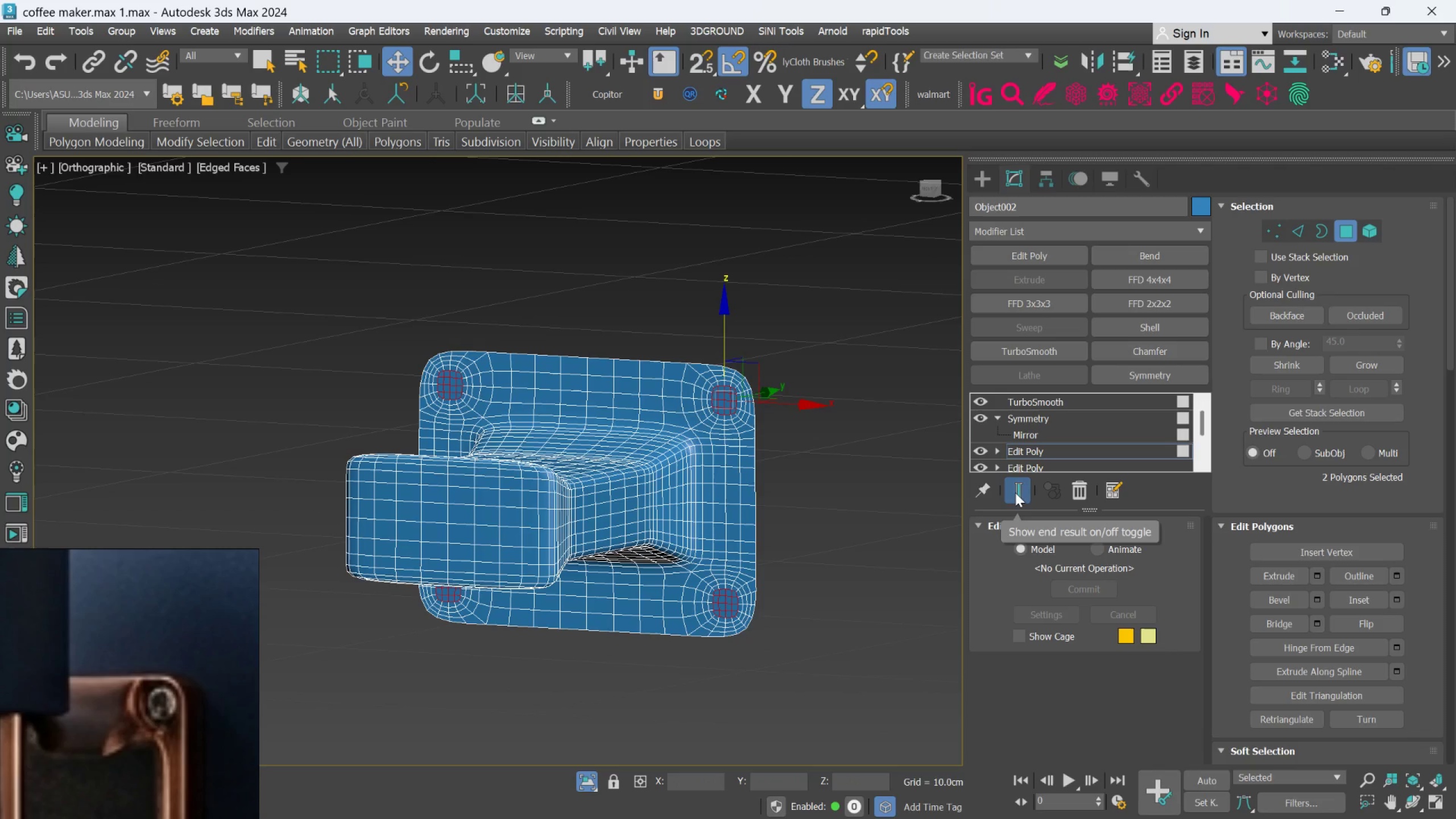 
left_click([1015, 493])
 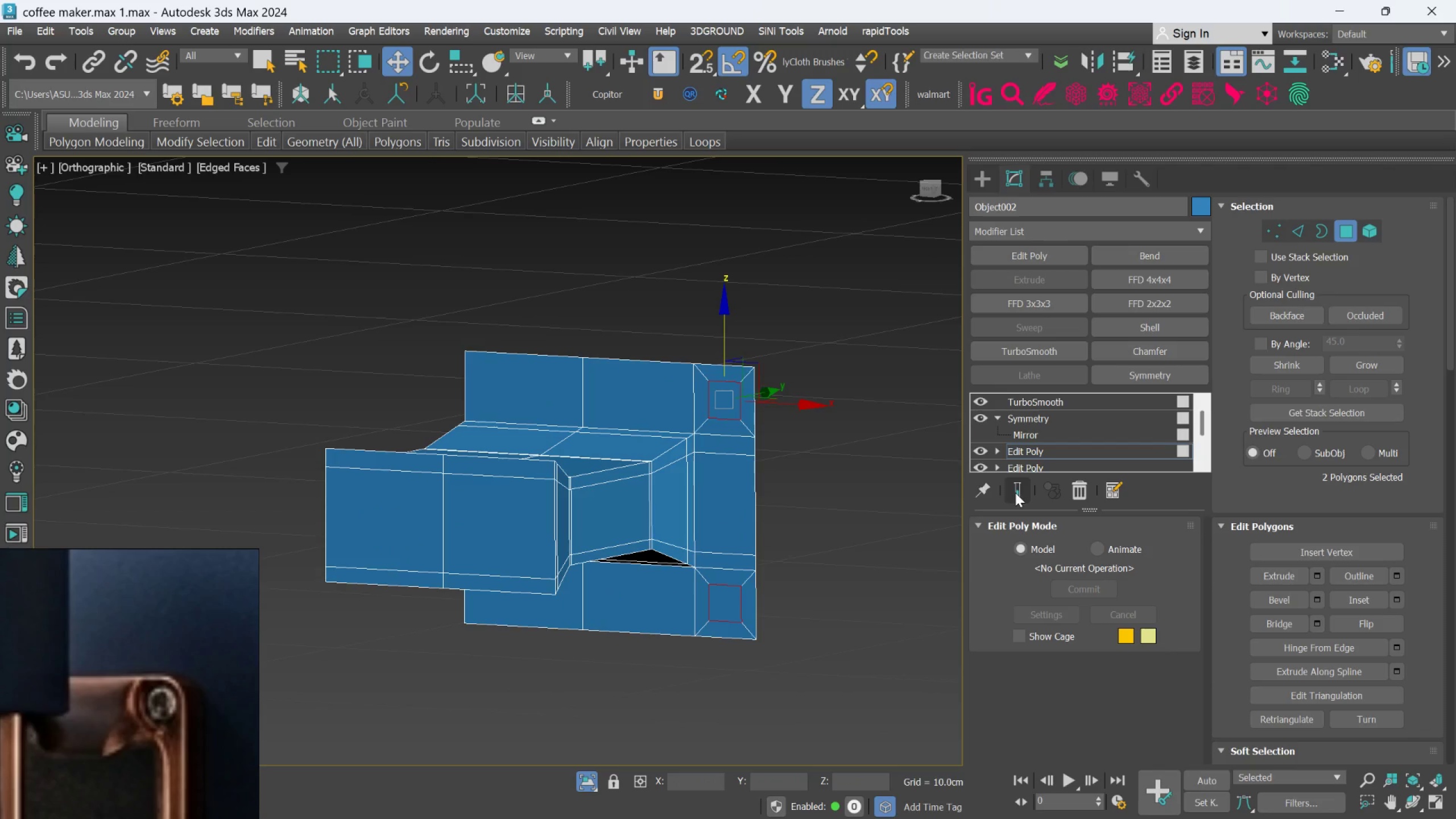 
key(Control+Z)
 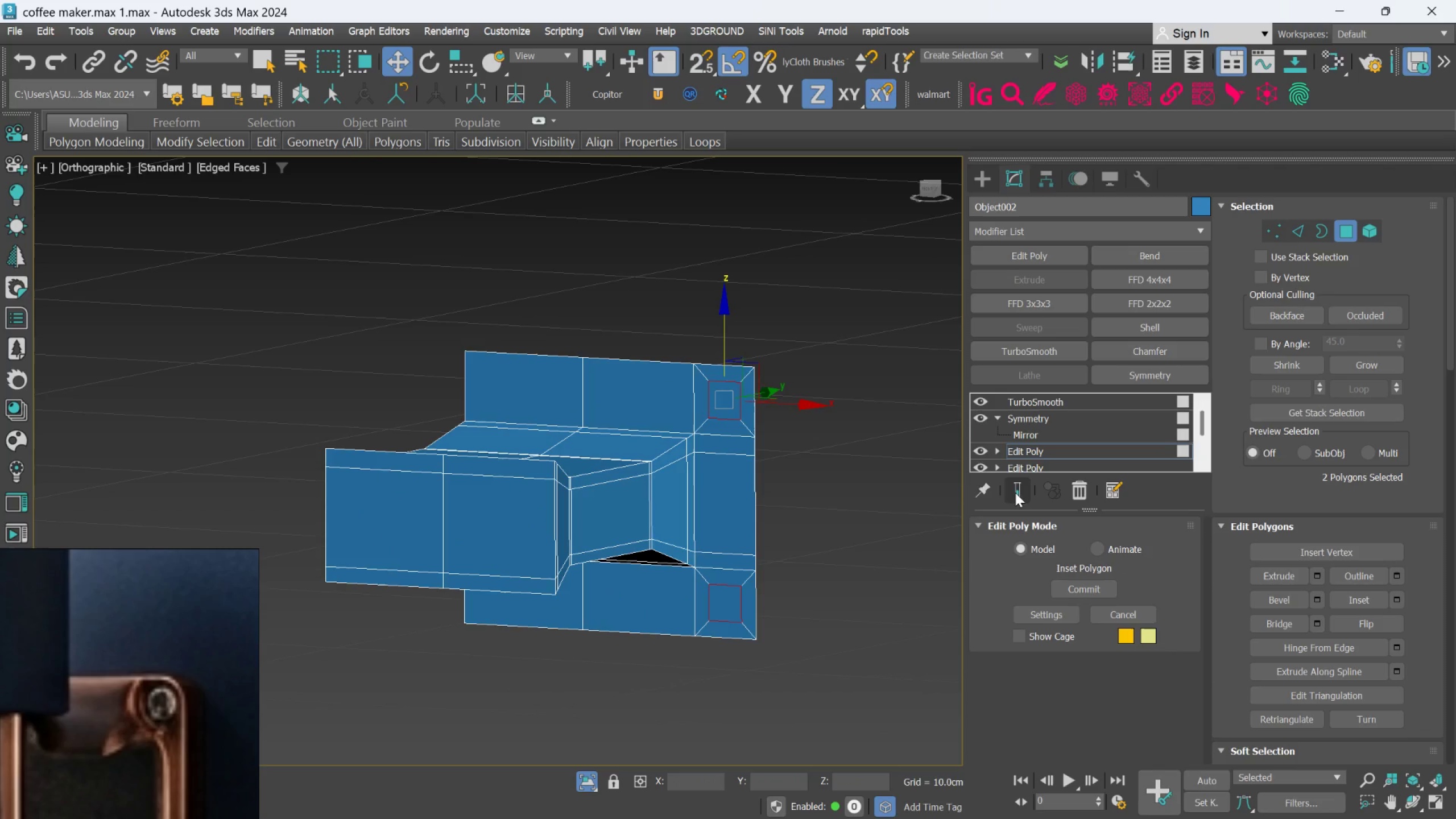 
key(Control+Z)
 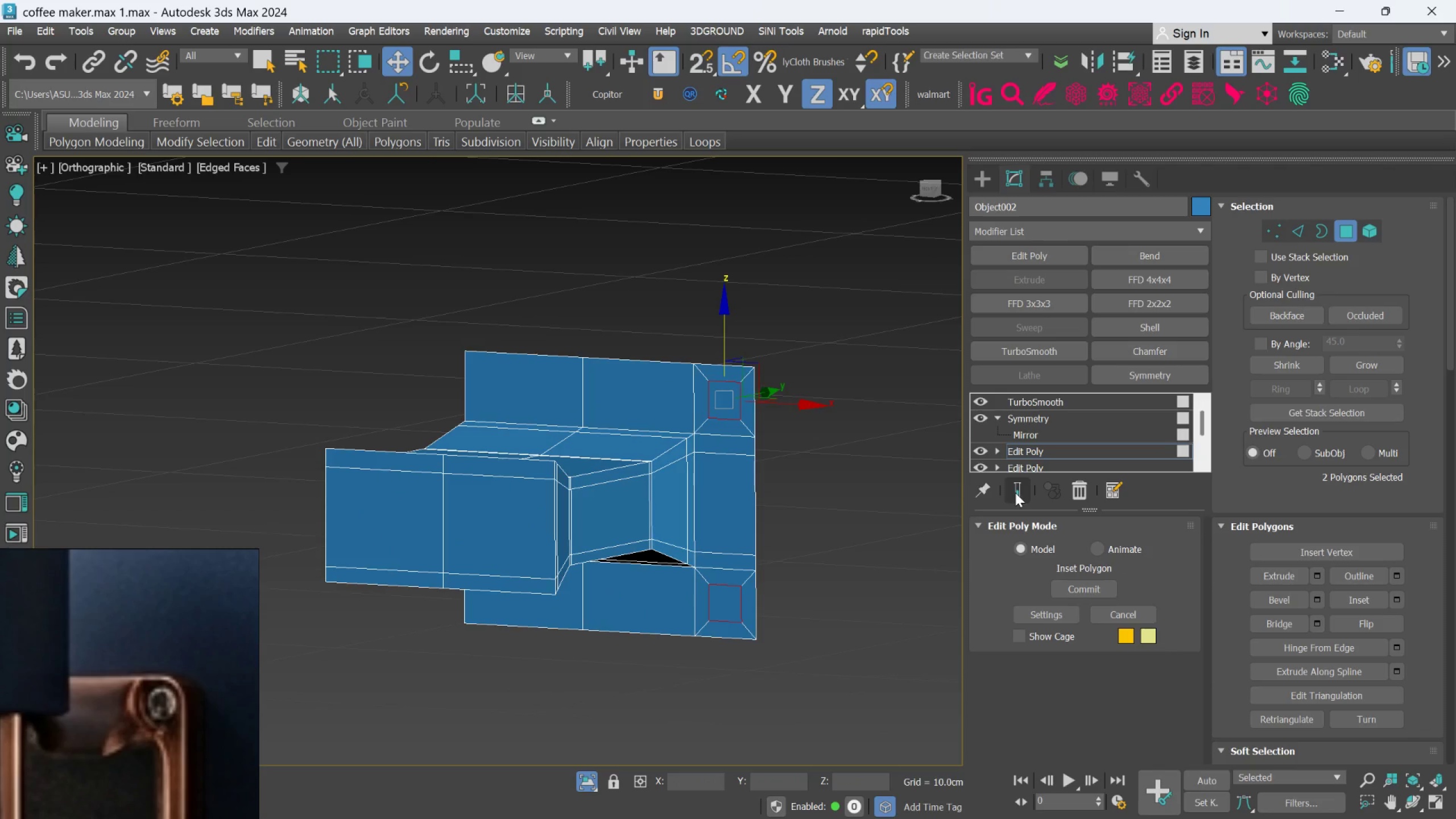 
key(Control+Z)
 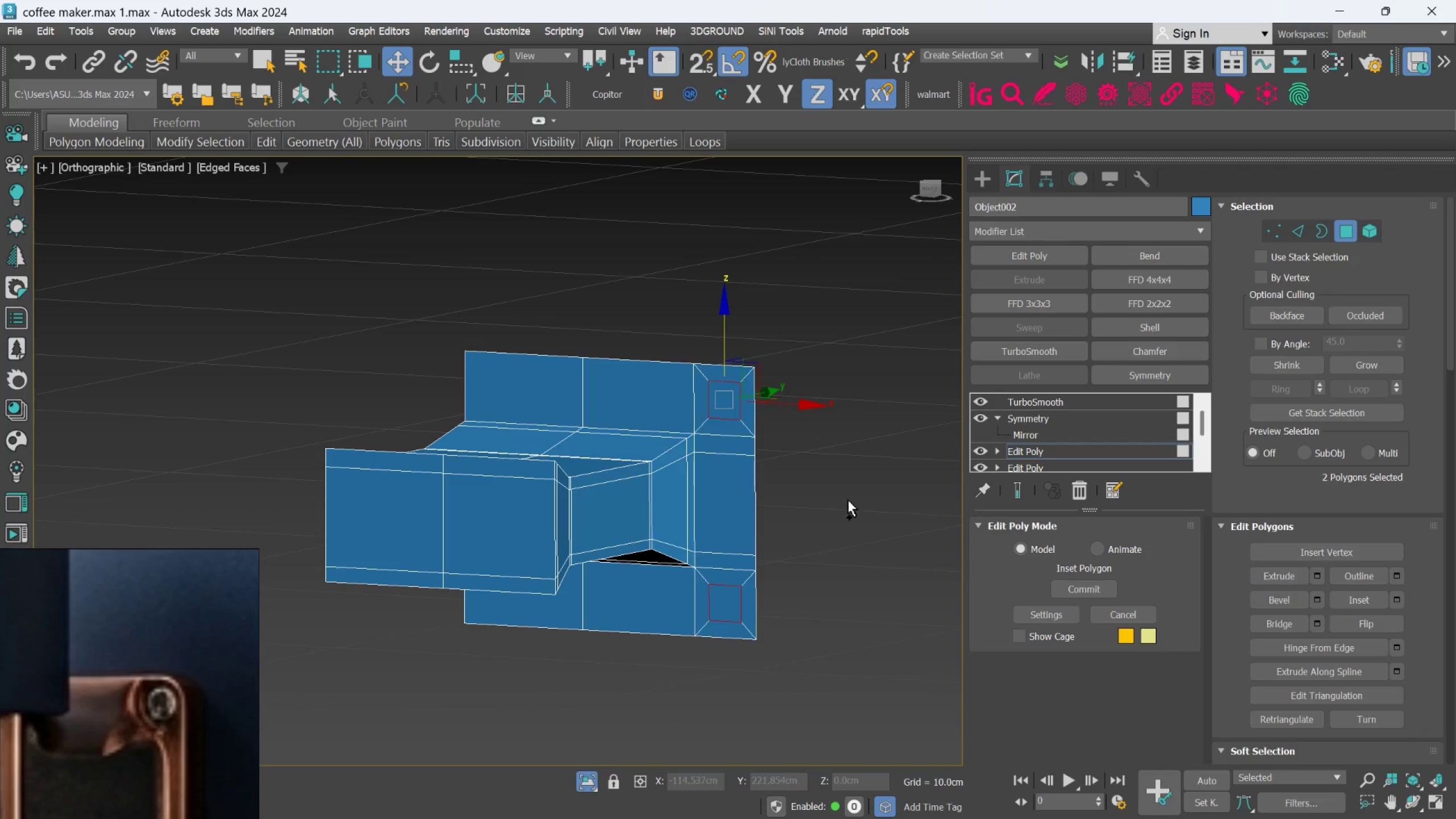 
left_click([848, 500])
 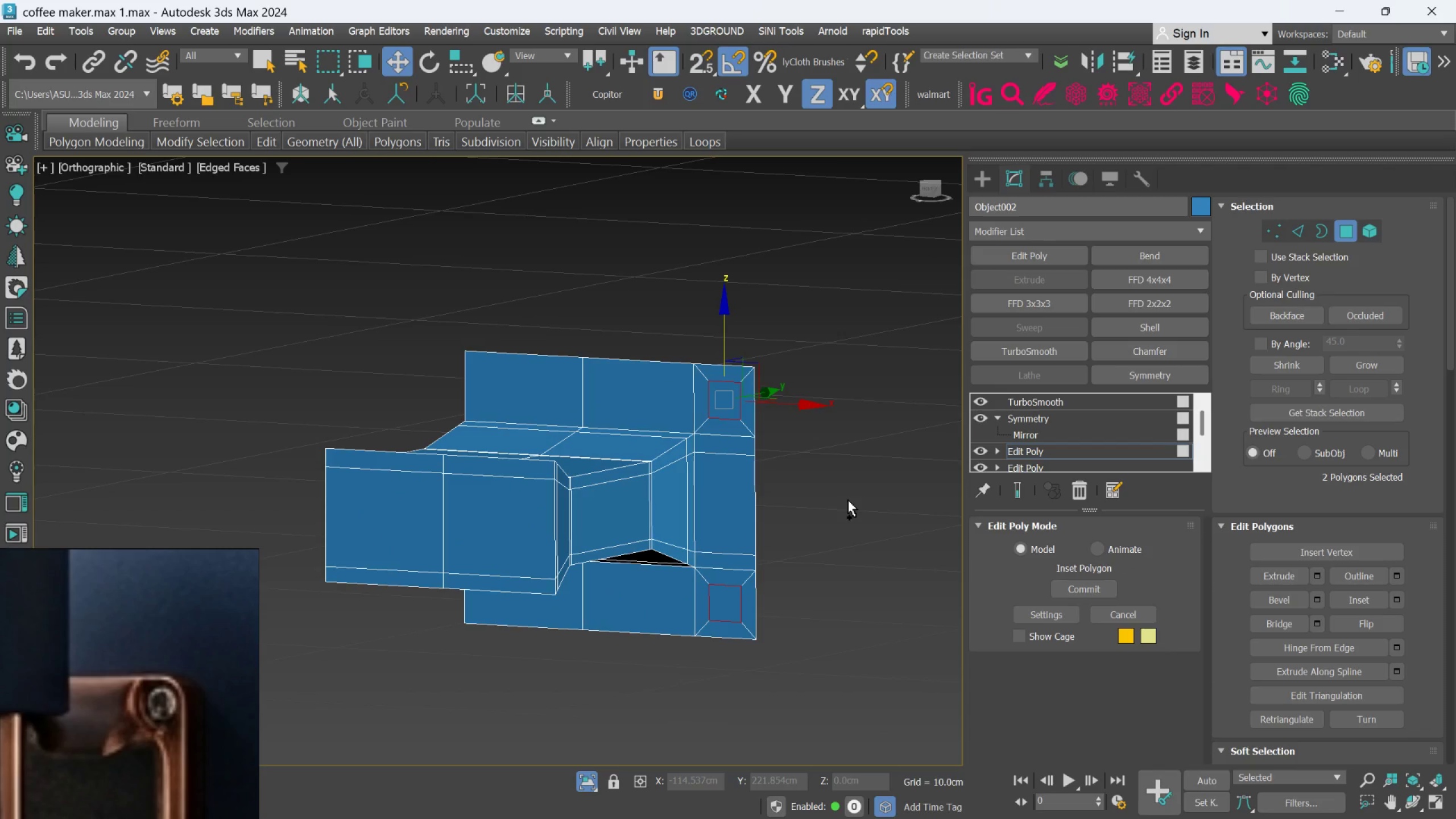 
key(Control+Z)
 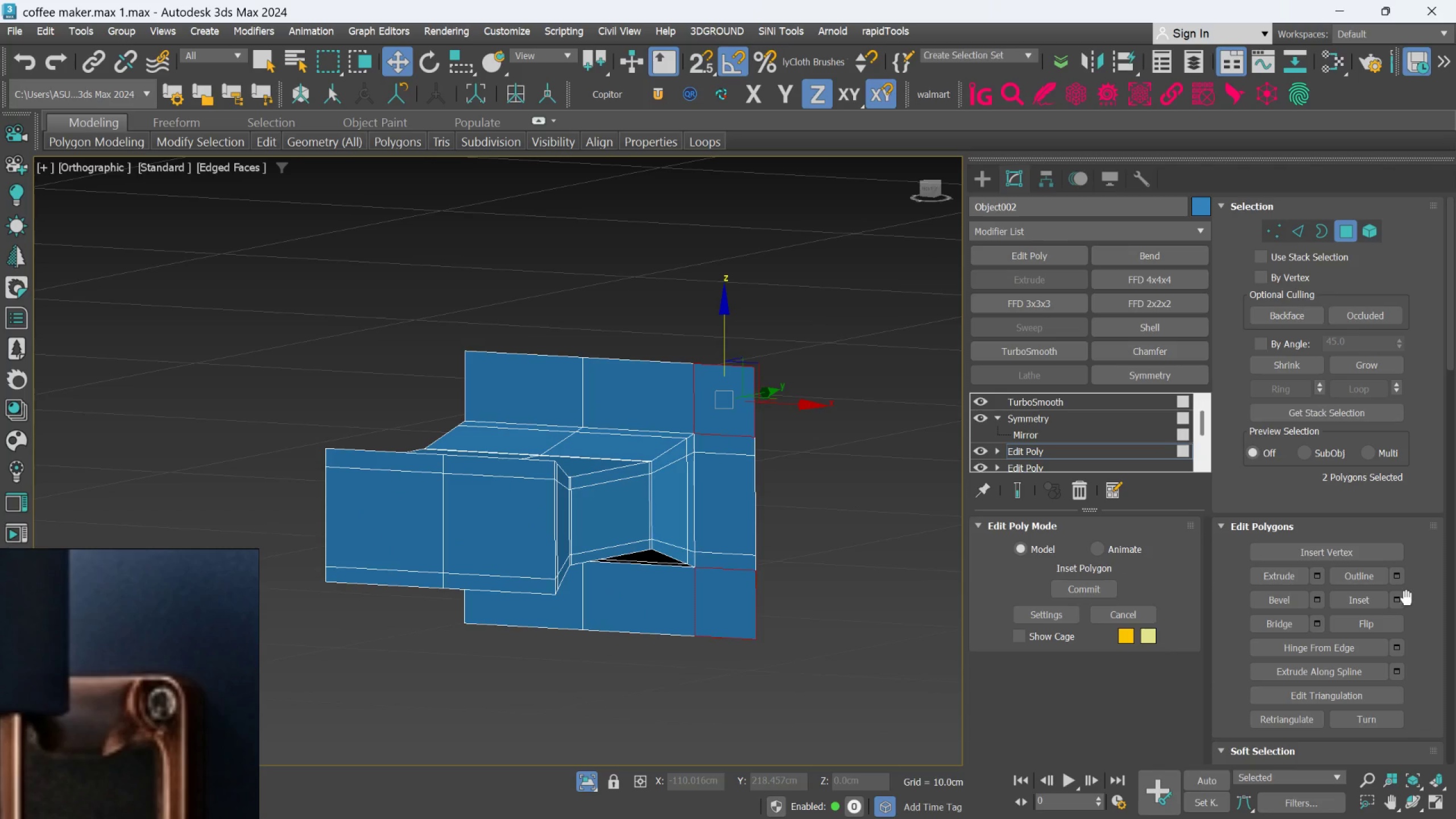 
left_click([1404, 599])
 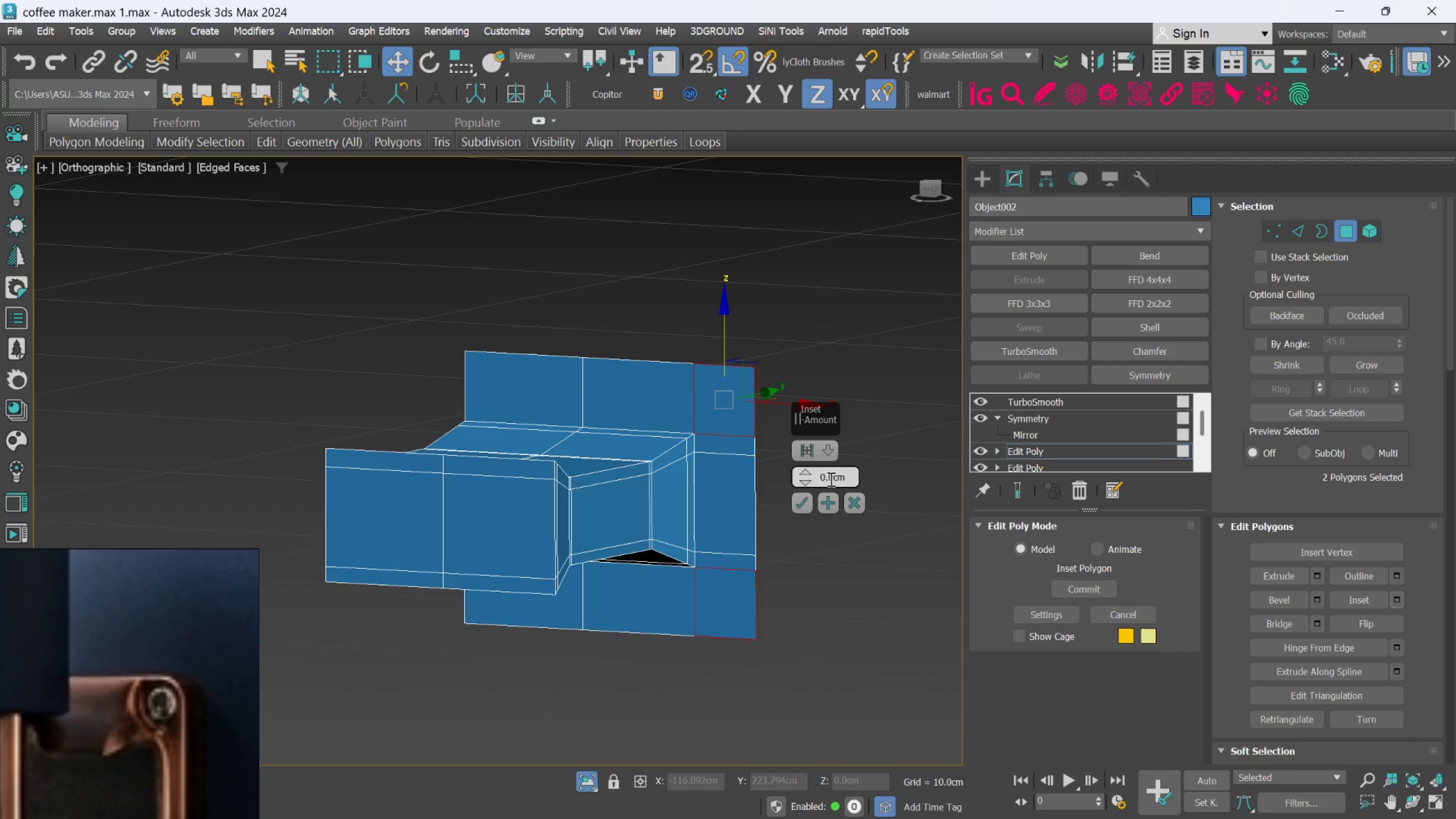 
double_click([830, 479])
 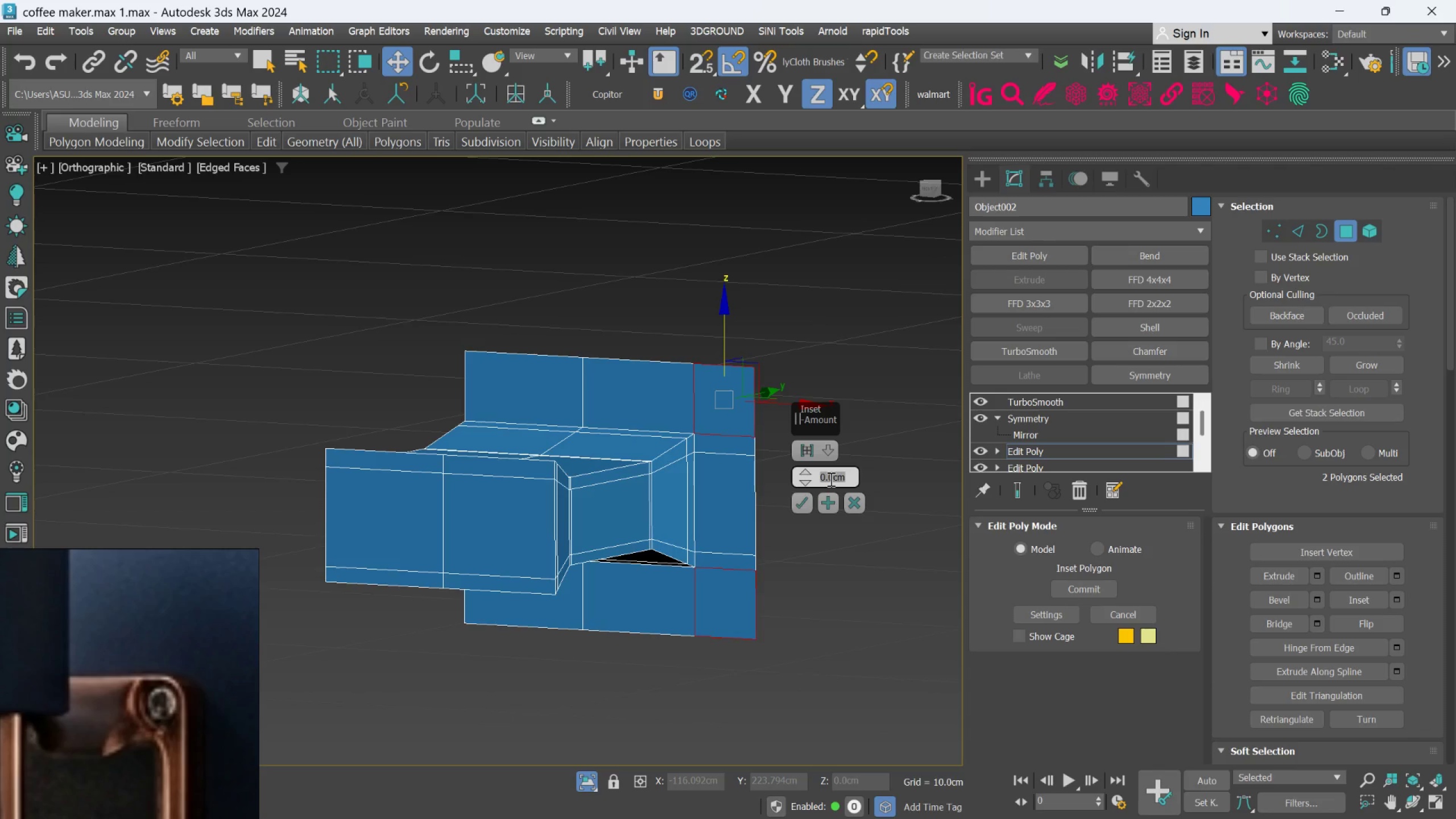 
key(Period)
 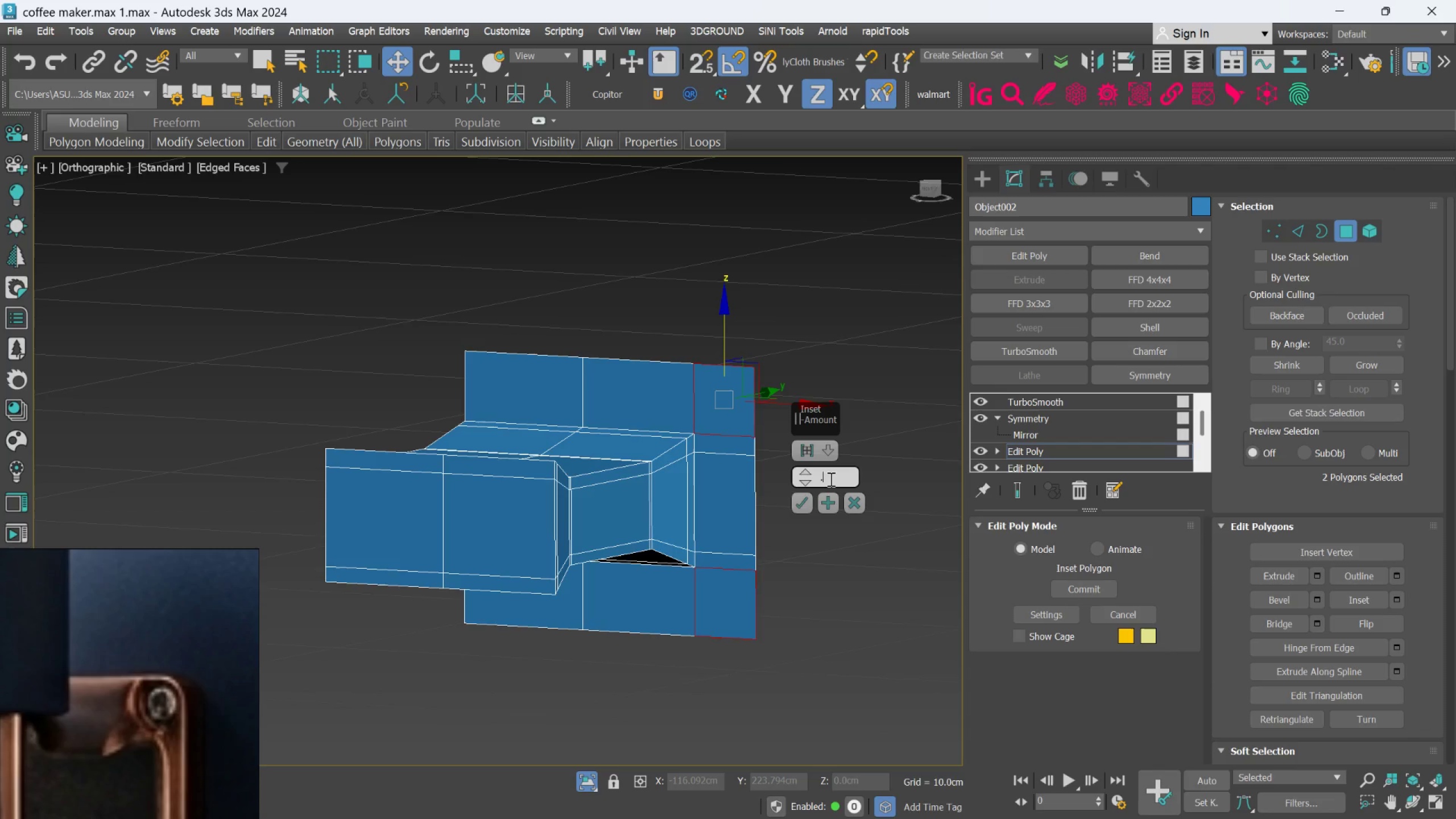 
key(4)
 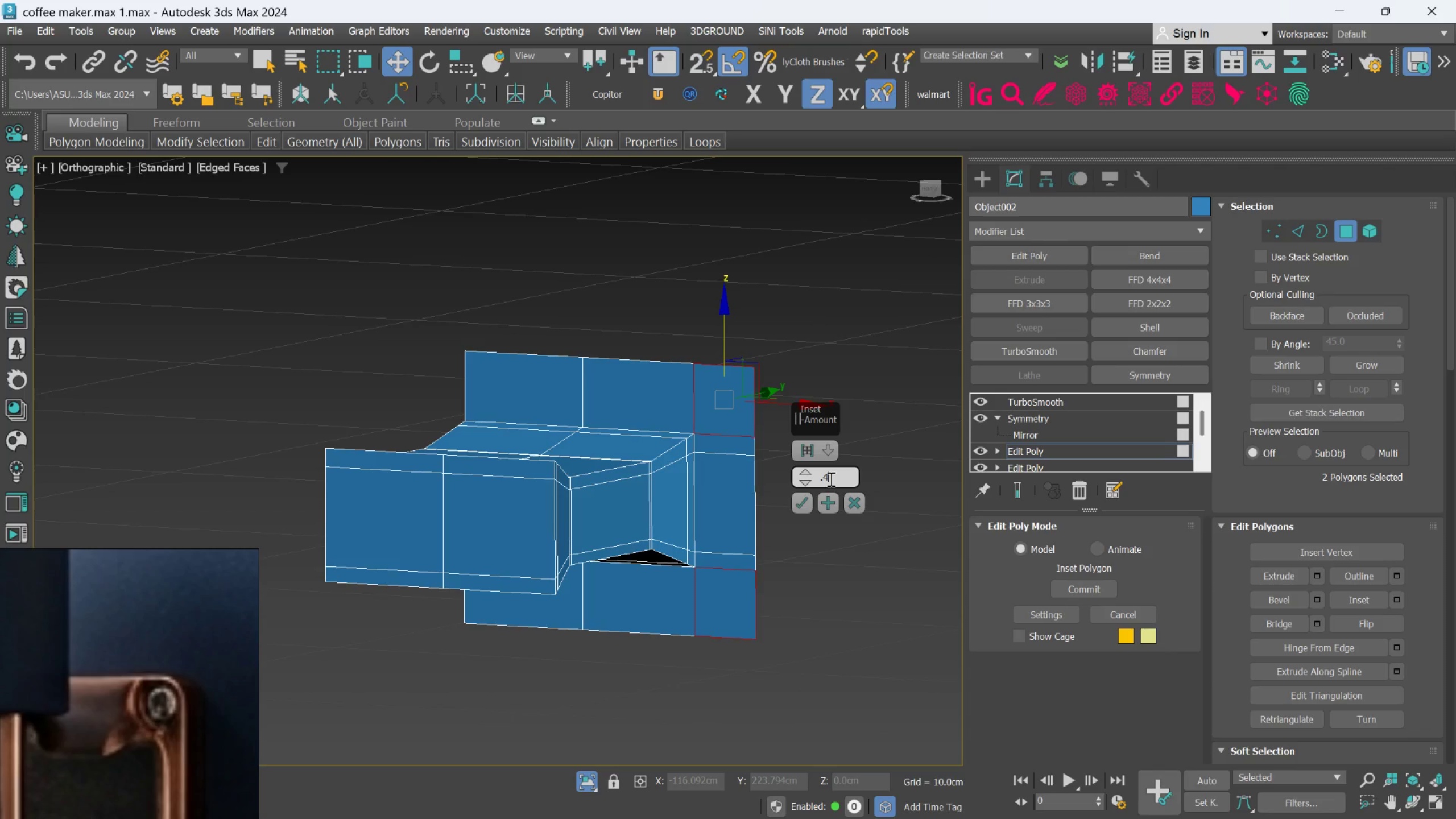 
key(Enter)
 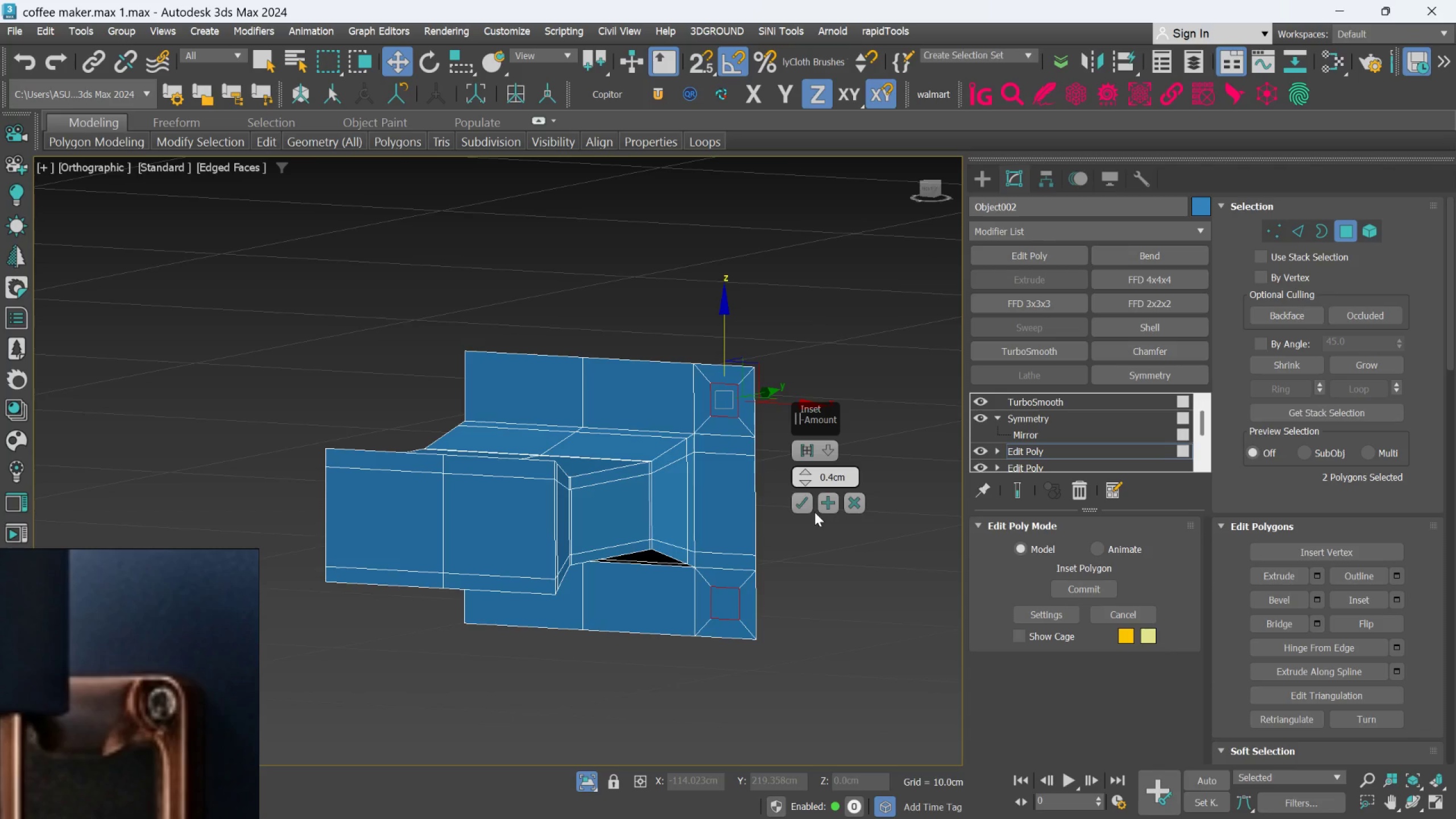 
left_click([800, 502])
 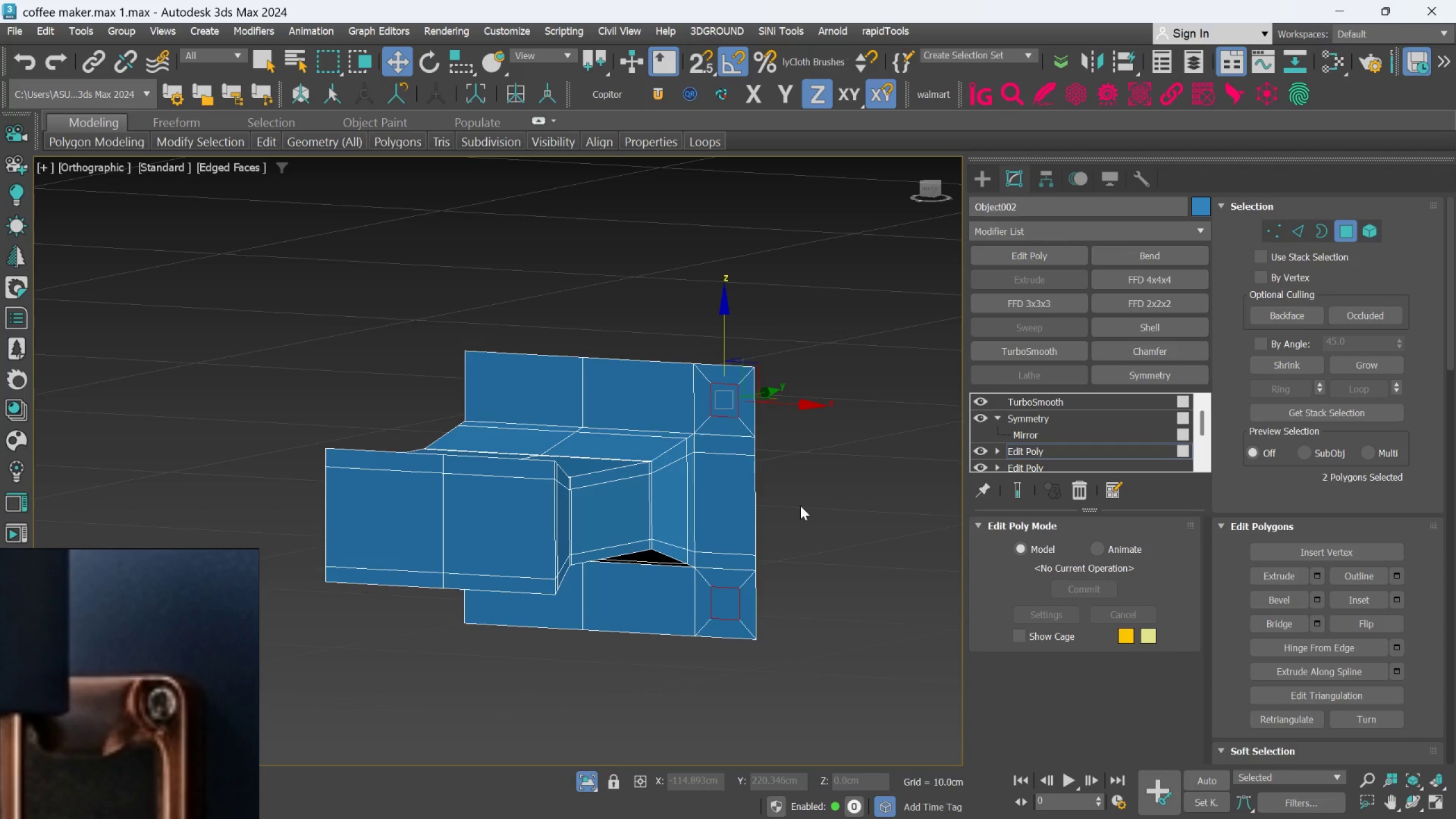 
key(Delete)
 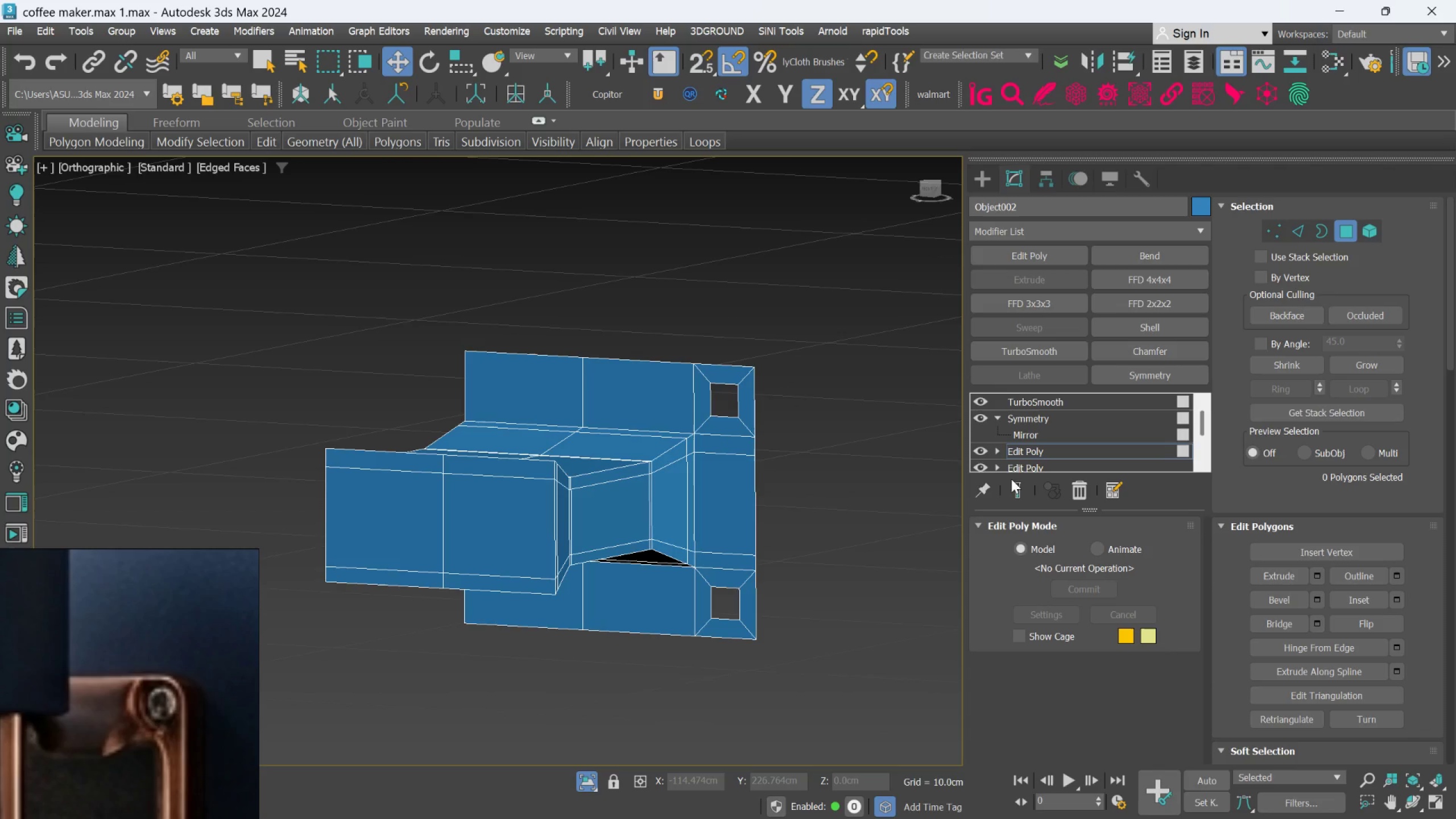 
left_click([1017, 478])
 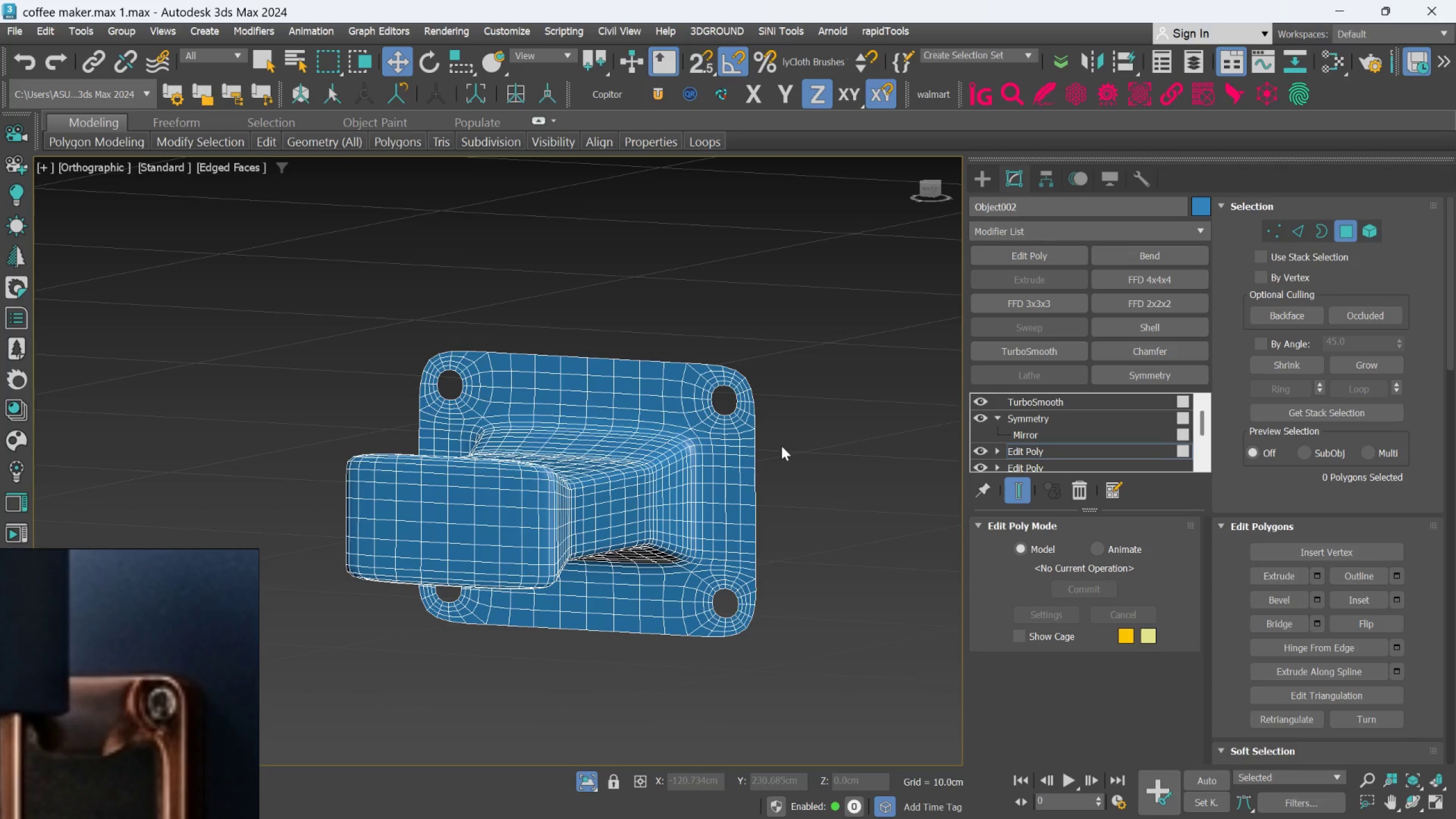 
scroll: coordinate [781, 444], scroll_direction: down, amount: 2.0
 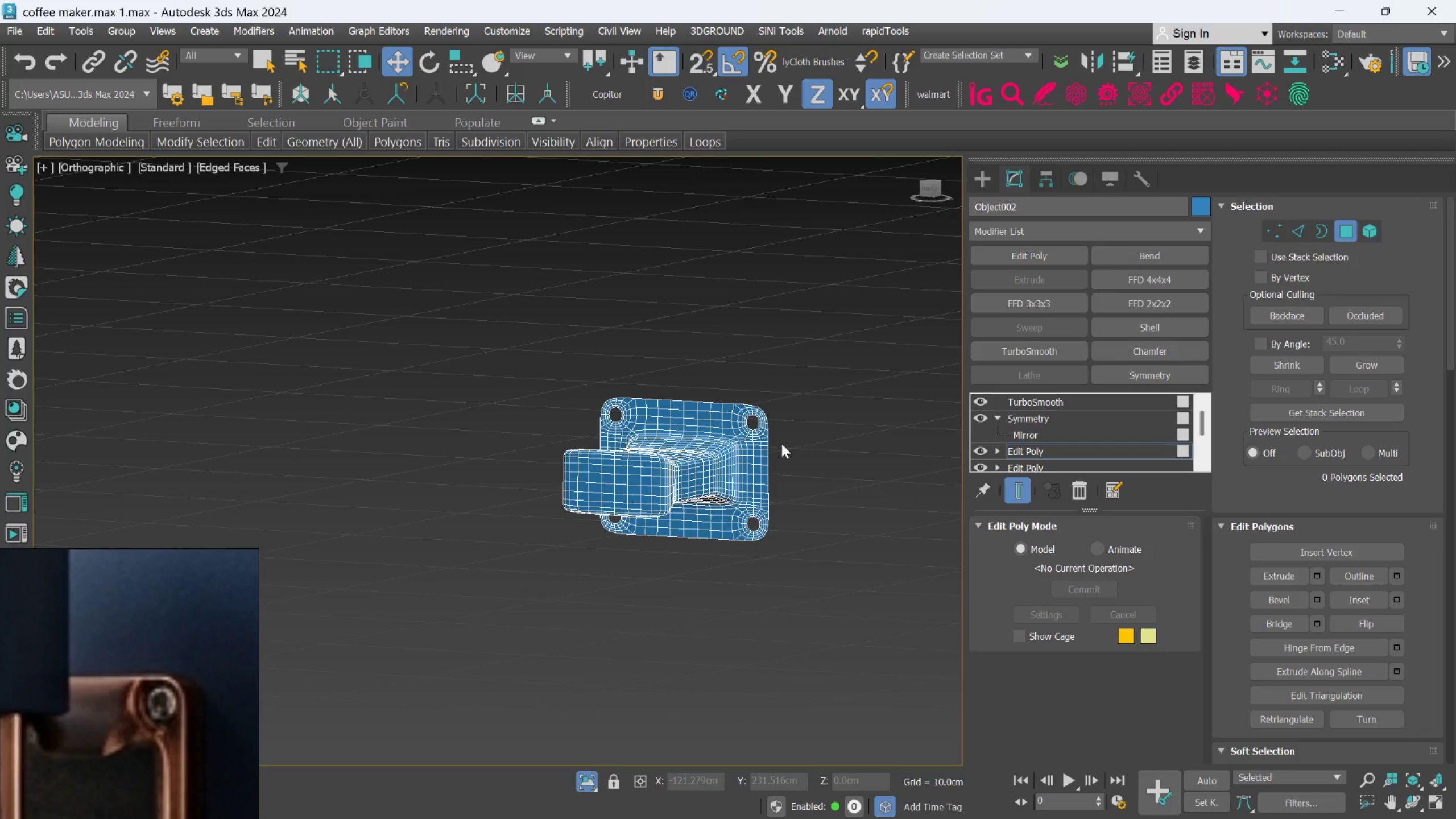 
hold_key(key=AltLeft, duration=0.5)
 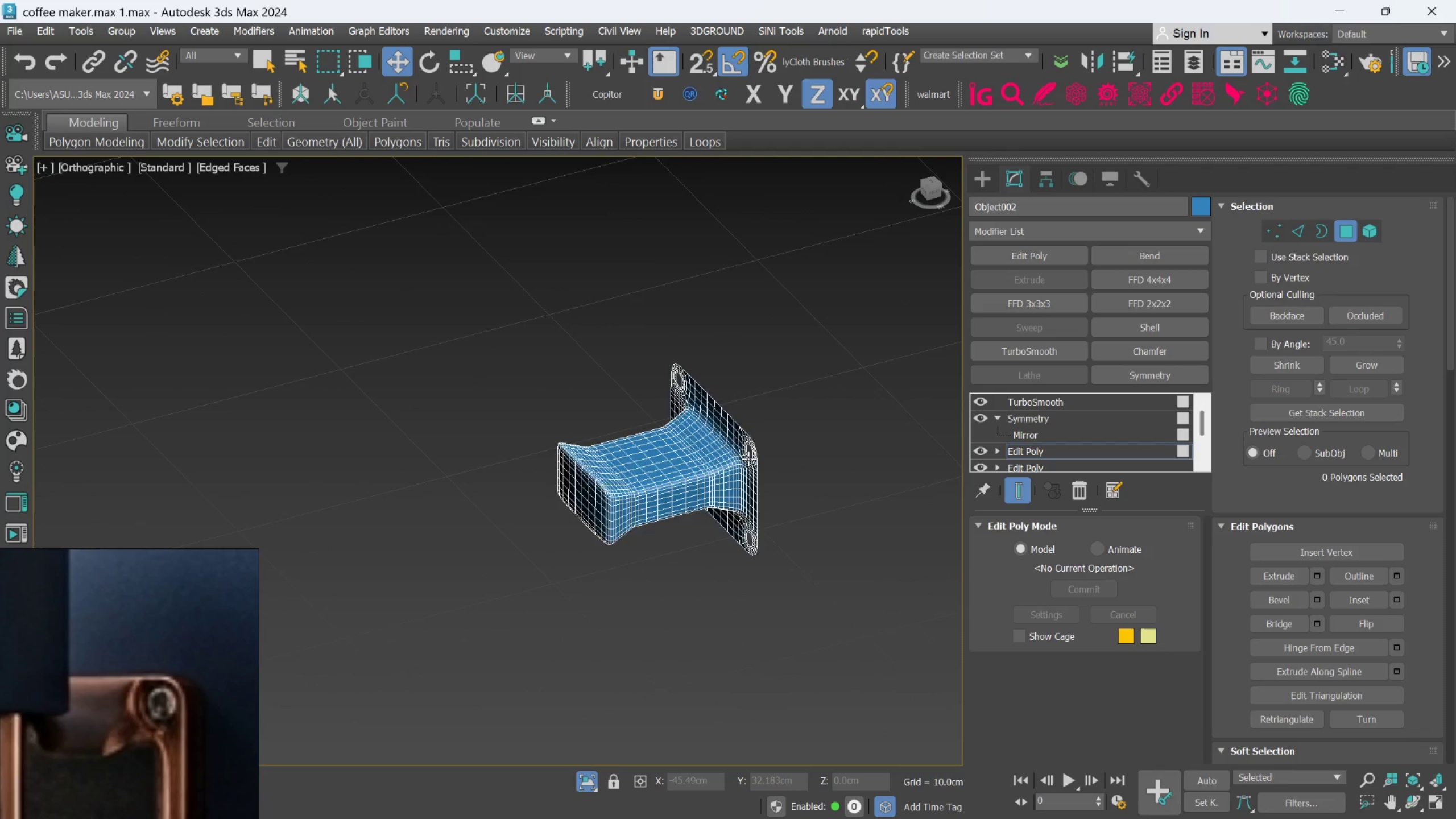 
hold_key(key=AltLeft, duration=0.54)
 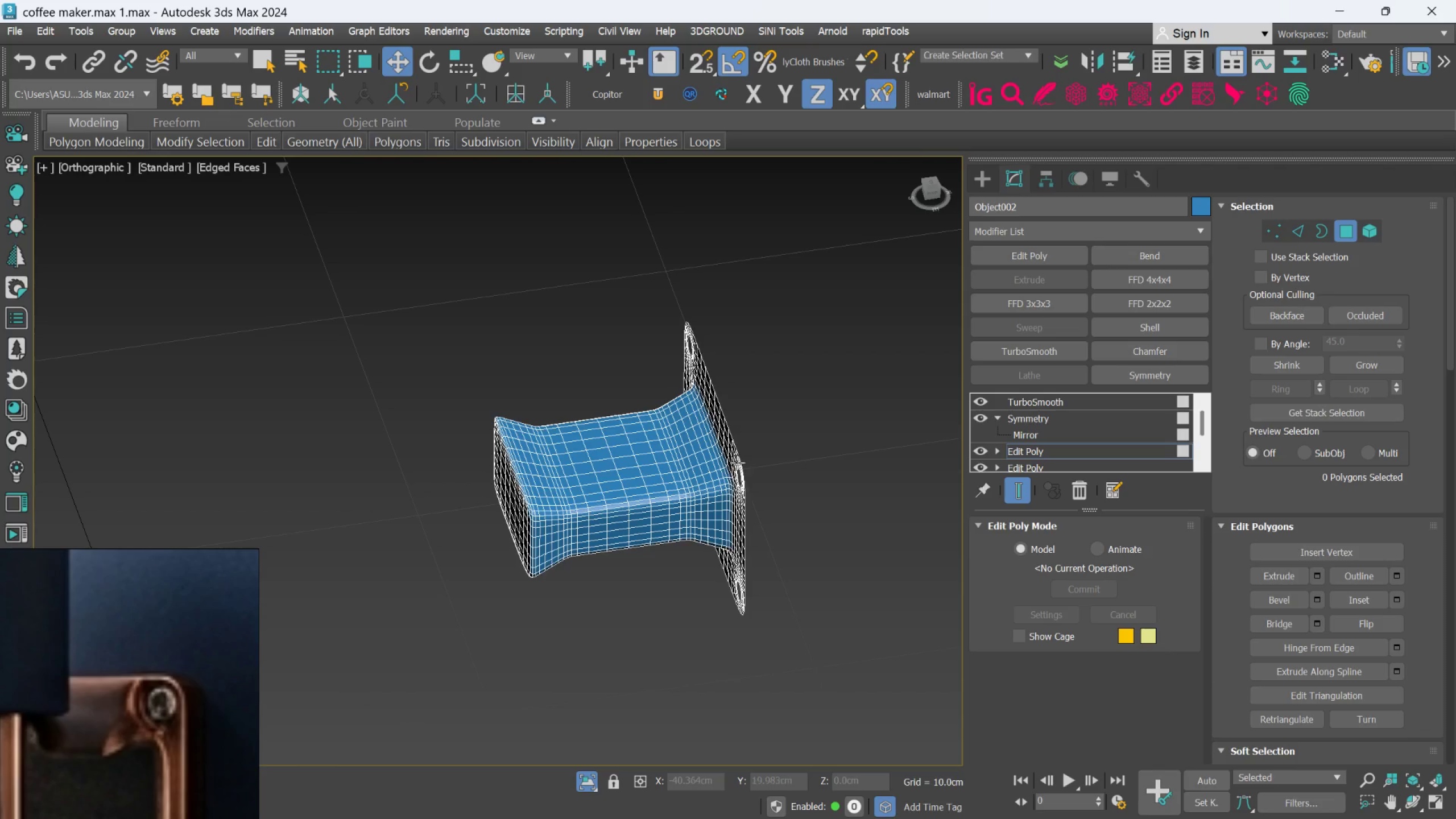 
scroll: coordinate [770, 452], scroll_direction: up, amount: 1.0
 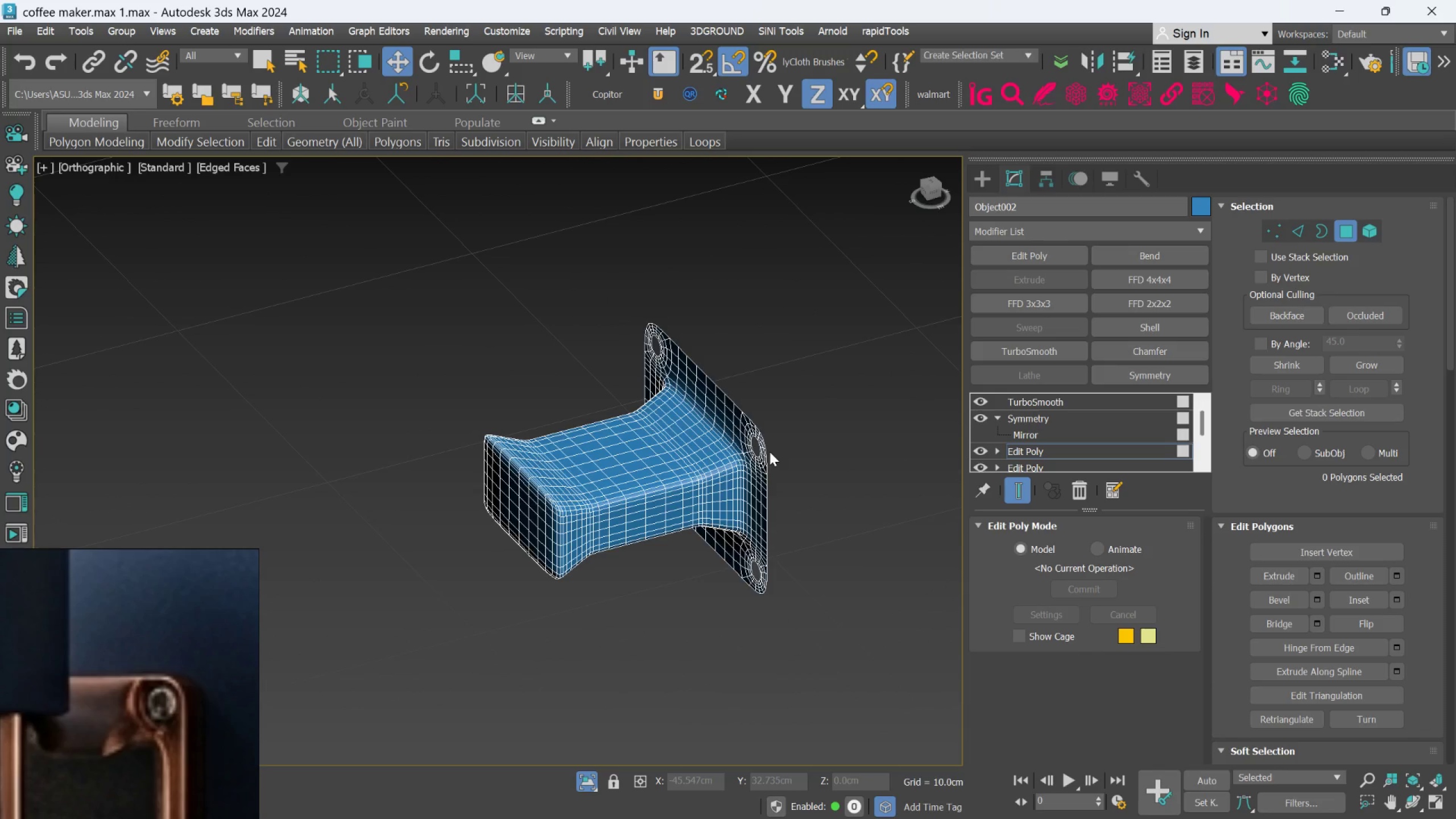 
hold_key(key=AltLeft, duration=0.41)
 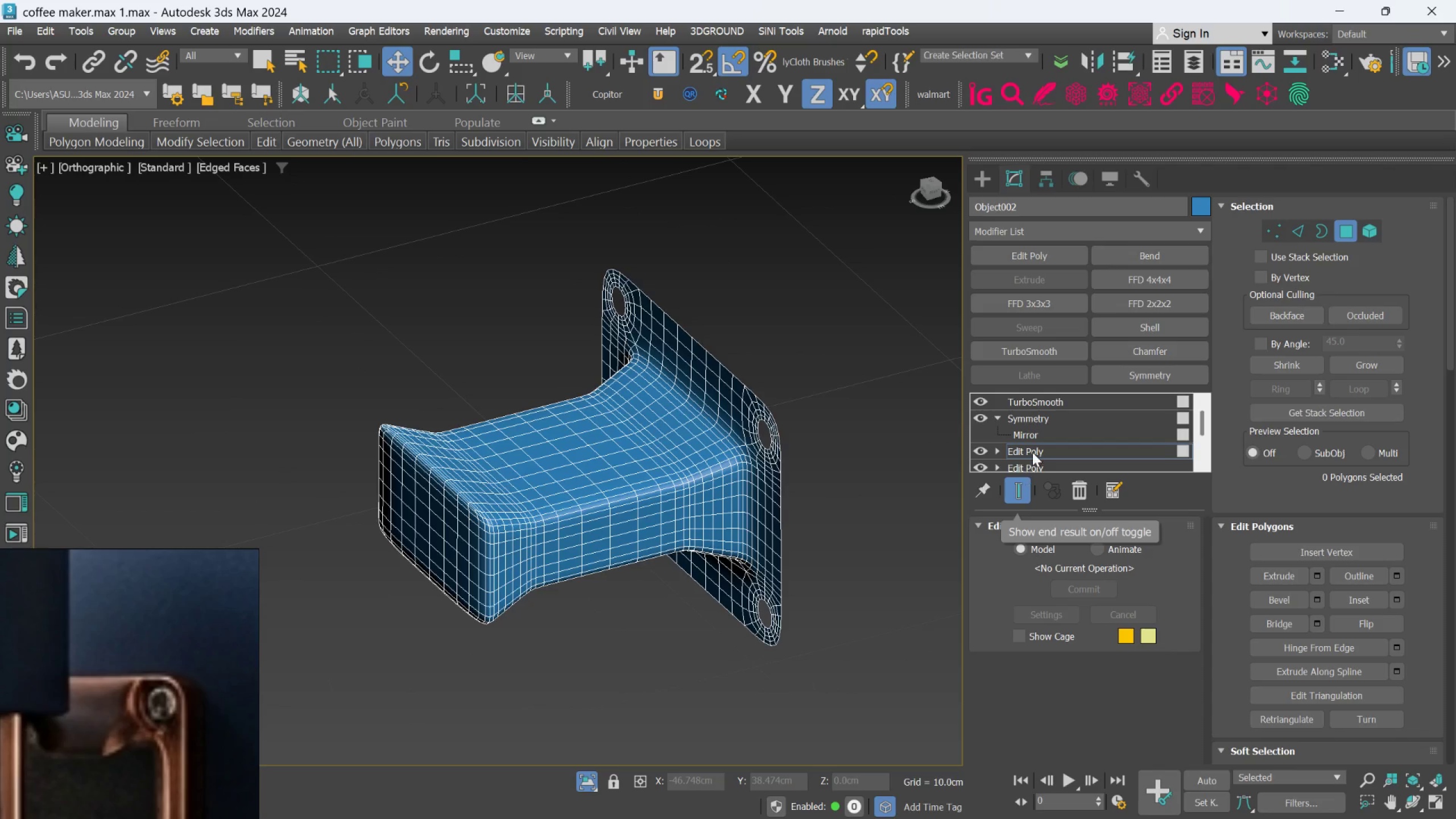 
scroll: coordinate [737, 462], scroll_direction: up, amount: 1.0
 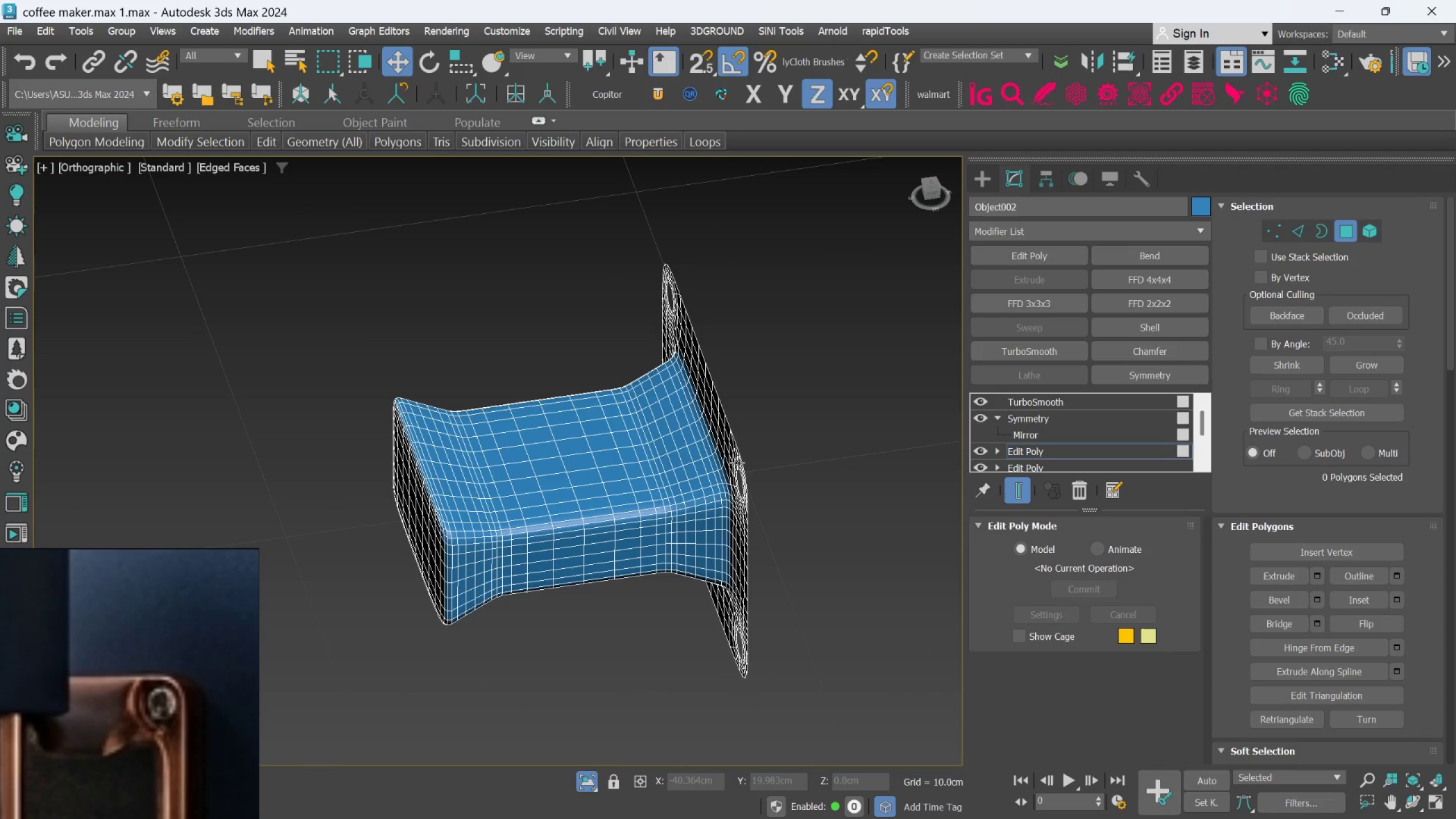 
left_click([1033, 452])
 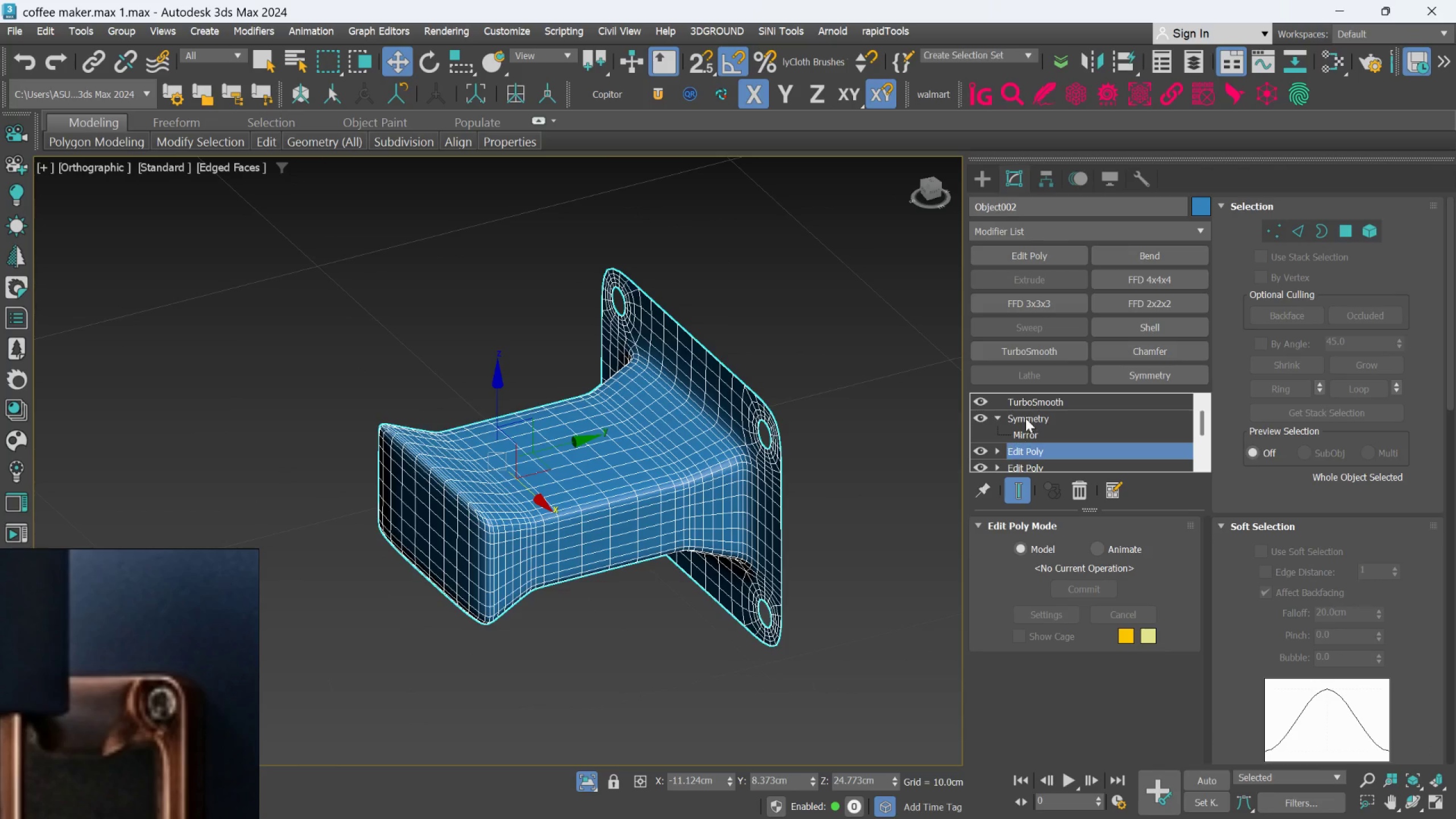 
left_click([1027, 413])
 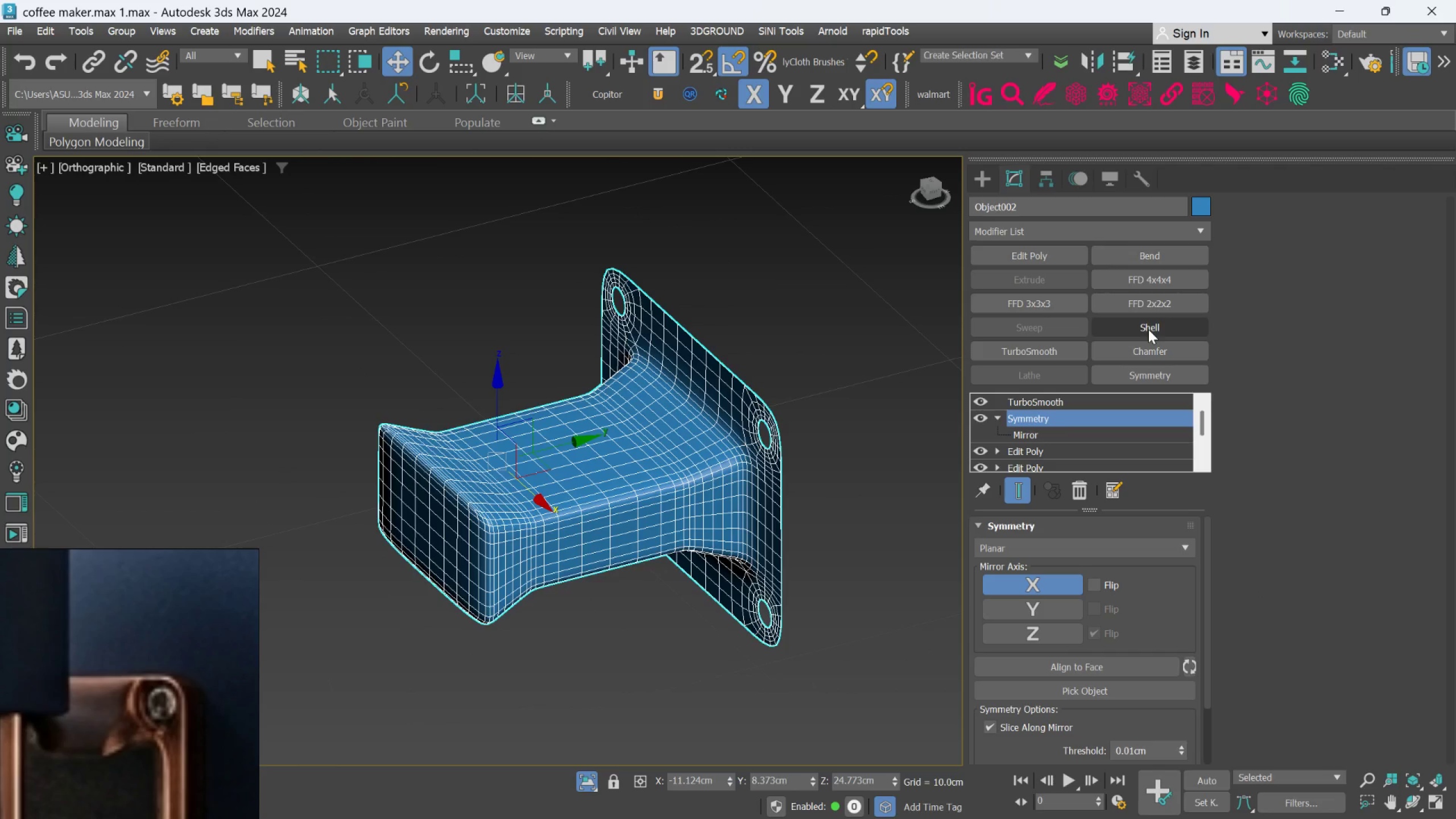 
left_click([1148, 329])
 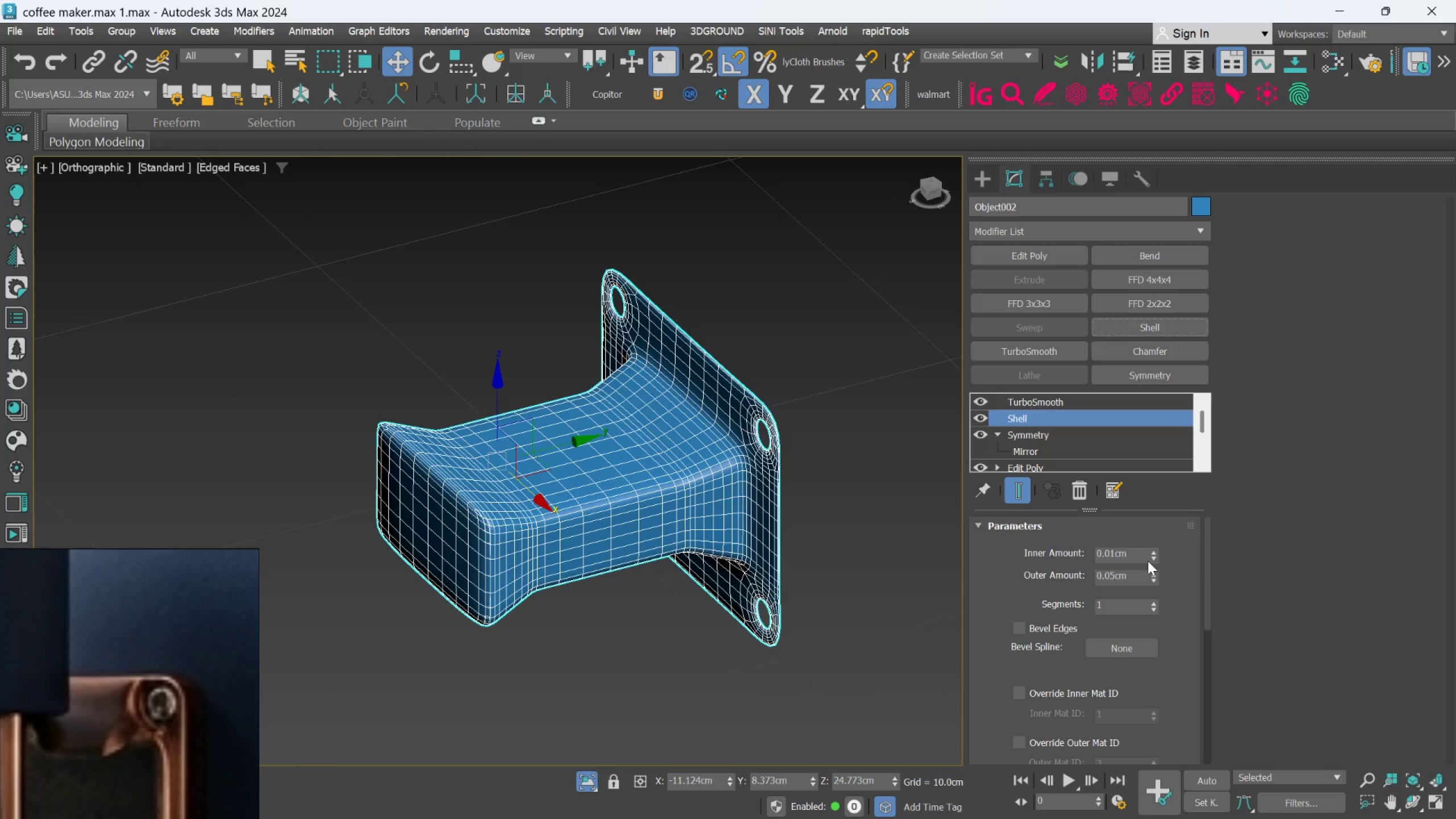 
hold_key(key=AltLeft, duration=0.52)
 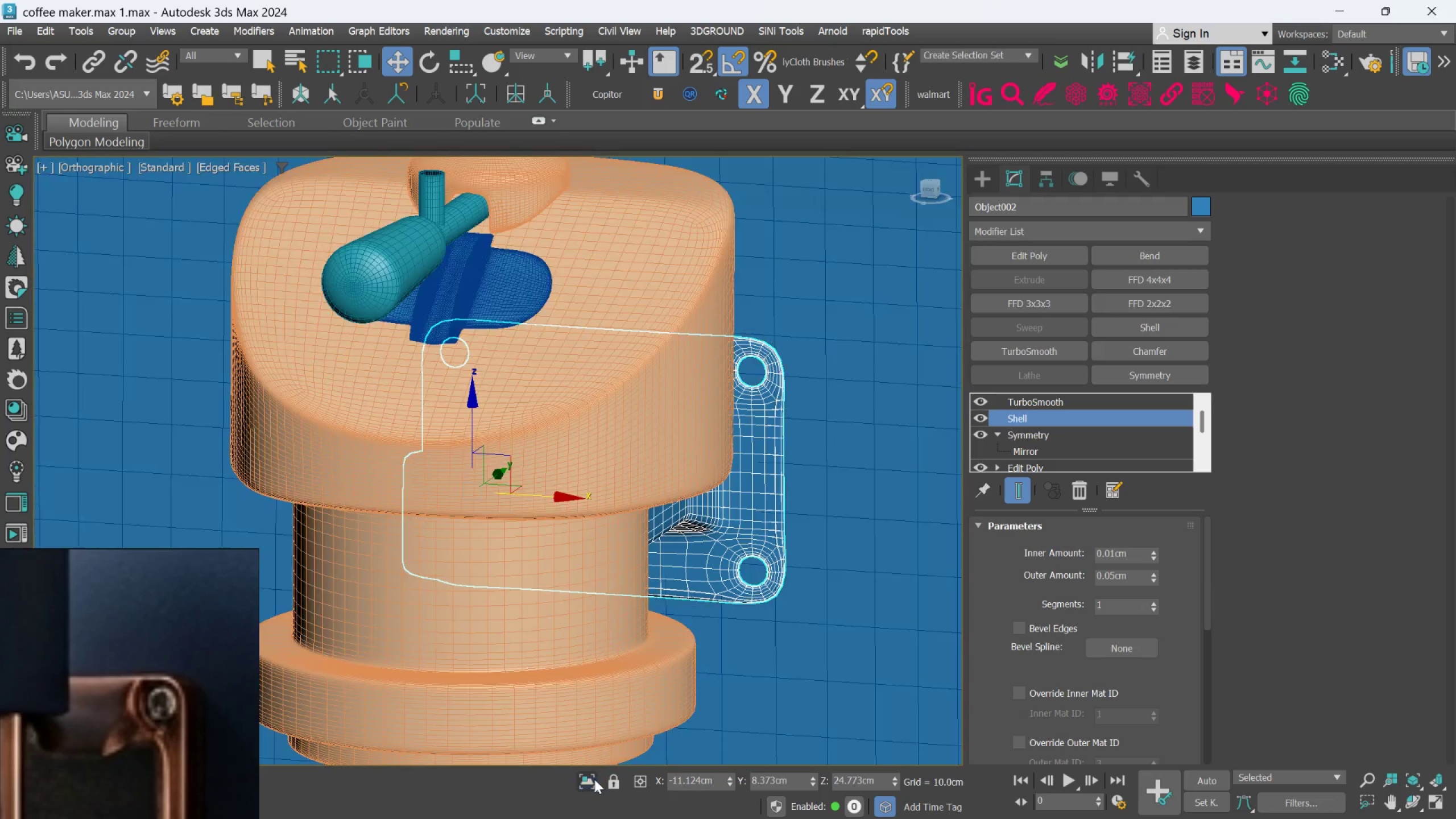 
hold_key(key=AltLeft, duration=0.64)
 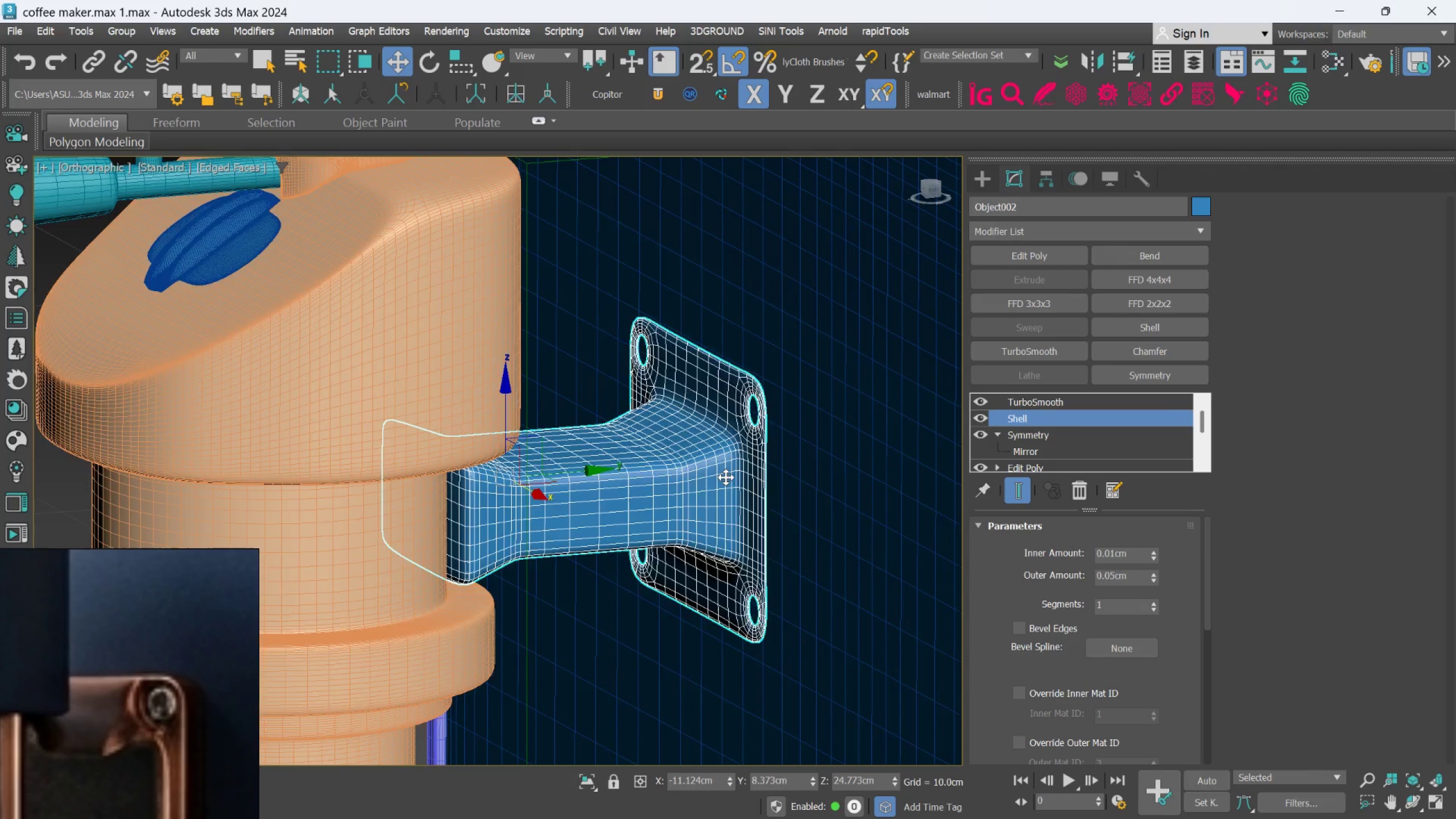 
hold_key(key=AltLeft, duration=0.76)
 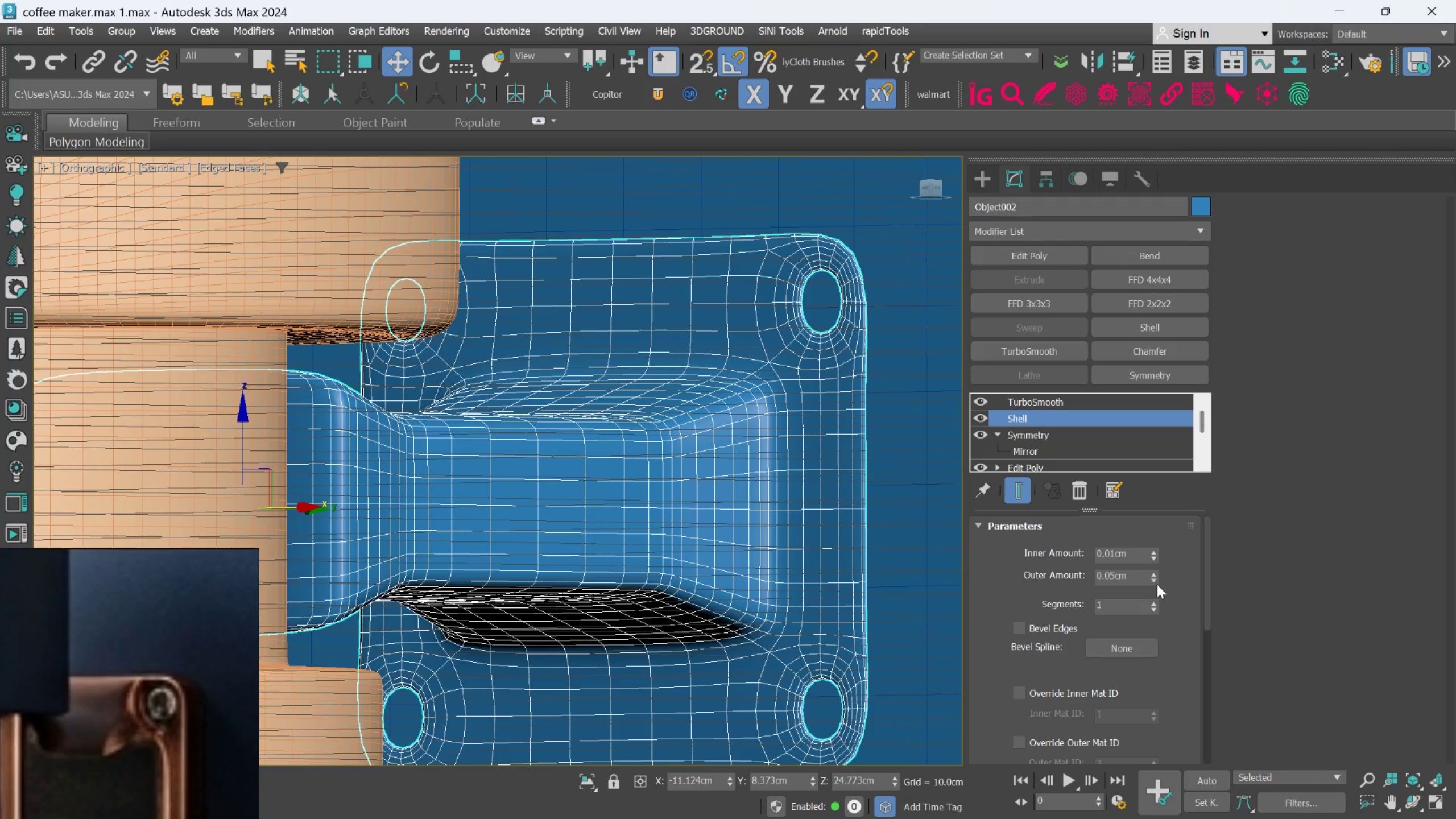 
scroll: coordinate [727, 474], scroll_direction: up, amount: 2.0
 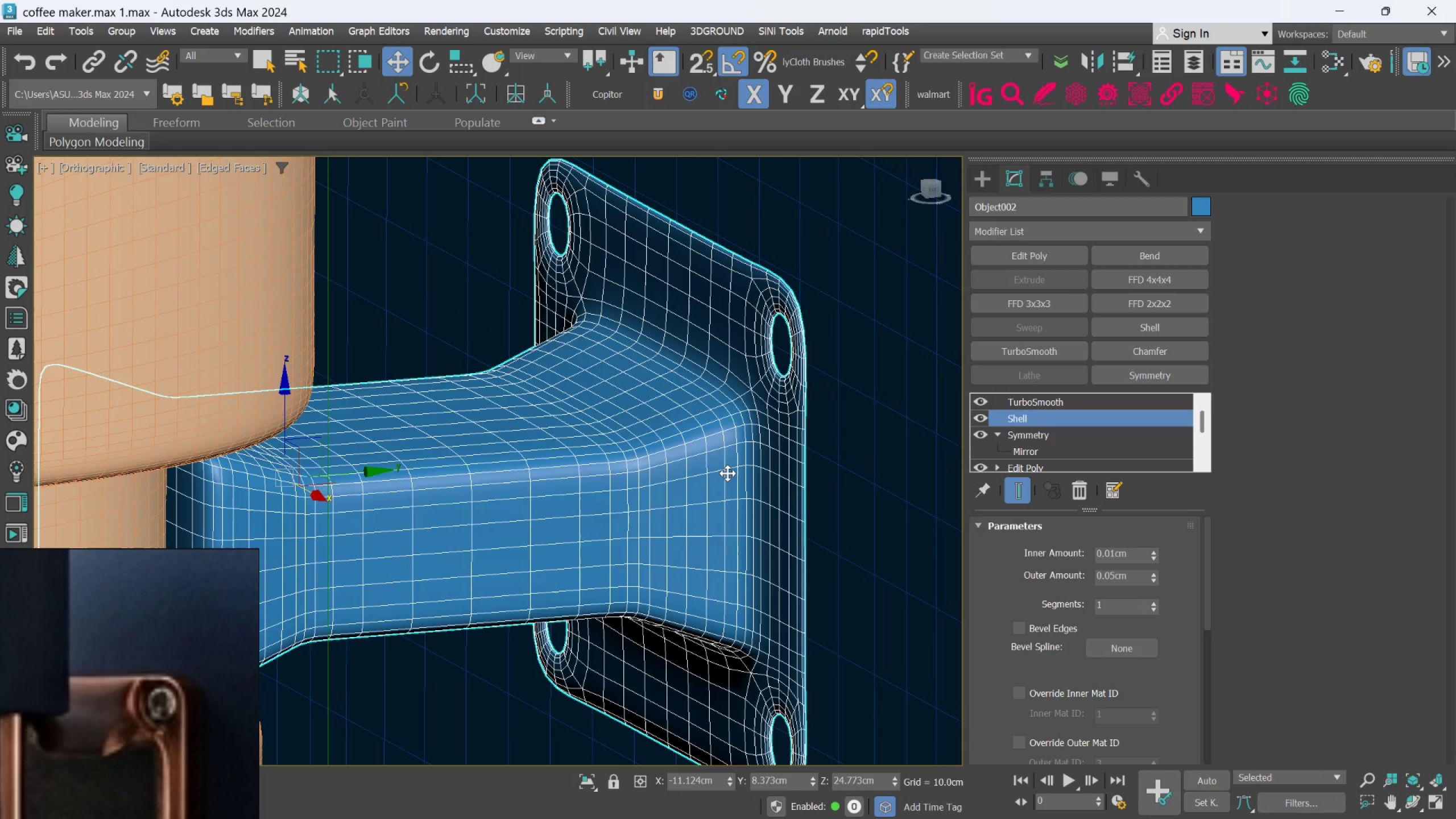 
right_click([1157, 584])
 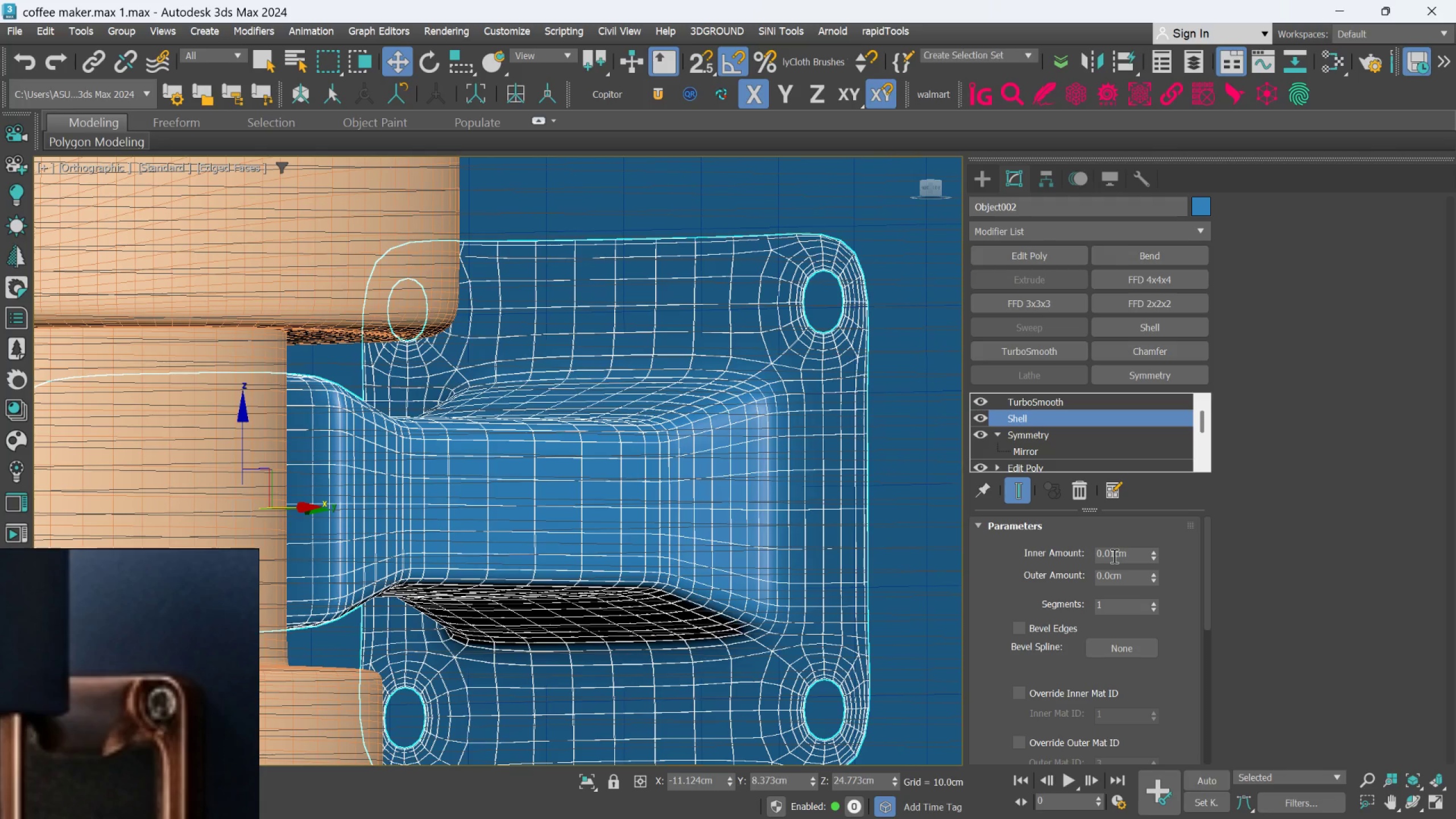 
right_click([1159, 559])
 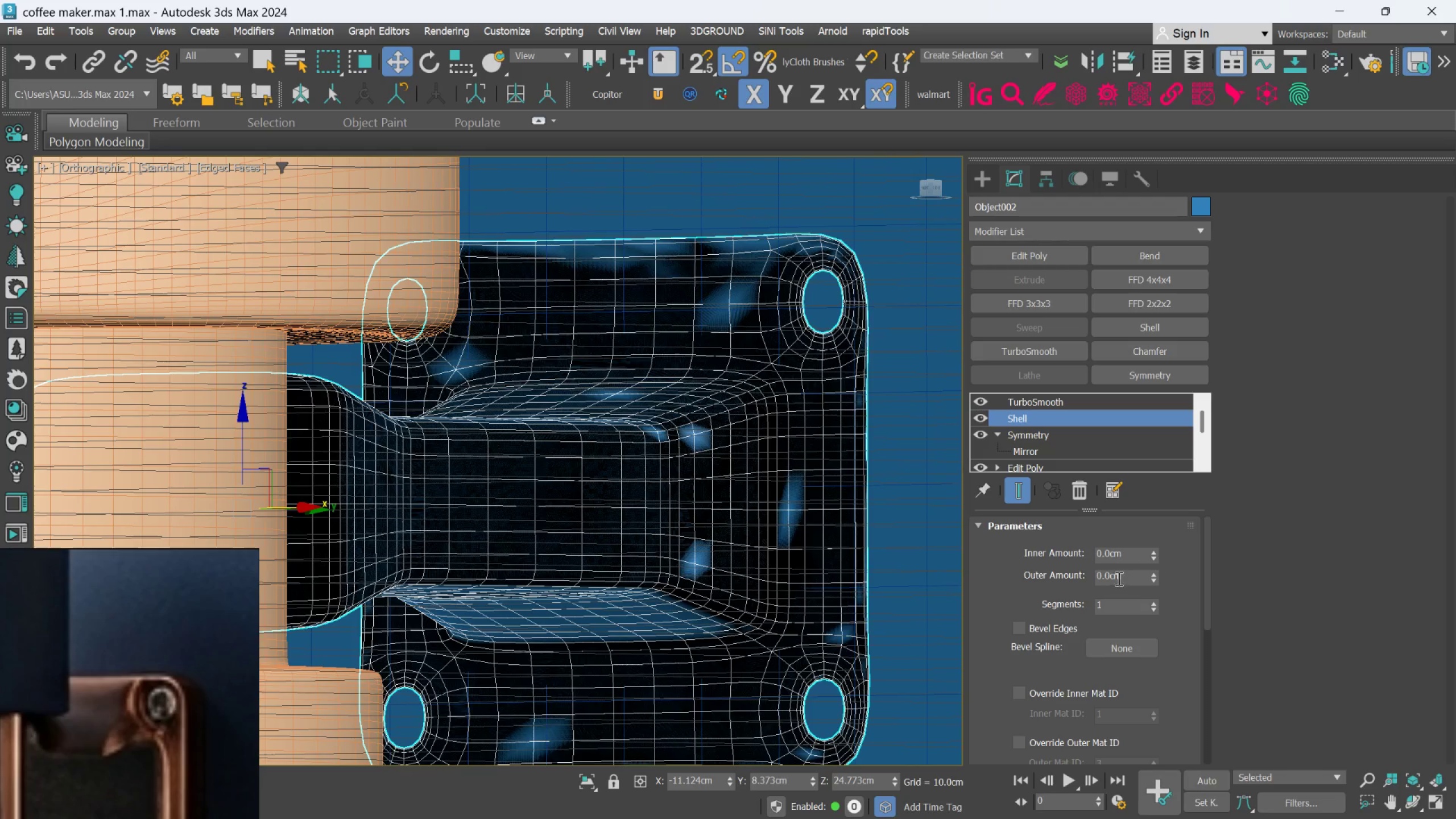 
left_click([1110, 574])
 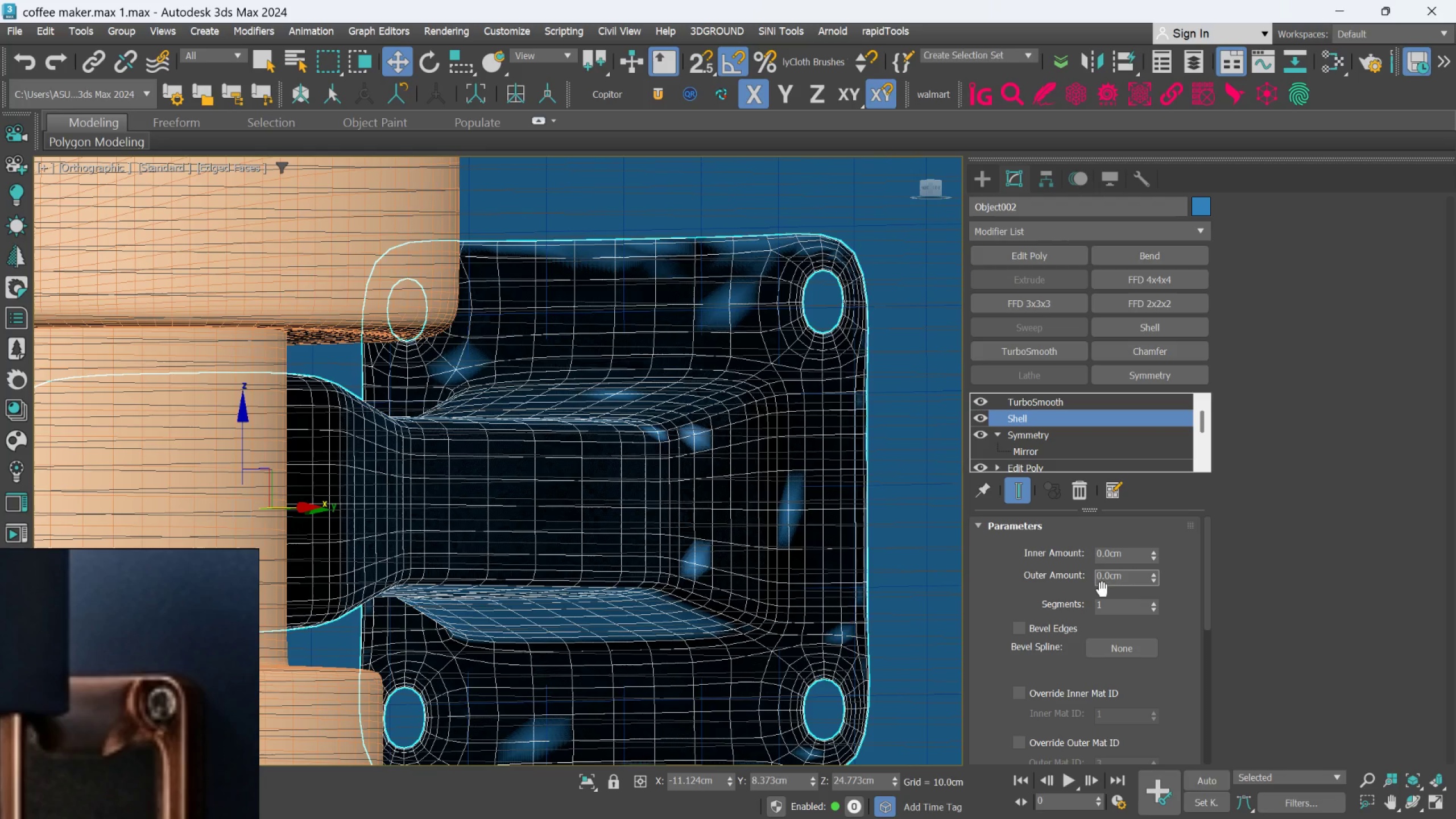 
key(5)
 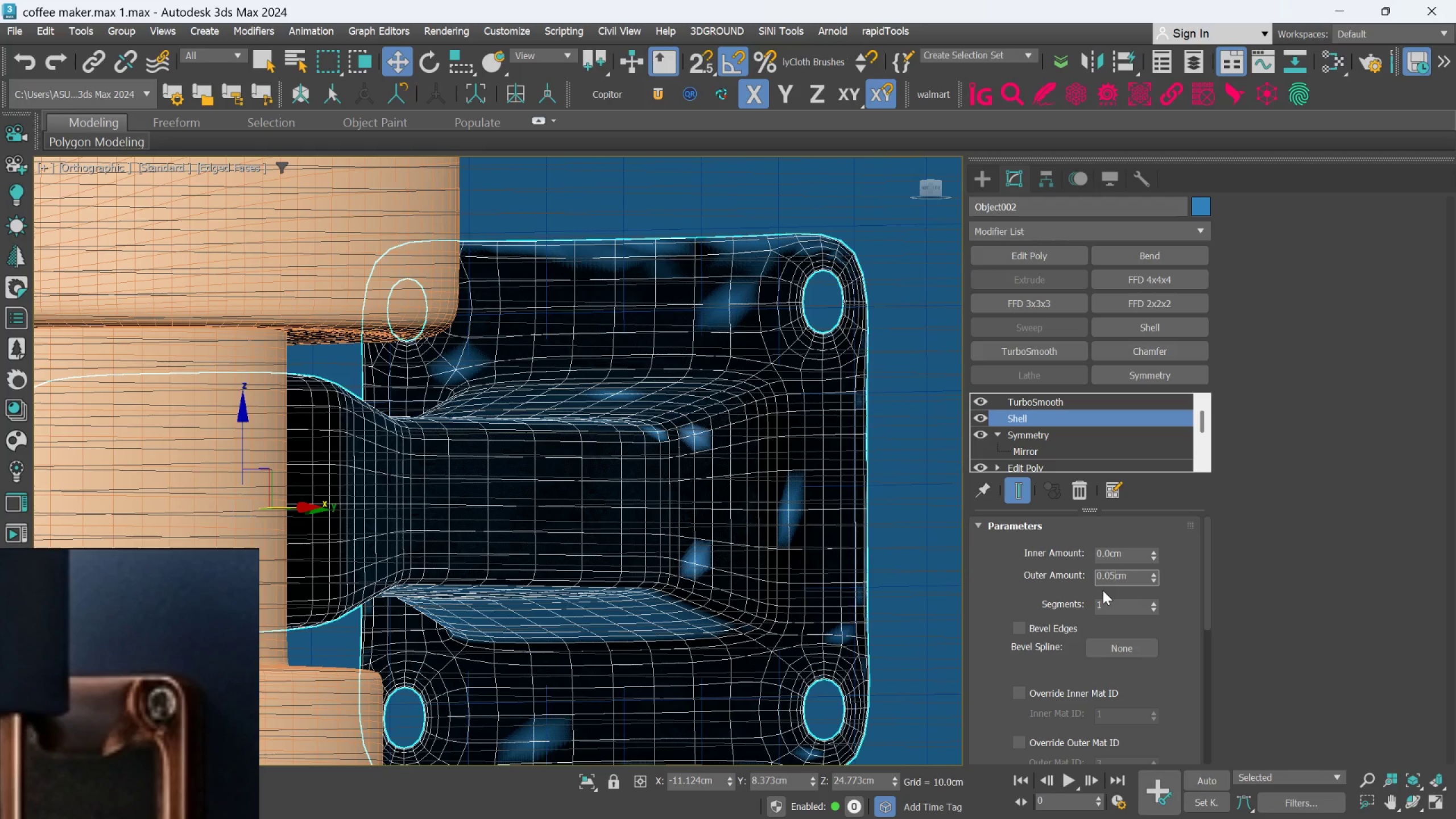 
key(Enter)
 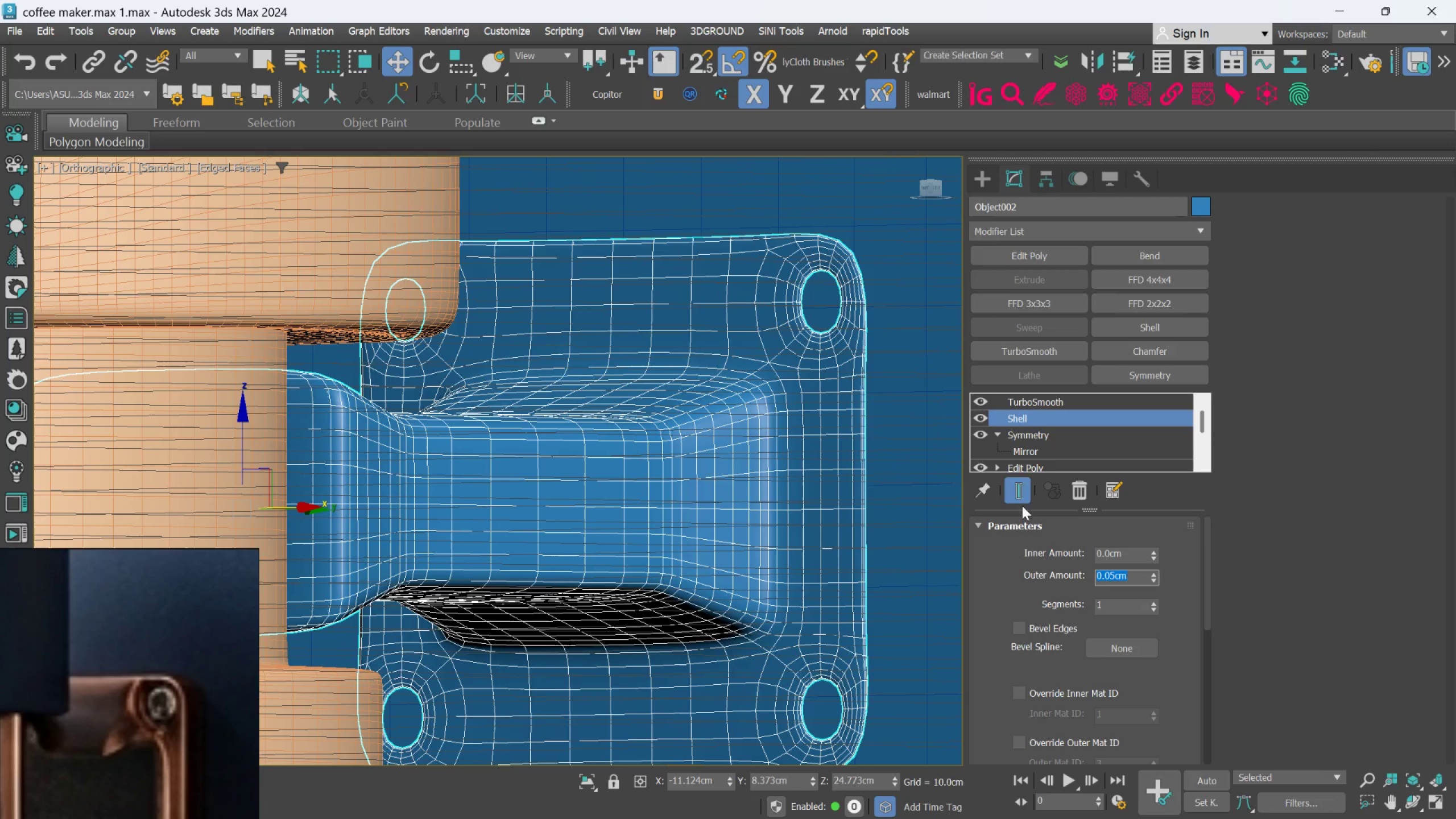 
scroll: coordinate [877, 403], scroll_direction: up, amount: 2.0
 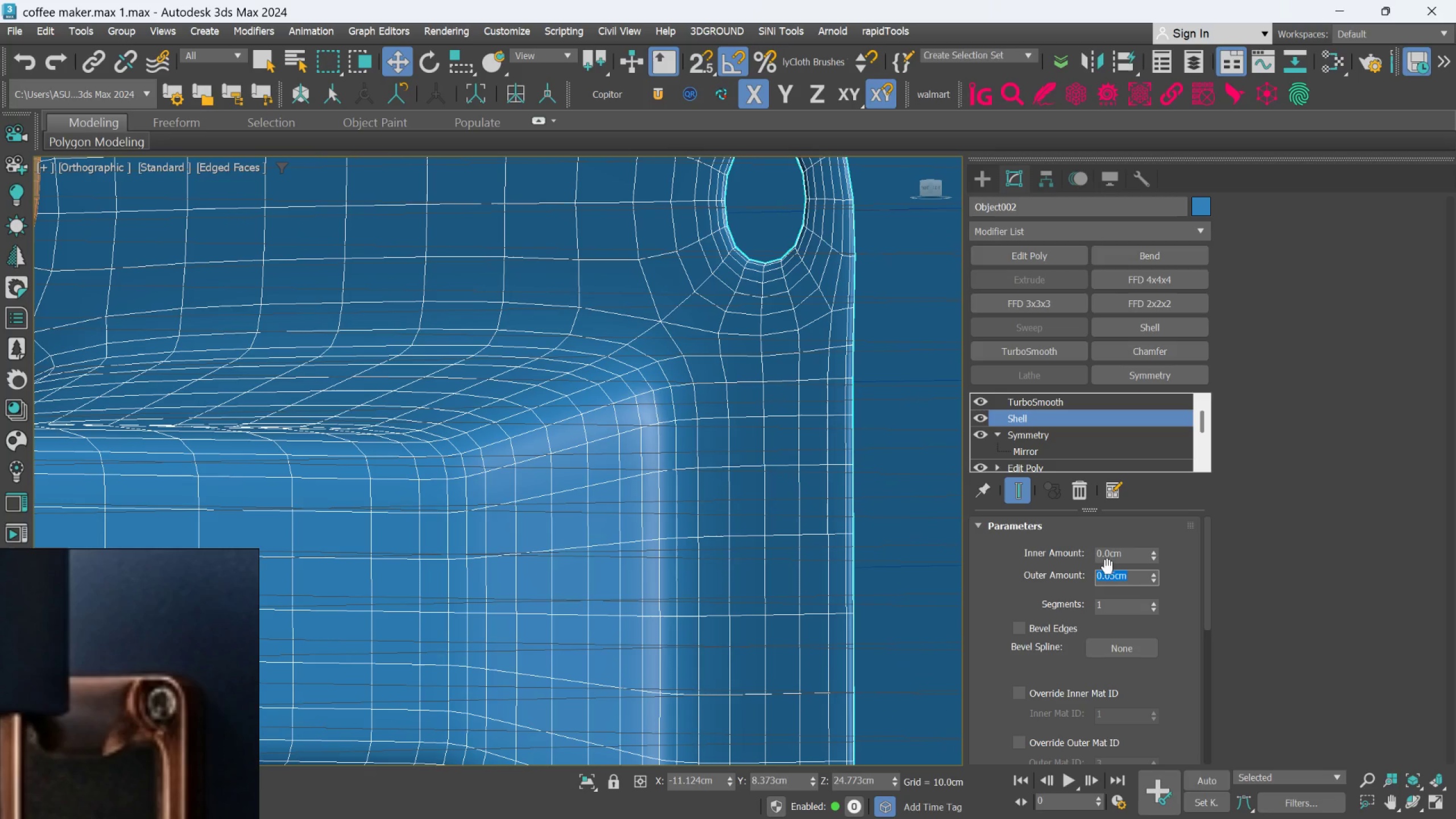 
double_click([1112, 575])
 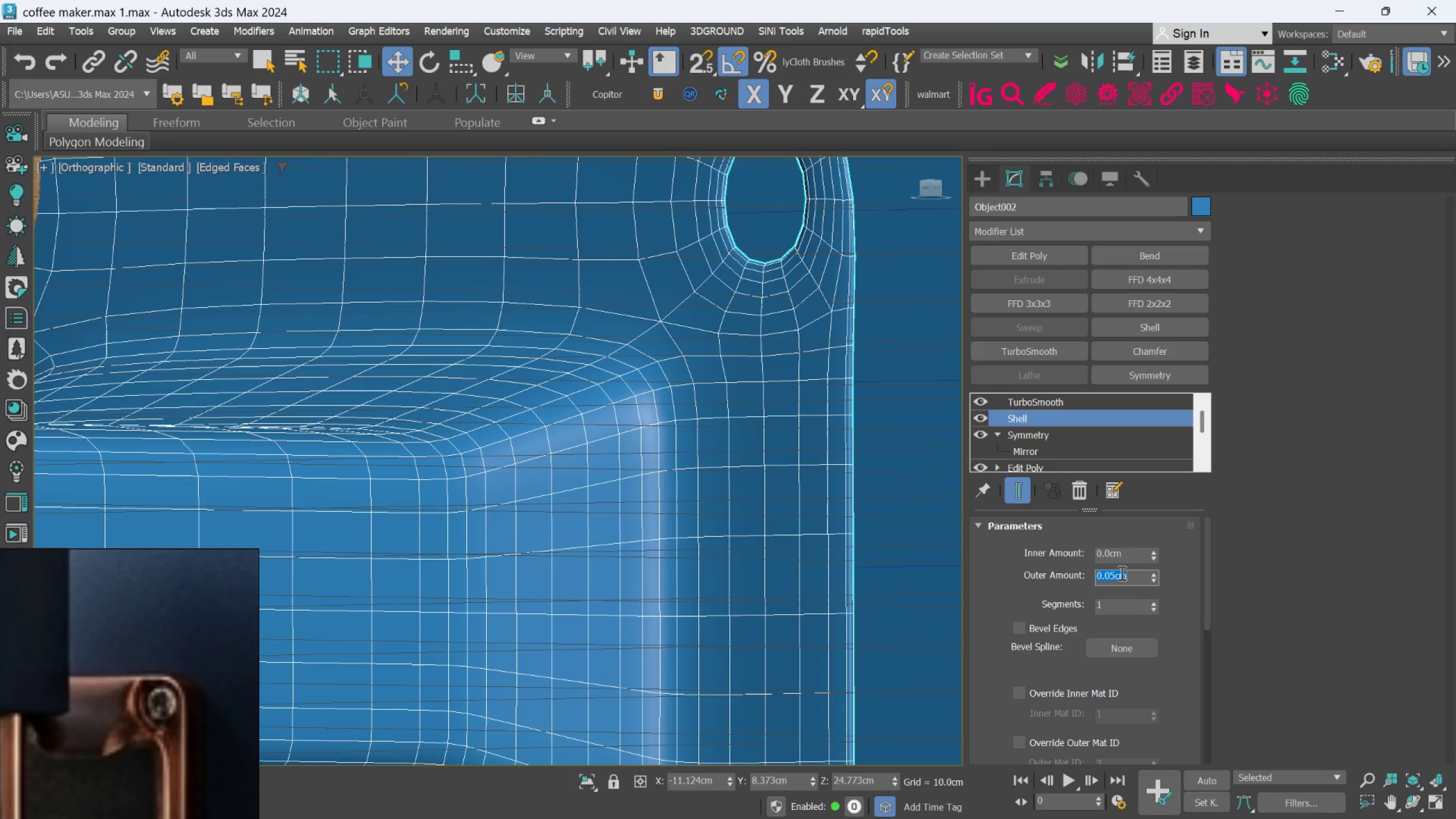 
left_click([1118, 570])
 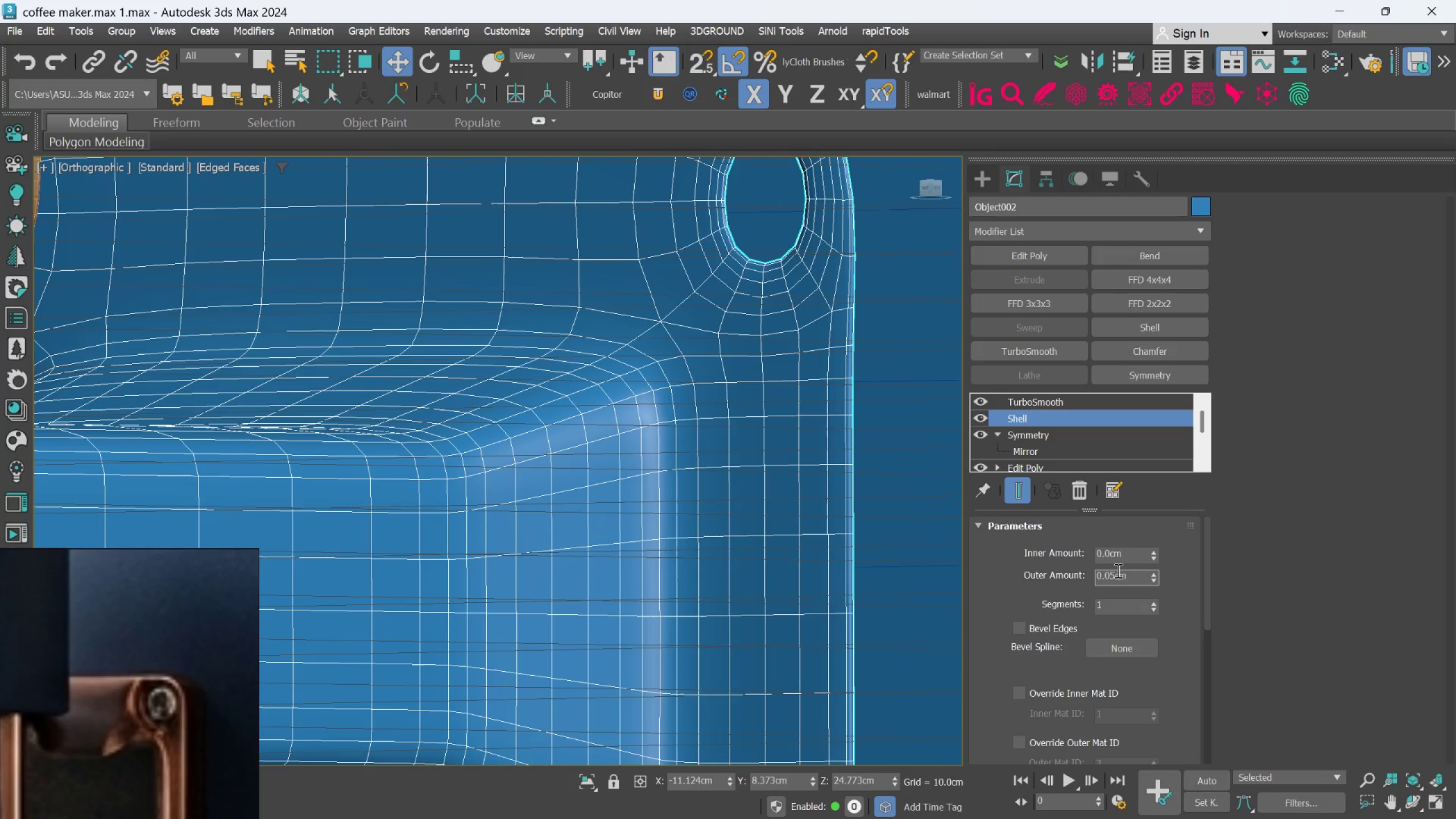 
left_click([1114, 570])
 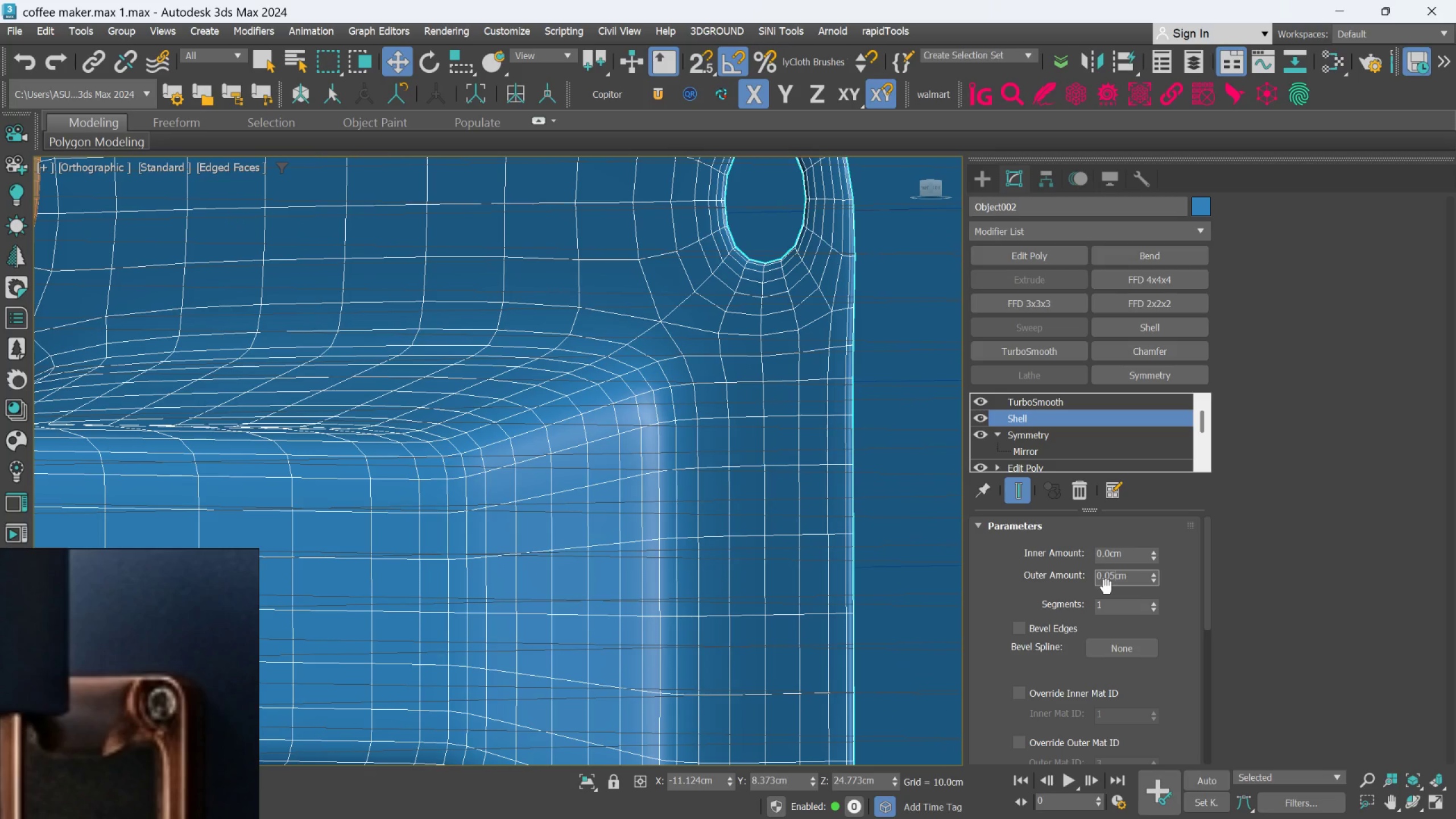 
key(Backspace)
 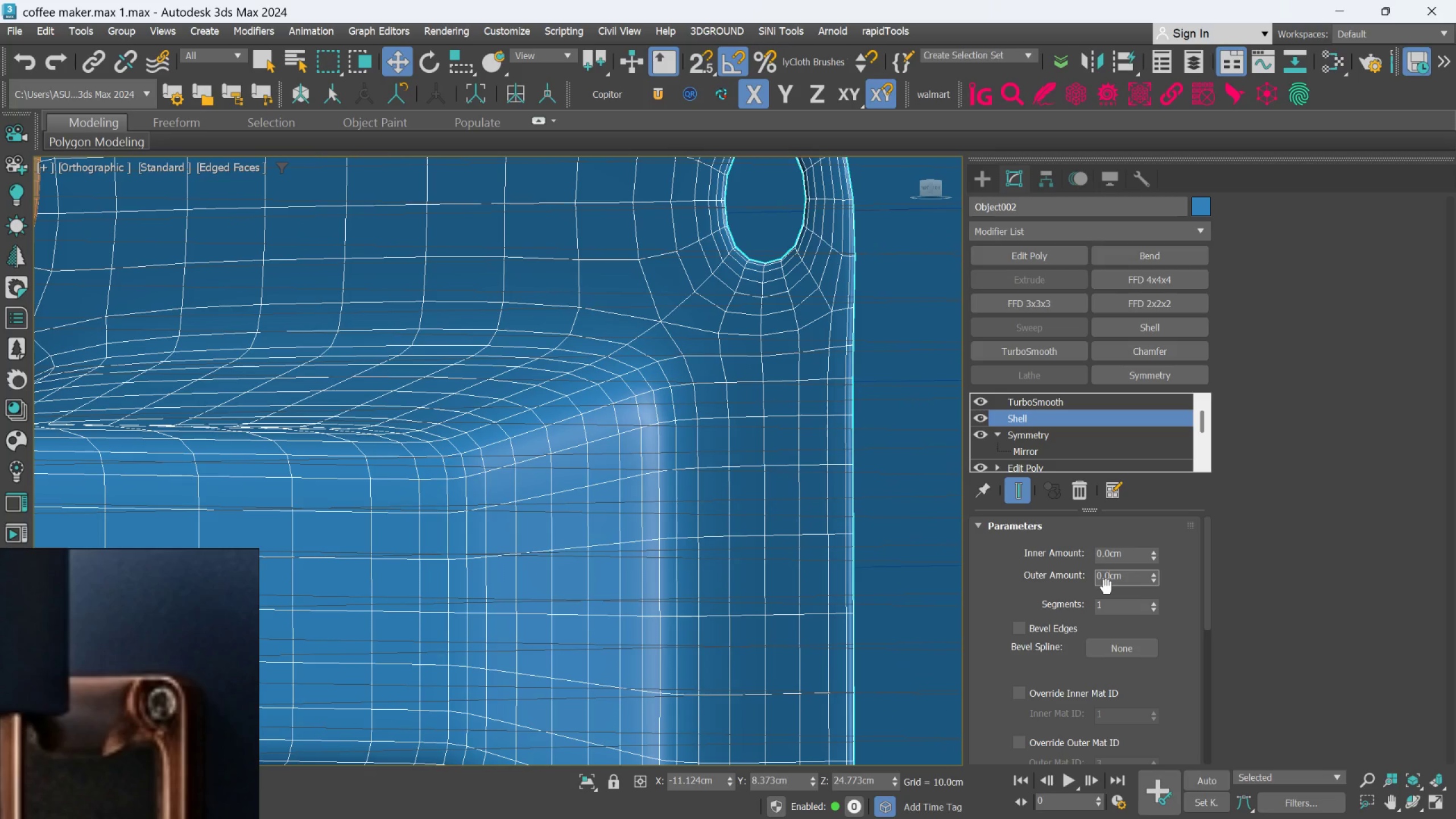 
key(7)
 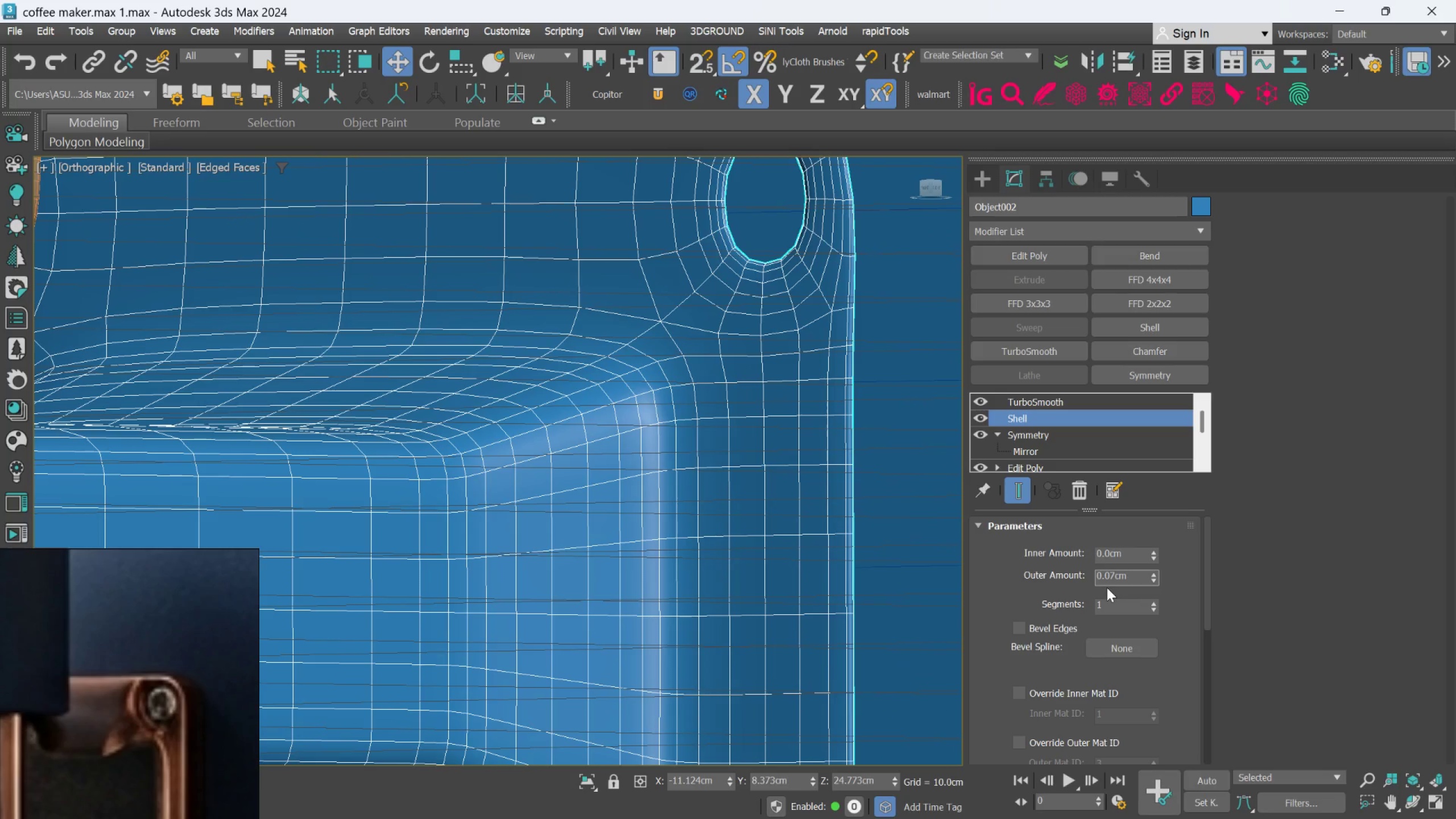 
key(Enter)
 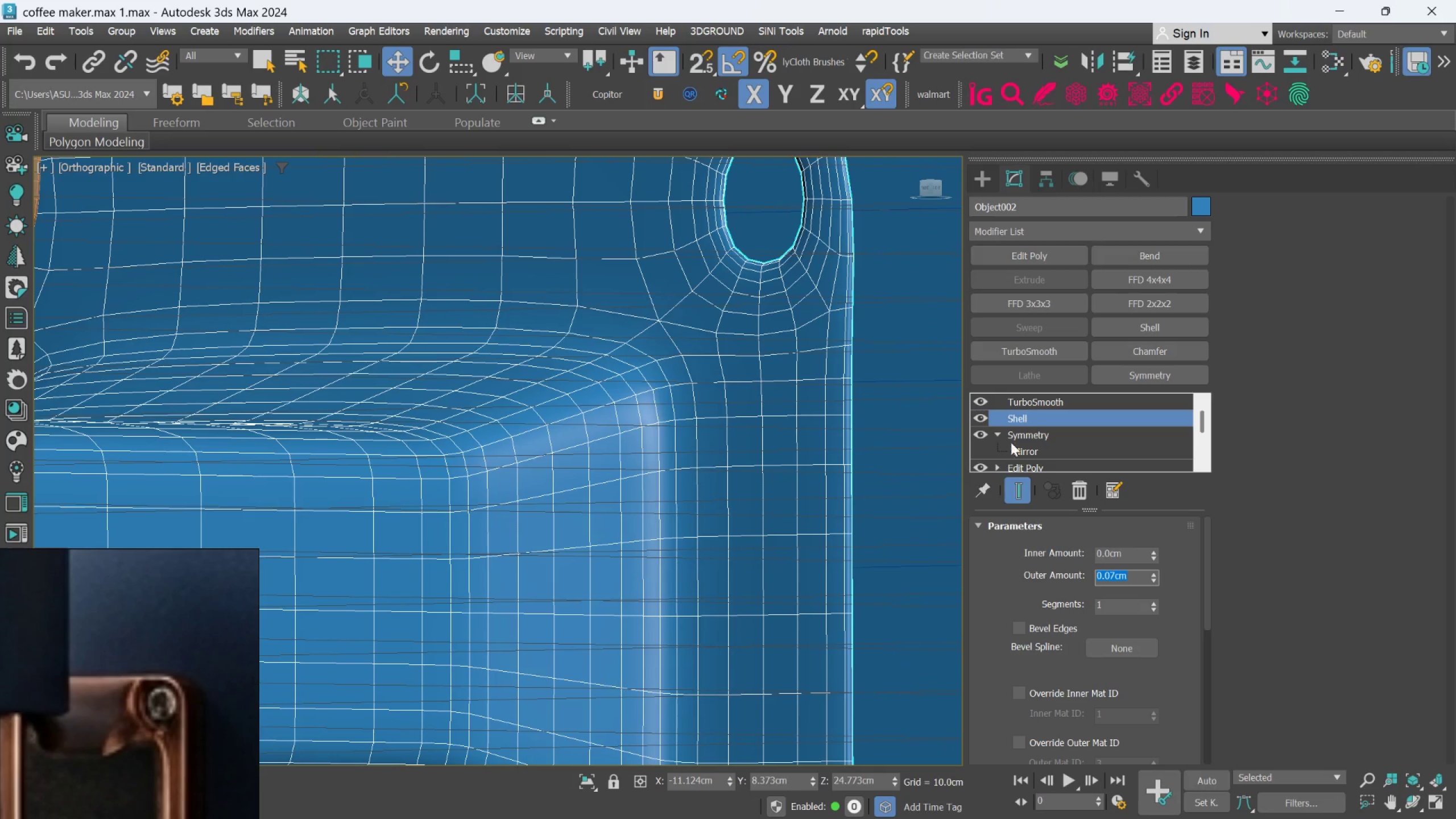 
hold_key(key=AltLeft, duration=0.69)
 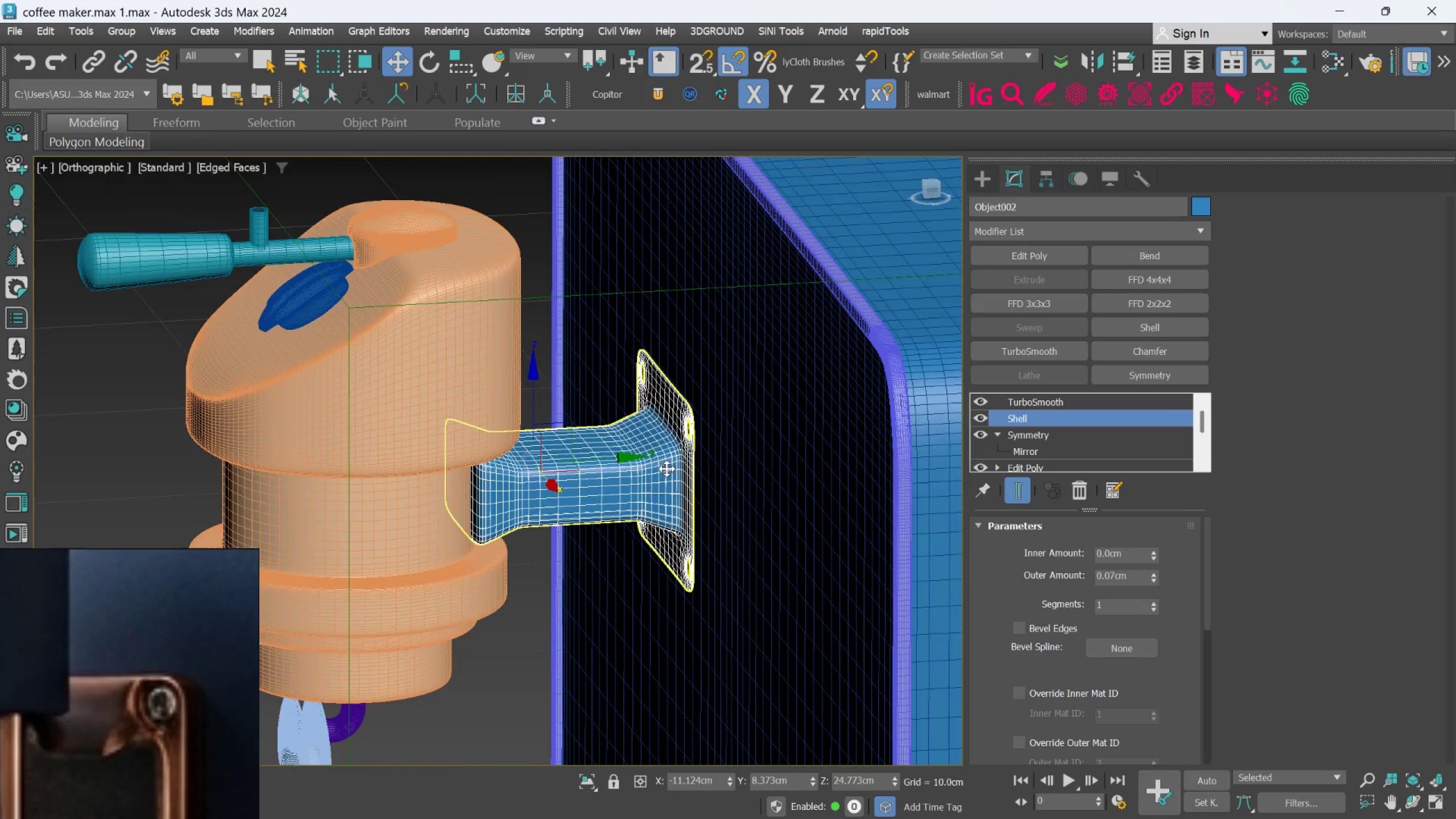 
scroll: coordinate [702, 450], scroll_direction: down, amount: 5.0
 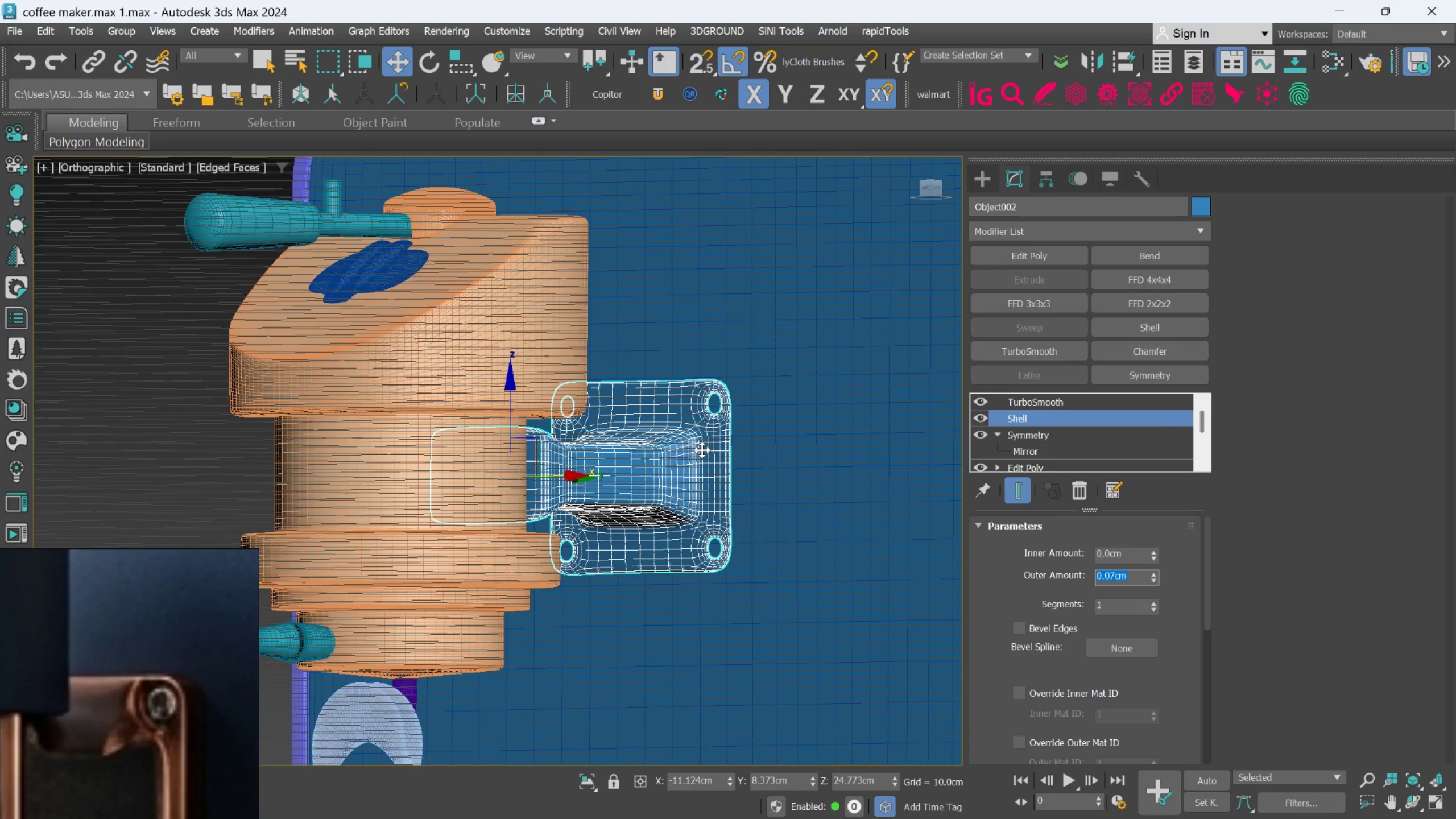 
hold_key(key=AltLeft, duration=0.77)
 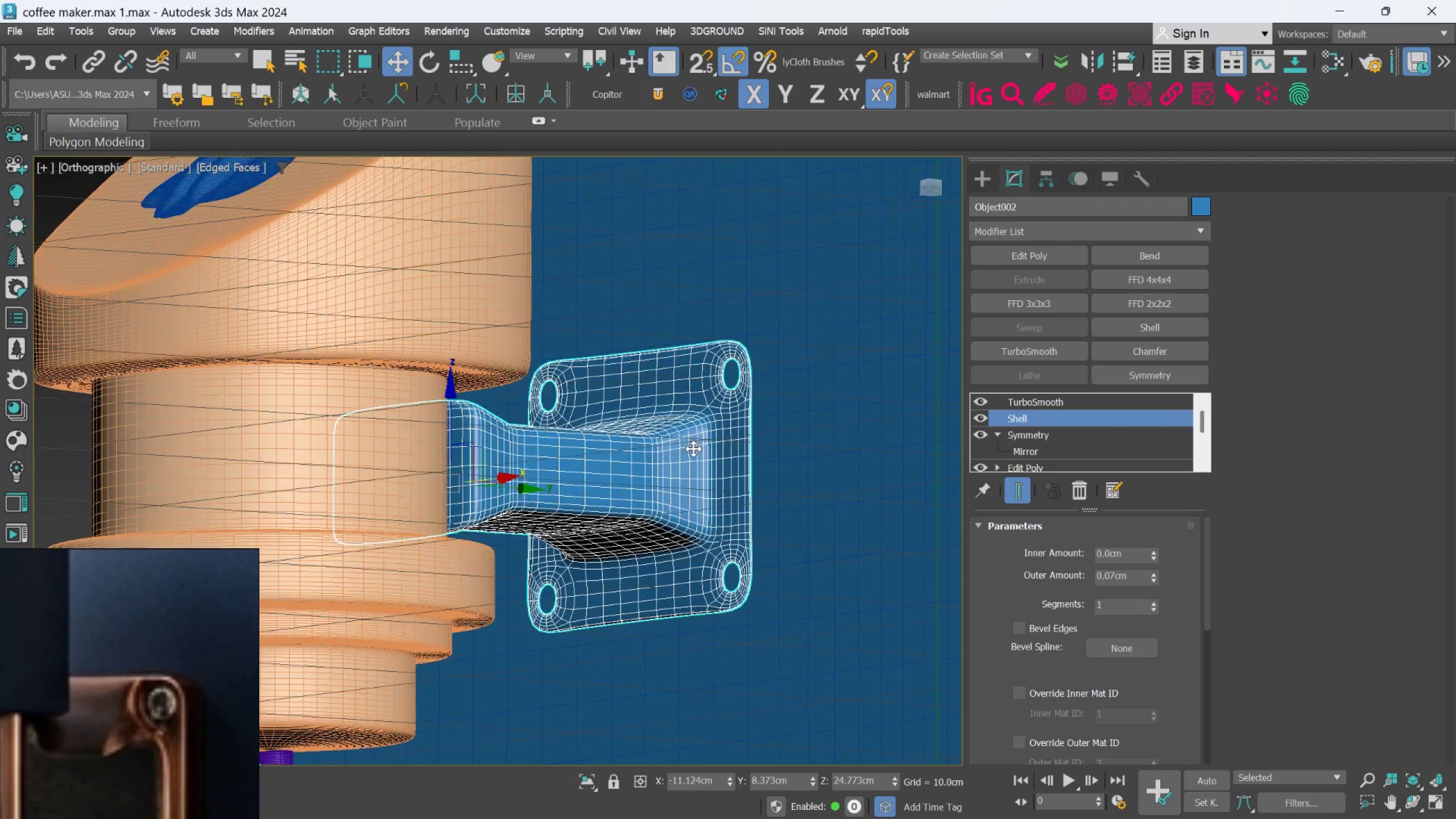 
scroll: coordinate [667, 469], scroll_direction: up, amount: 1.0
 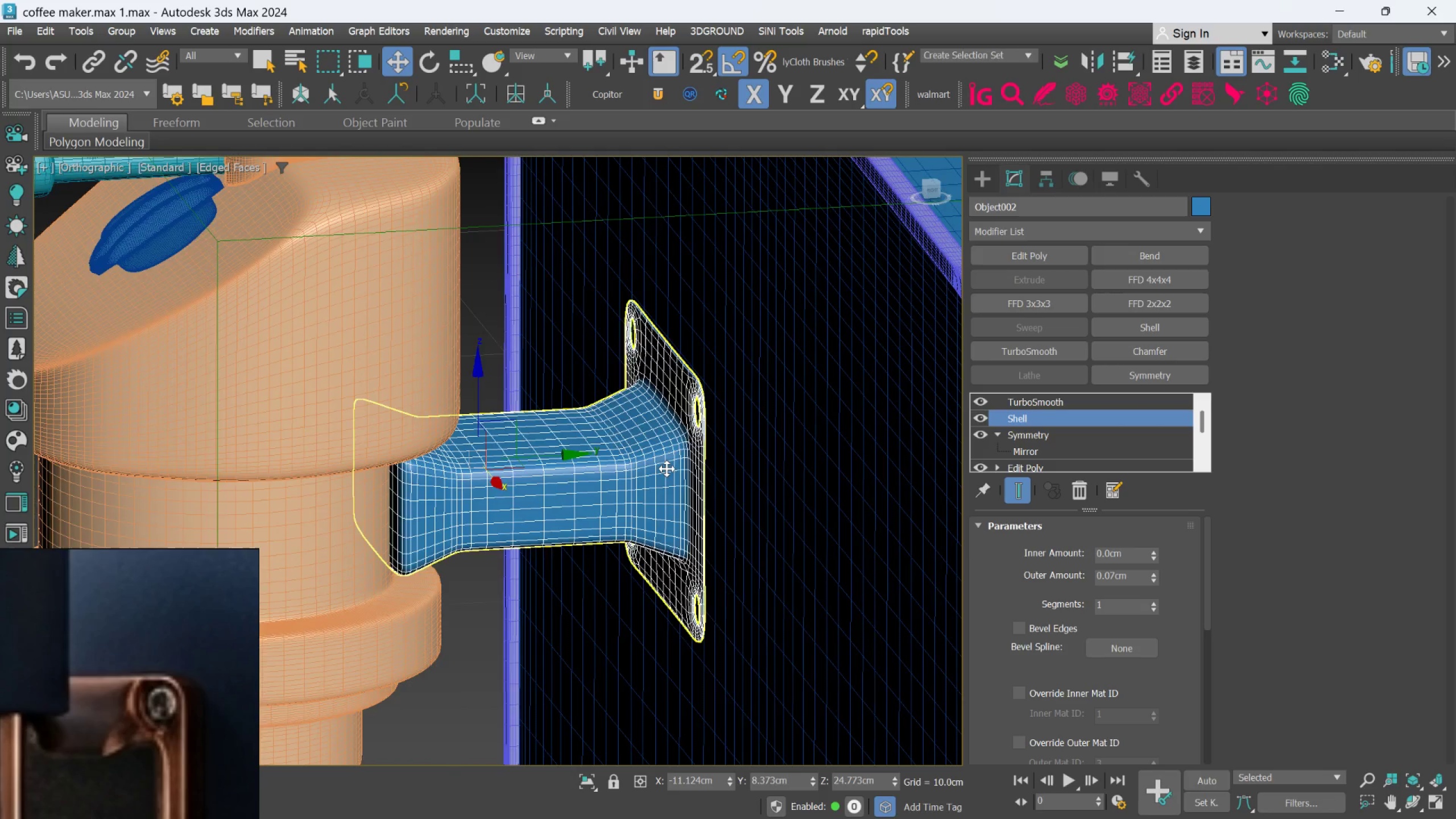 
hold_key(key=AltLeft, duration=0.73)
 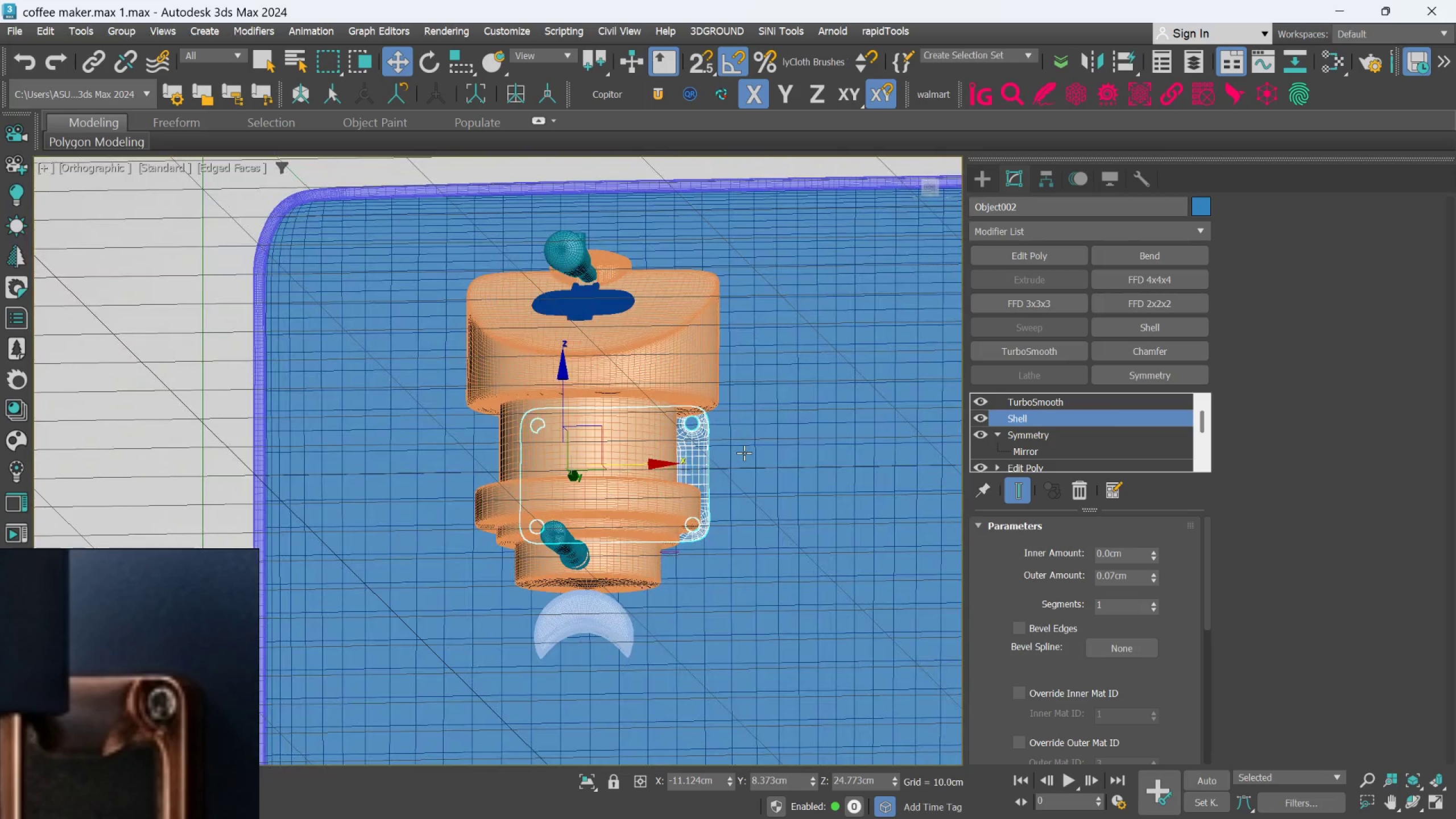 
scroll: coordinate [690, 453], scroll_direction: down, amount: 2.0
 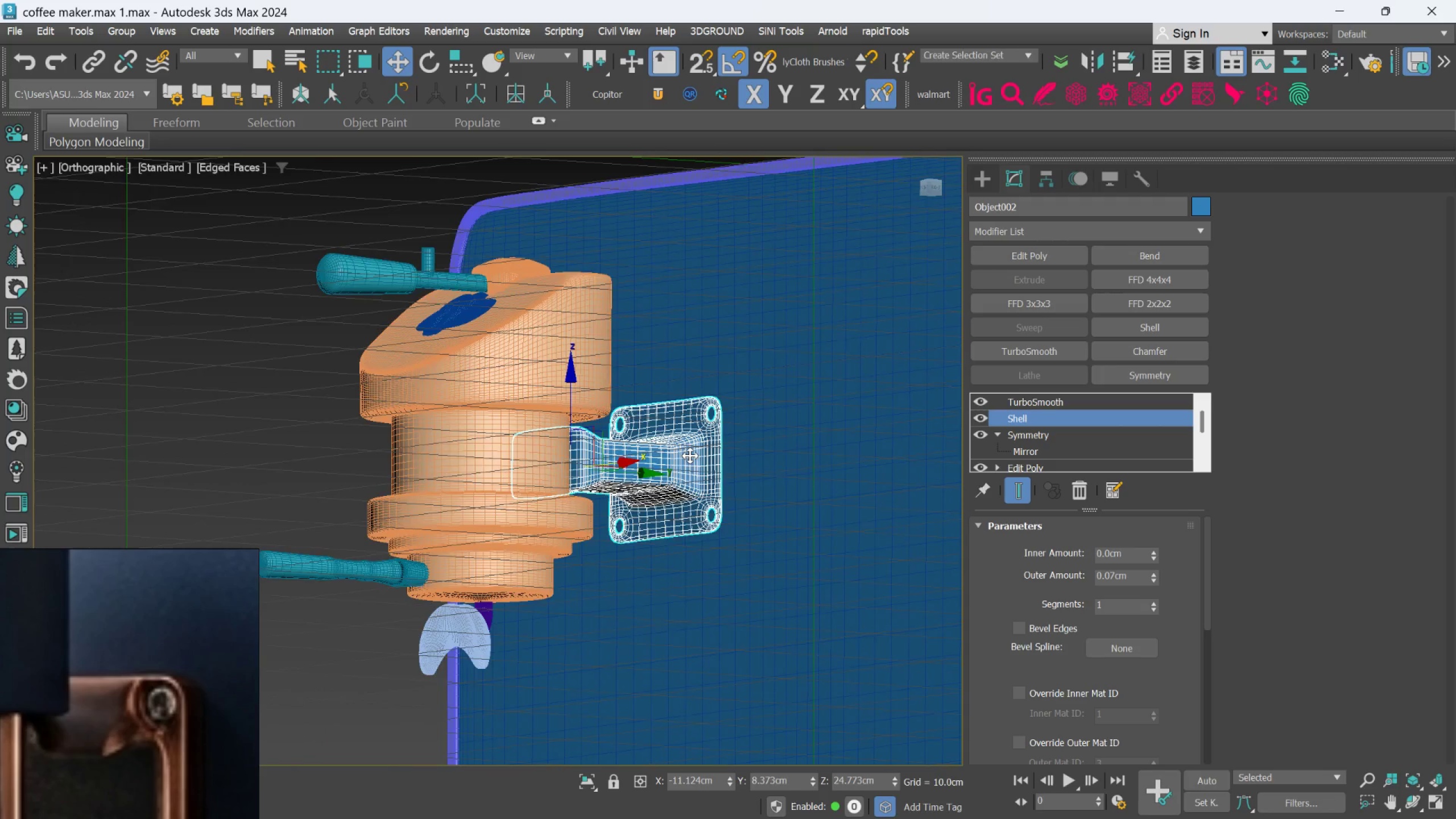 
hold_key(key=AltLeft, duration=1.15)
 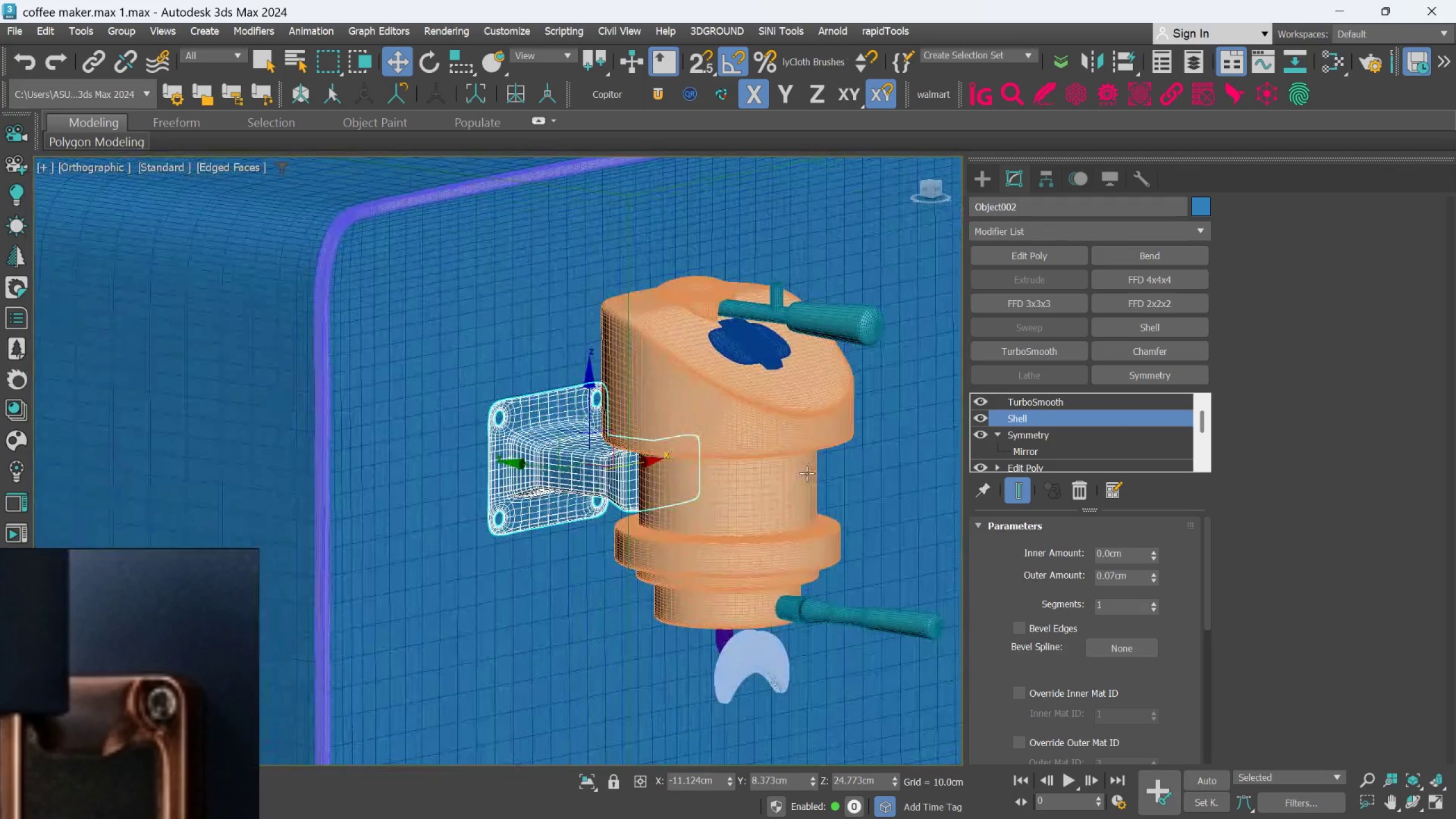 
hold_key(key=AltLeft, duration=0.34)
 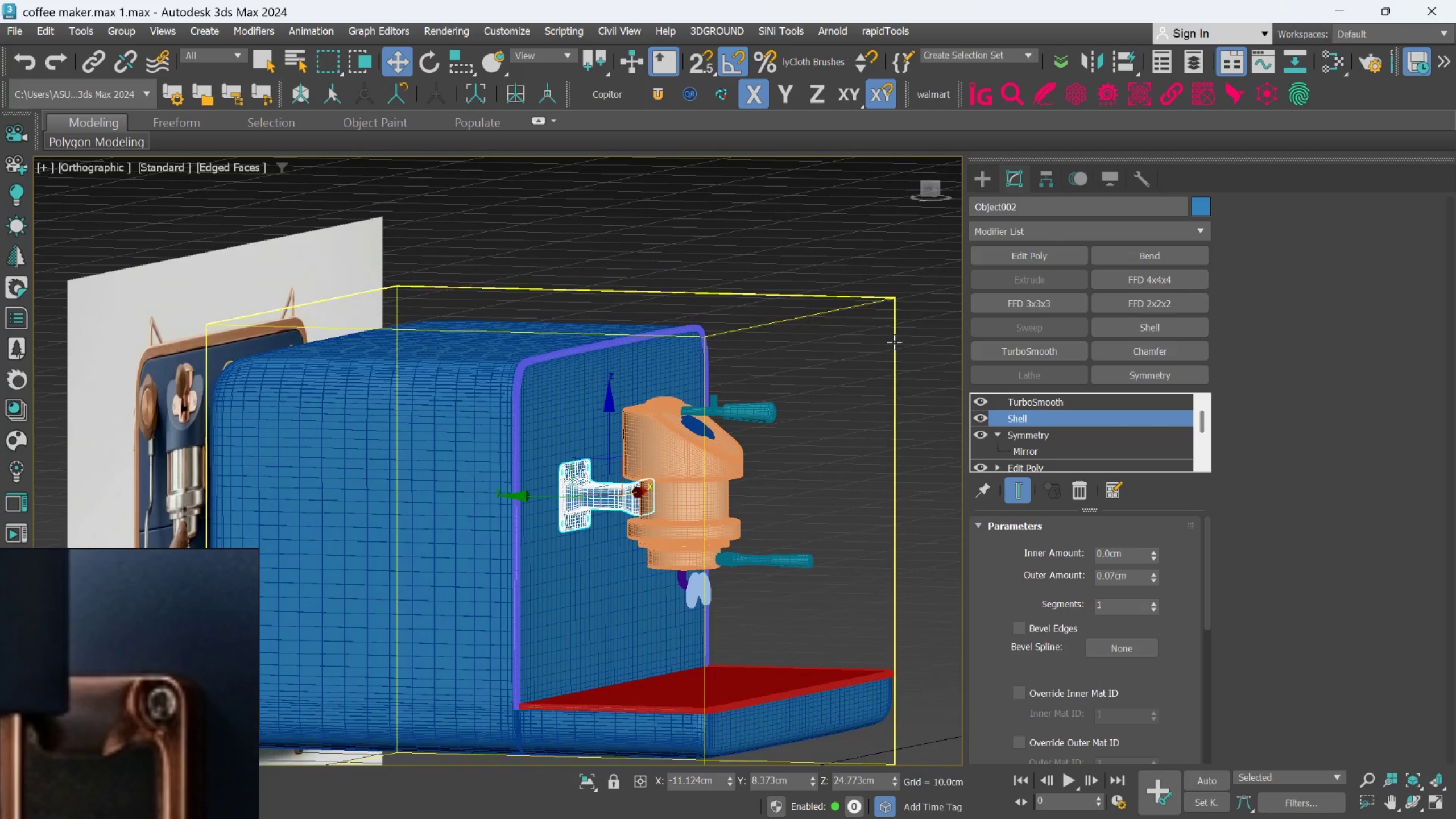 
scroll: coordinate [793, 479], scroll_direction: down, amount: 2.0
 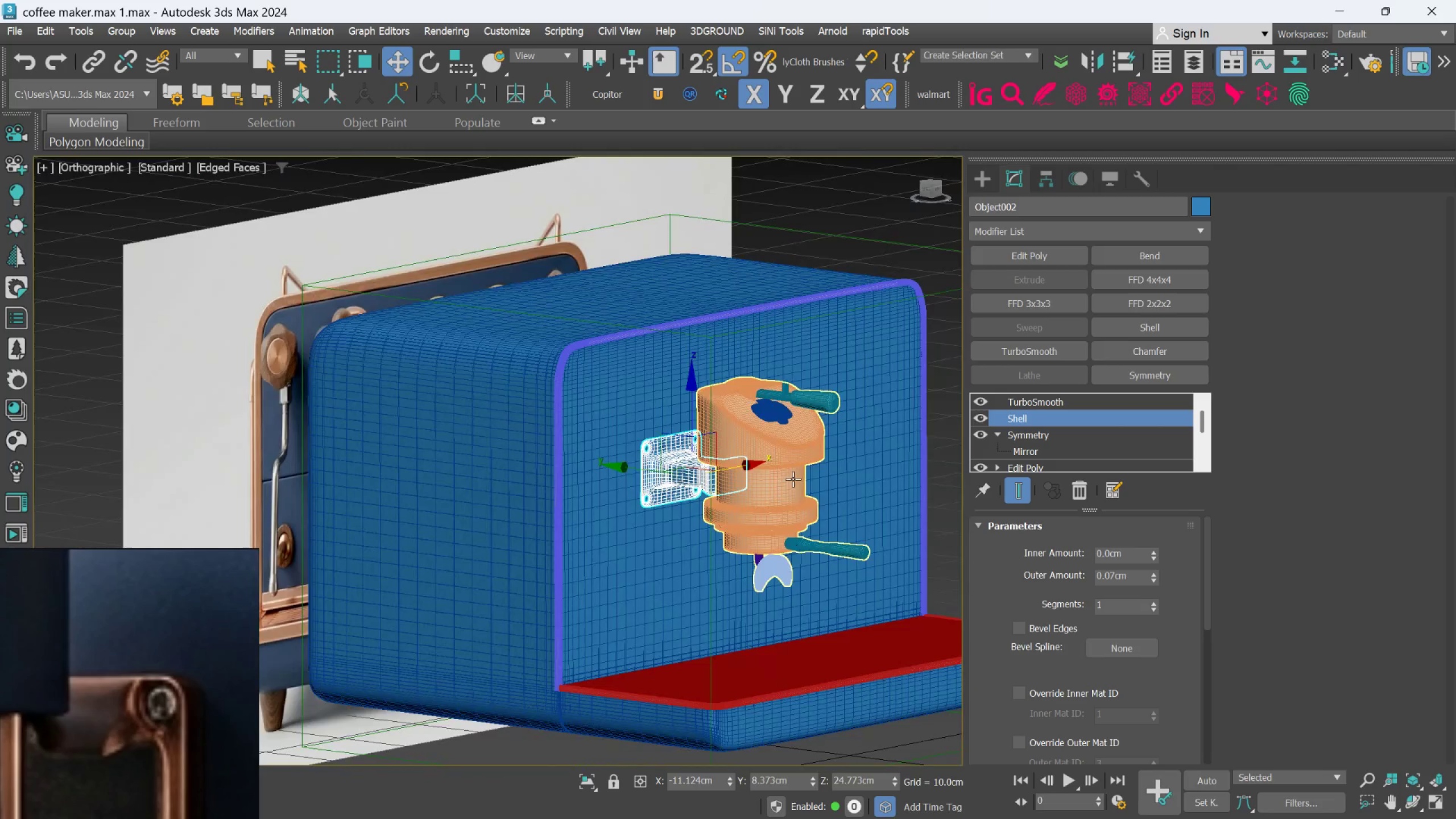 
key(F4)
 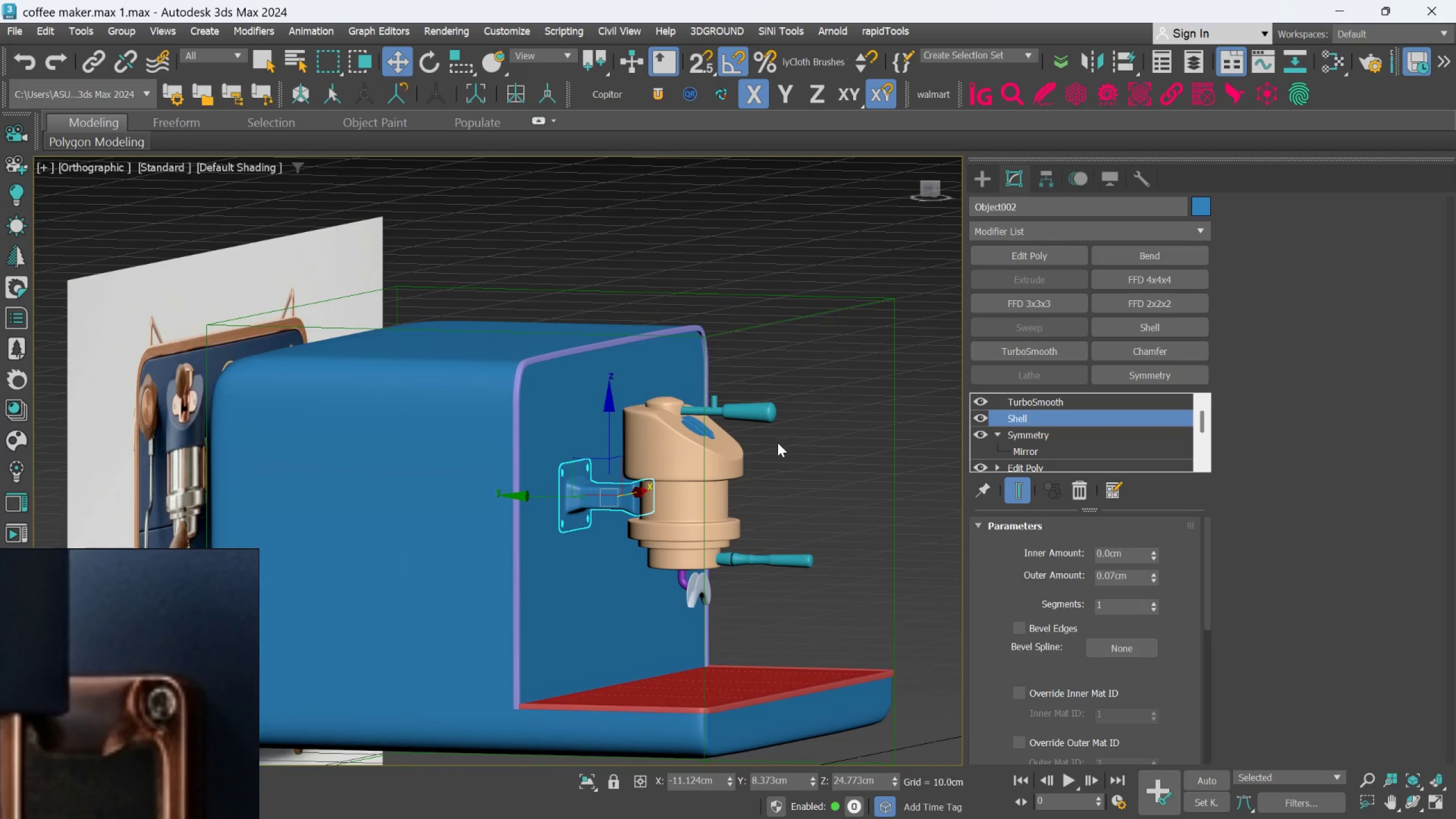 
hold_key(key=AltLeft, duration=0.73)
 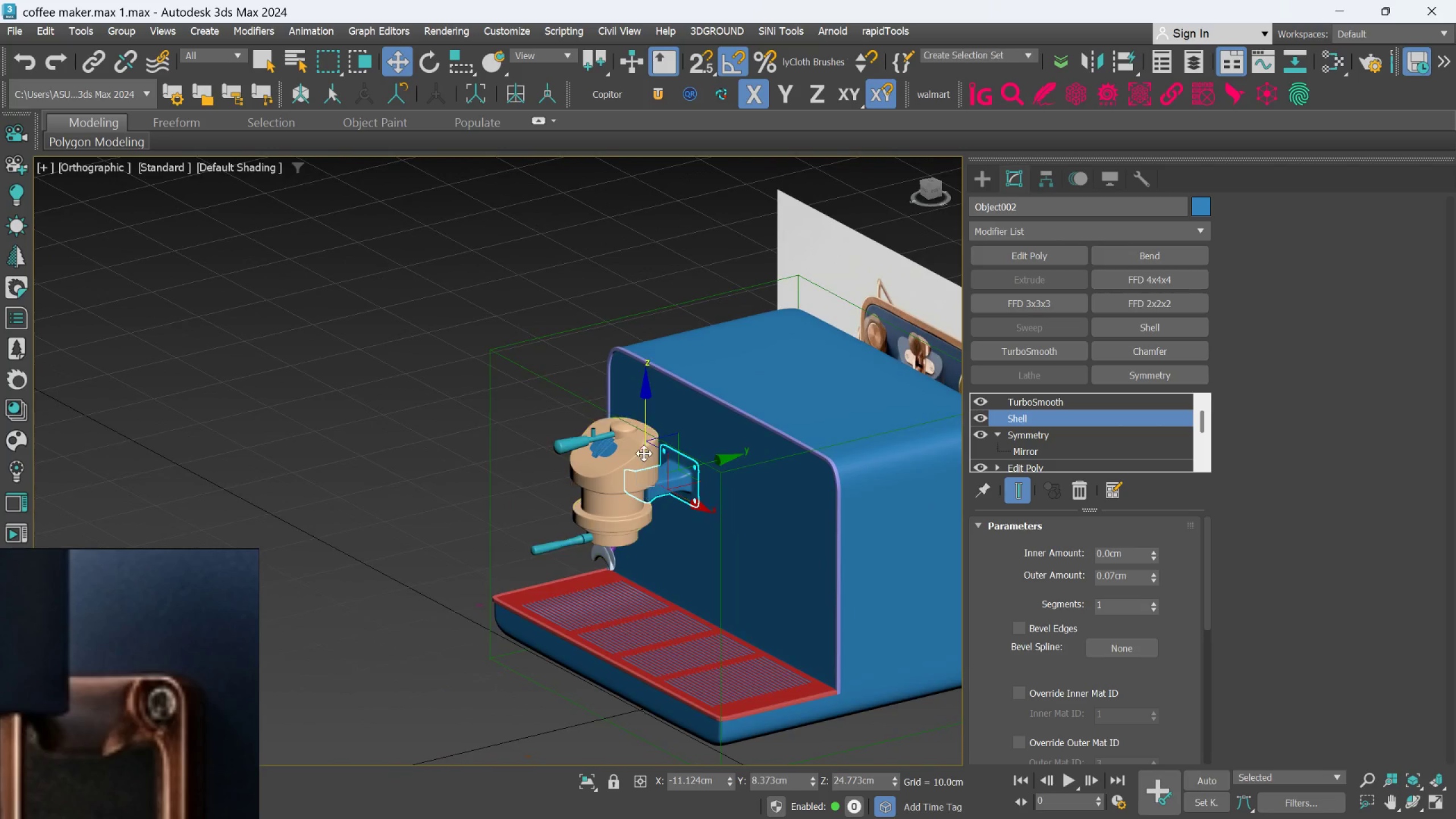 
scroll: coordinate [773, 444], scroll_direction: down, amount: 1.0
 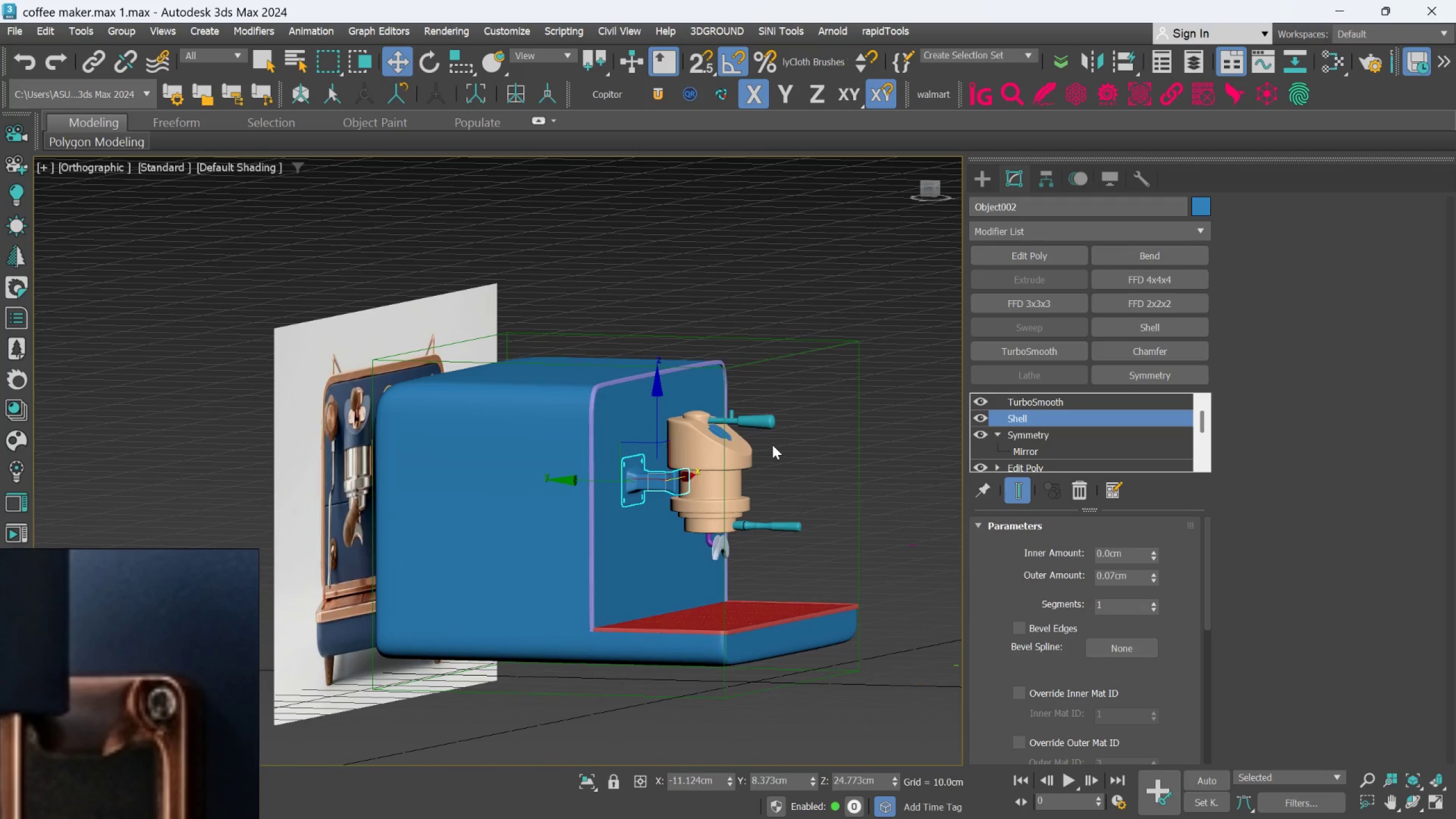 
hold_key(key=AltLeft, duration=0.59)
 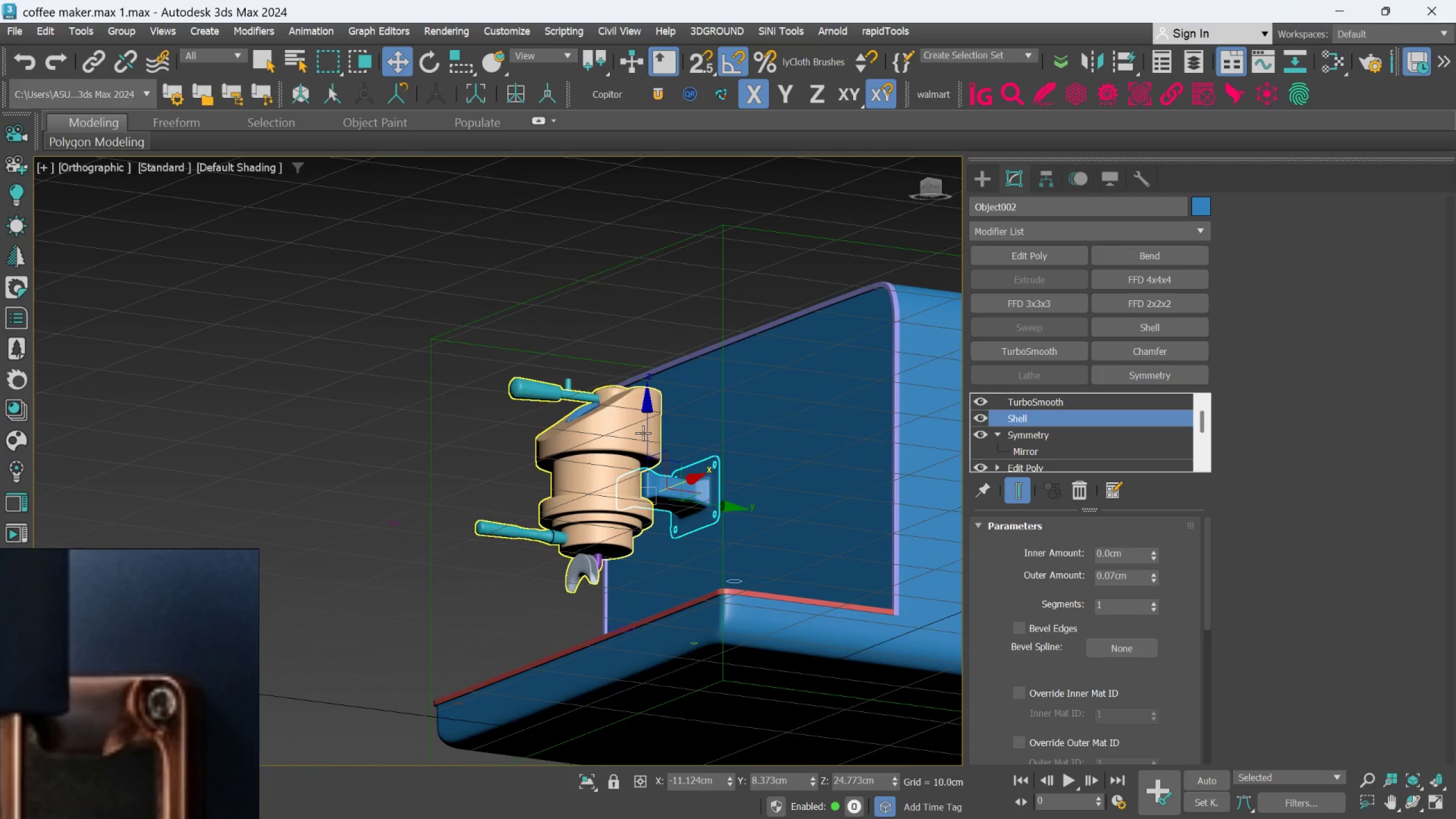 
scroll: coordinate [643, 433], scroll_direction: up, amount: 2.0
 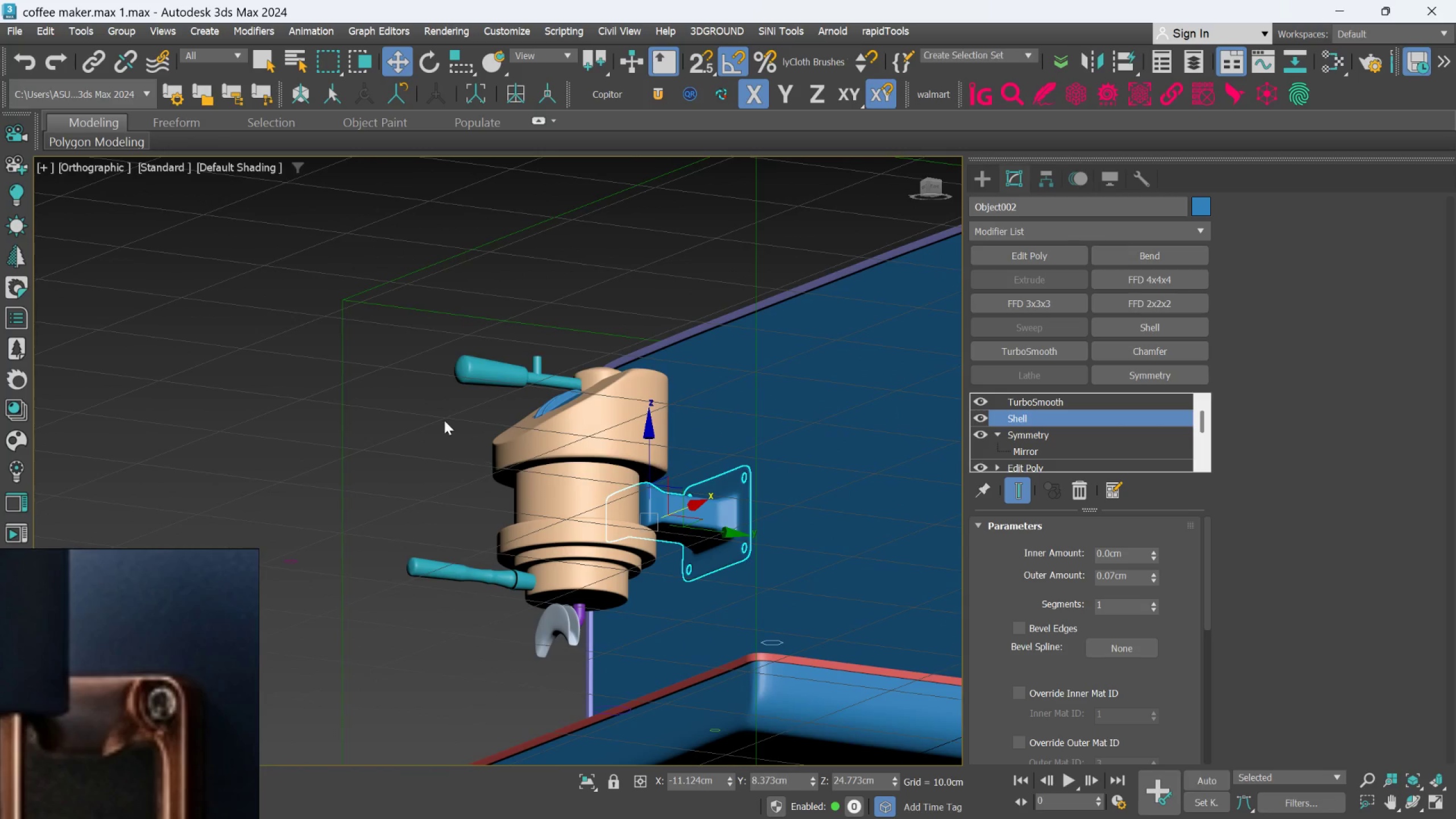 
left_click([433, 420])
 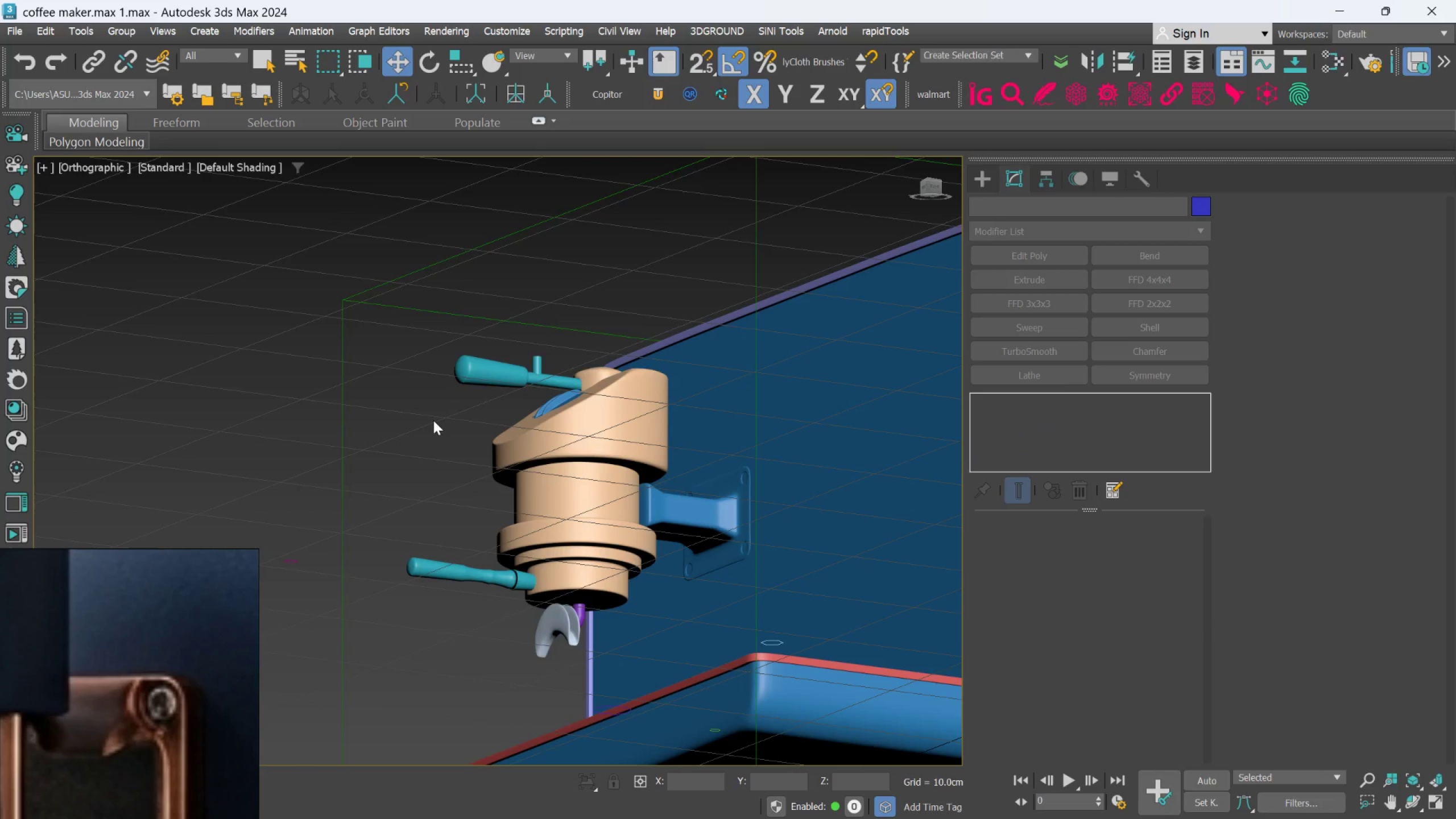 
hold_key(key=AltLeft, duration=0.43)
 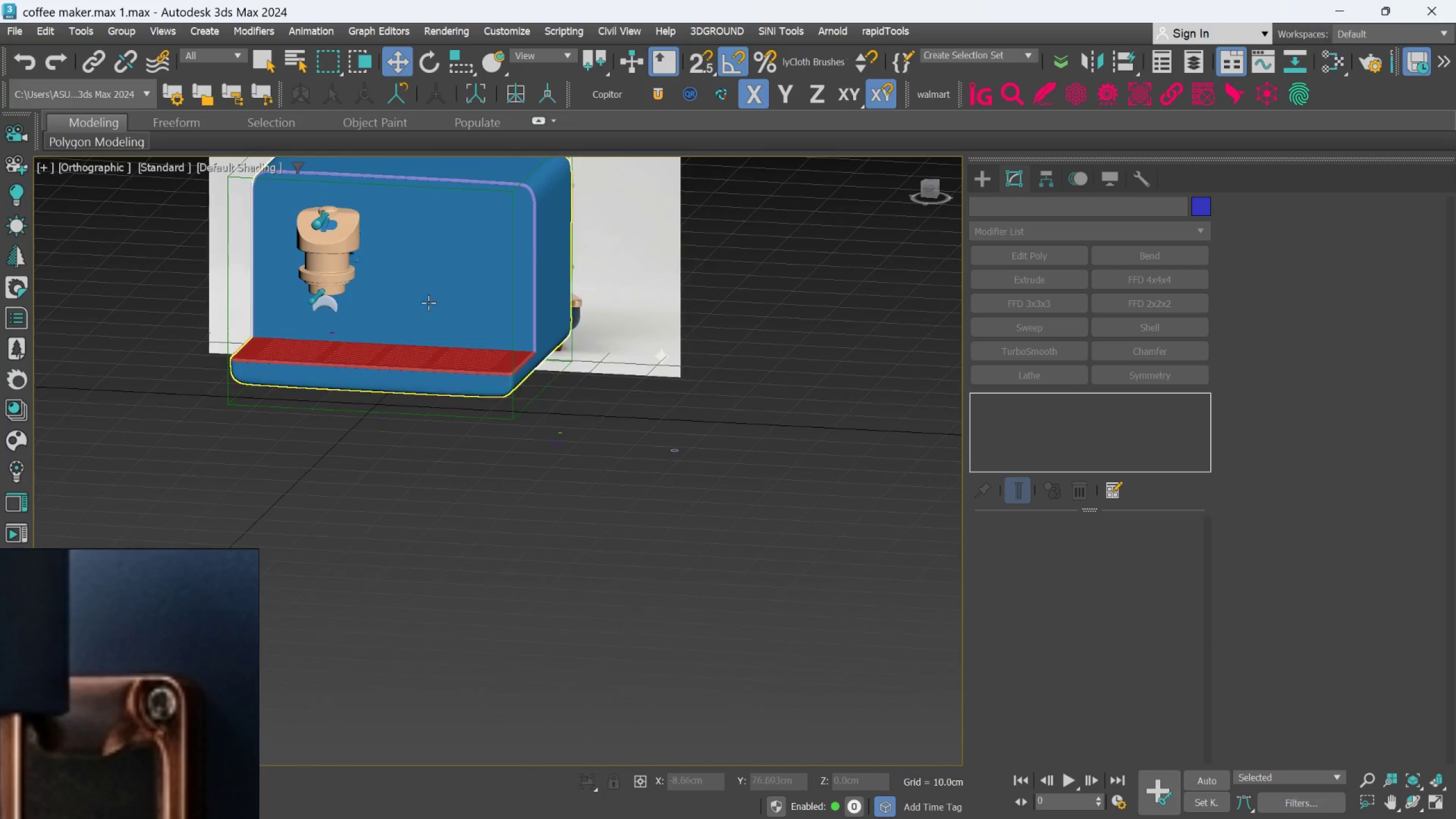 
scroll: coordinate [440, 428], scroll_direction: down, amount: 3.0
 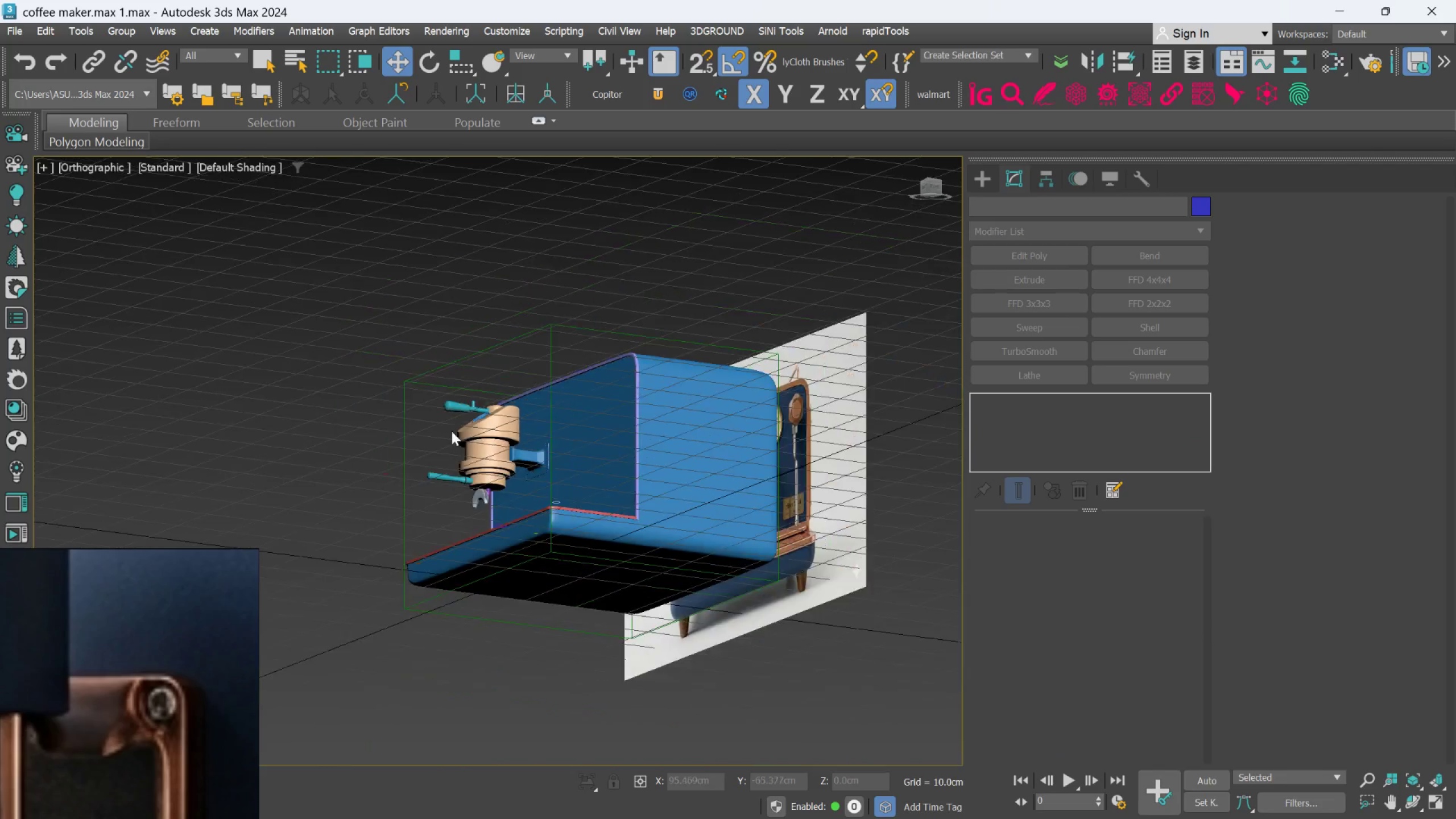 
hold_key(key=AltLeft, duration=0.3)
 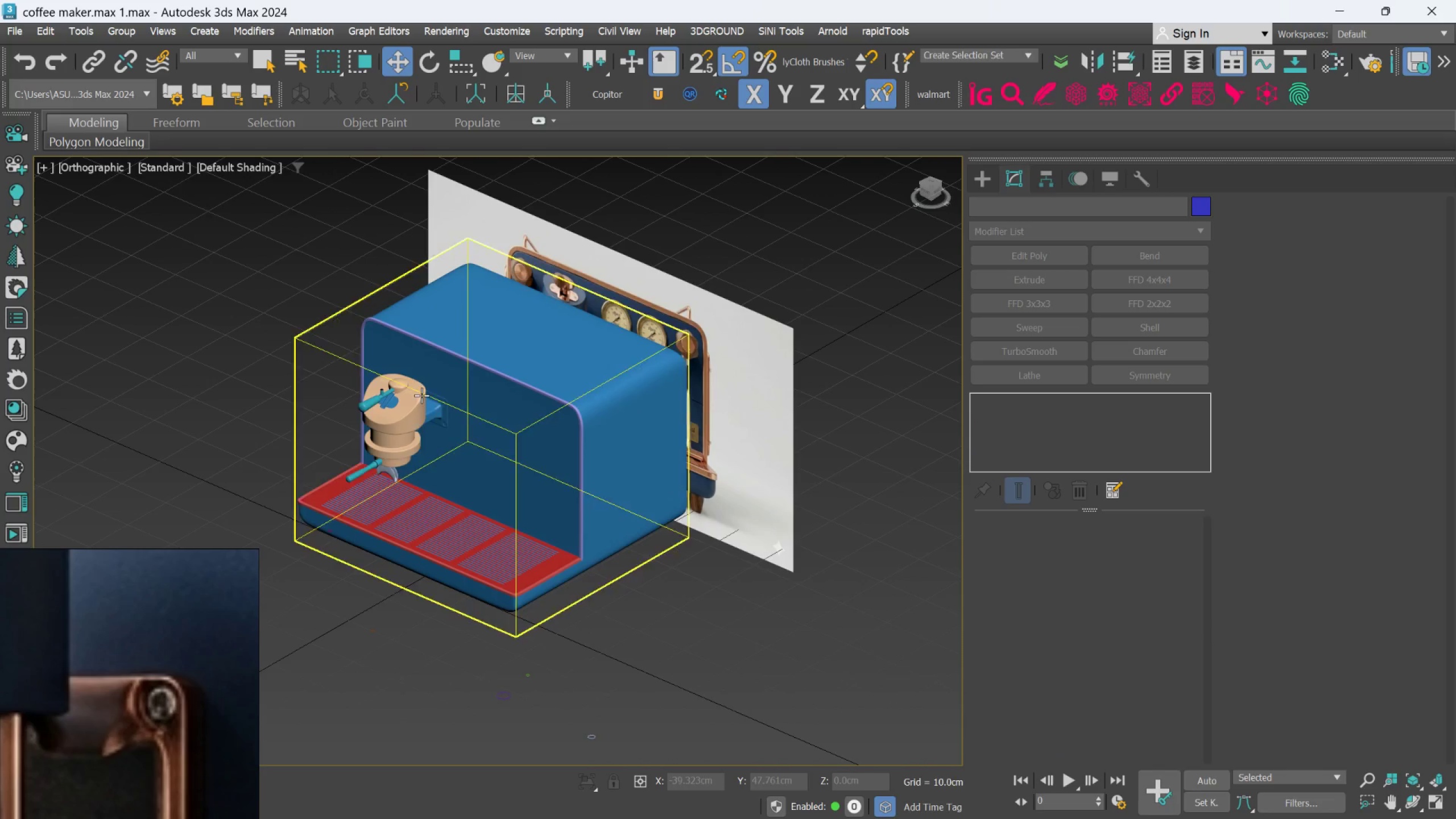 
left_click([435, 403])
 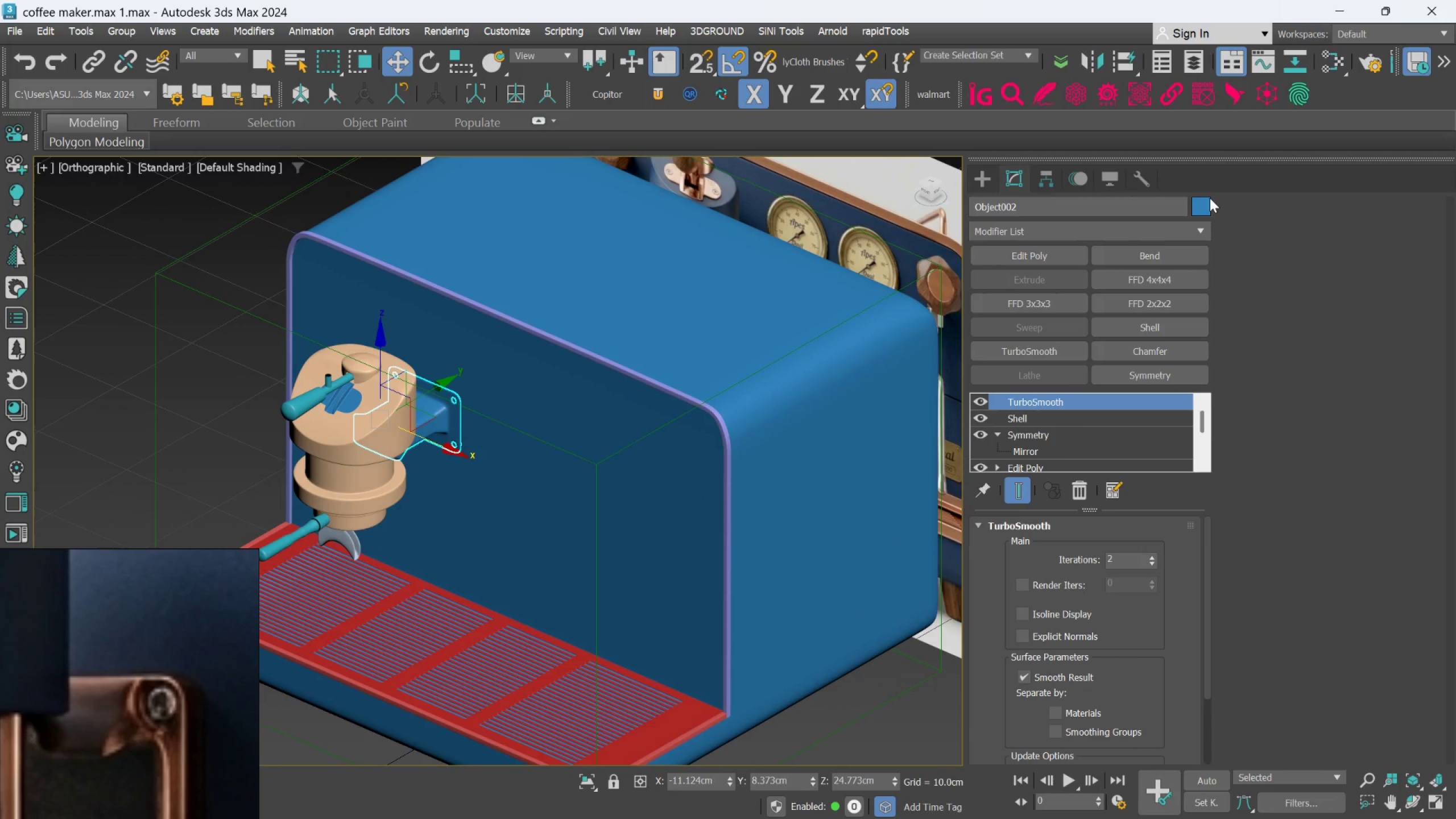 
scroll: coordinate [435, 403], scroll_direction: up, amount: 2.0
 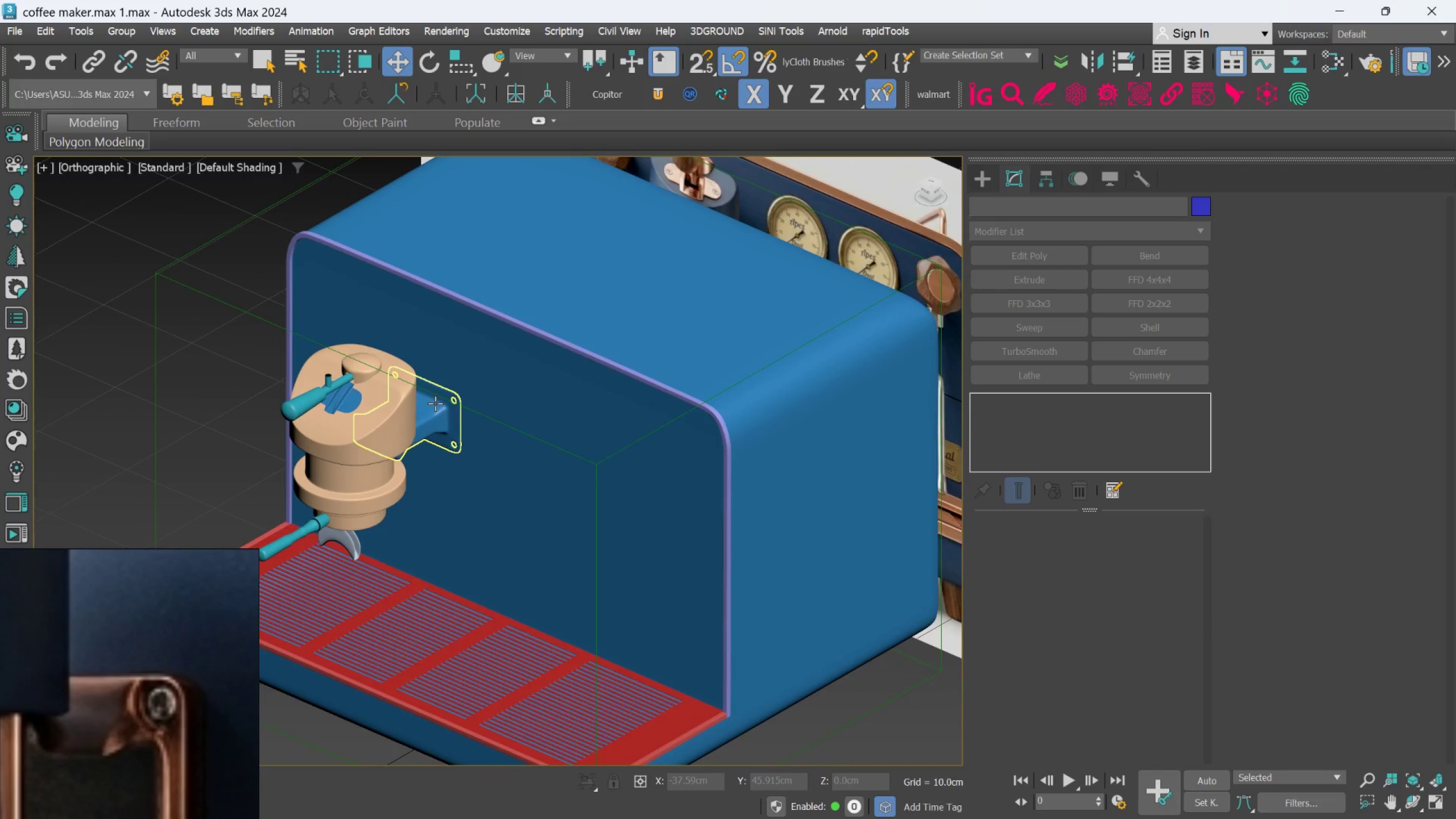 
left_click([1210, 197])
 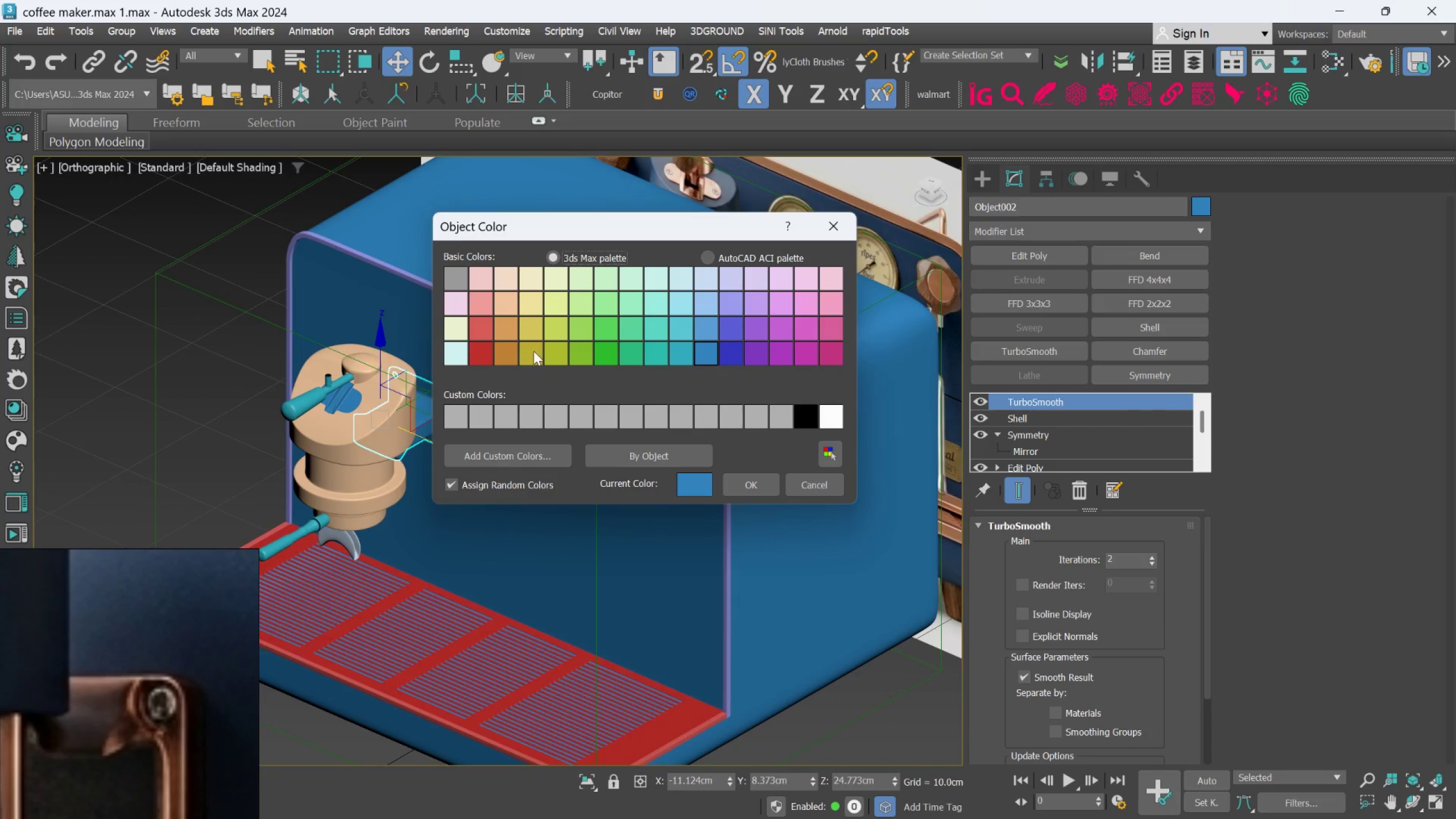 
wait(6.28)
 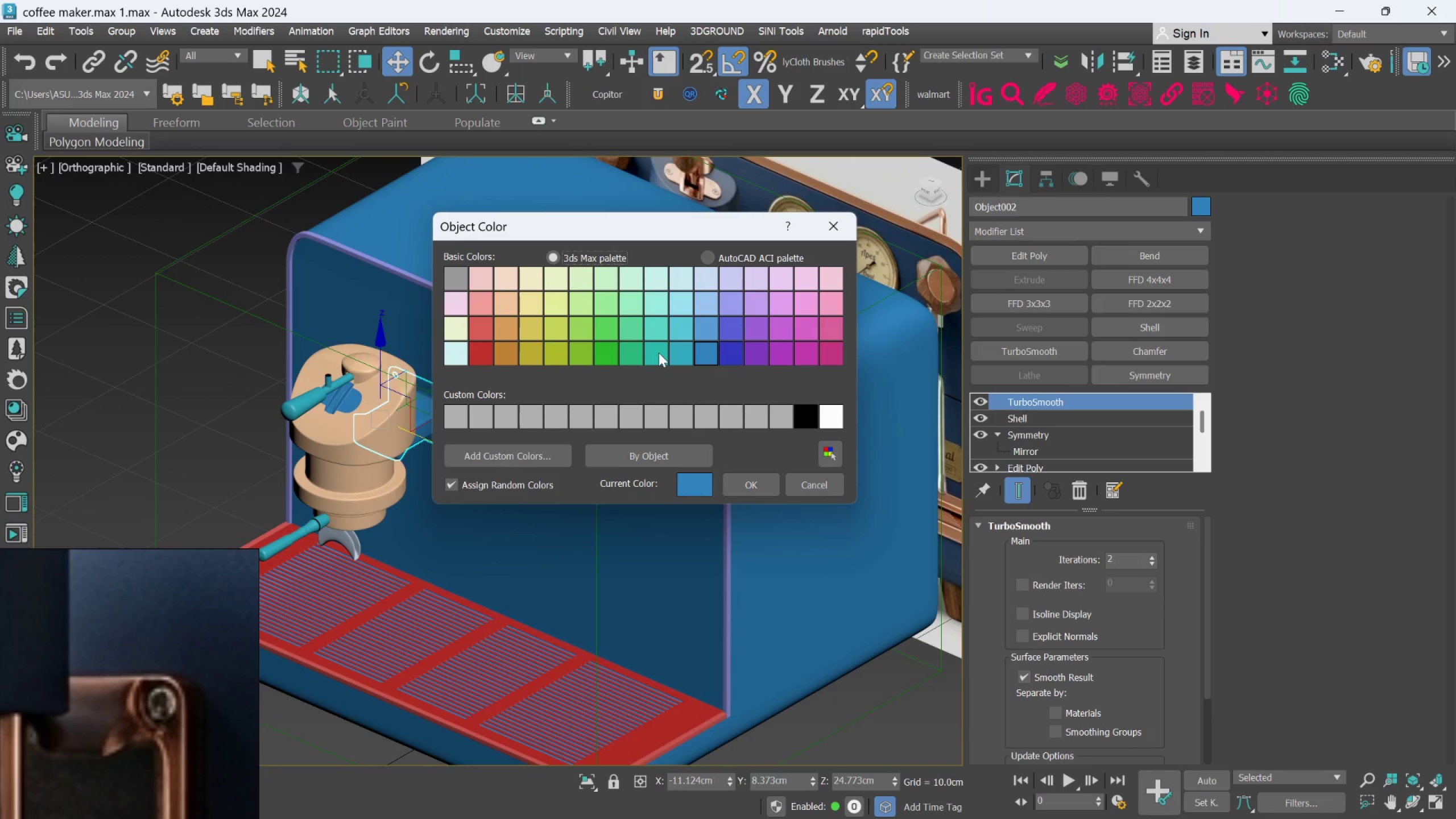 
left_click([681, 350])
 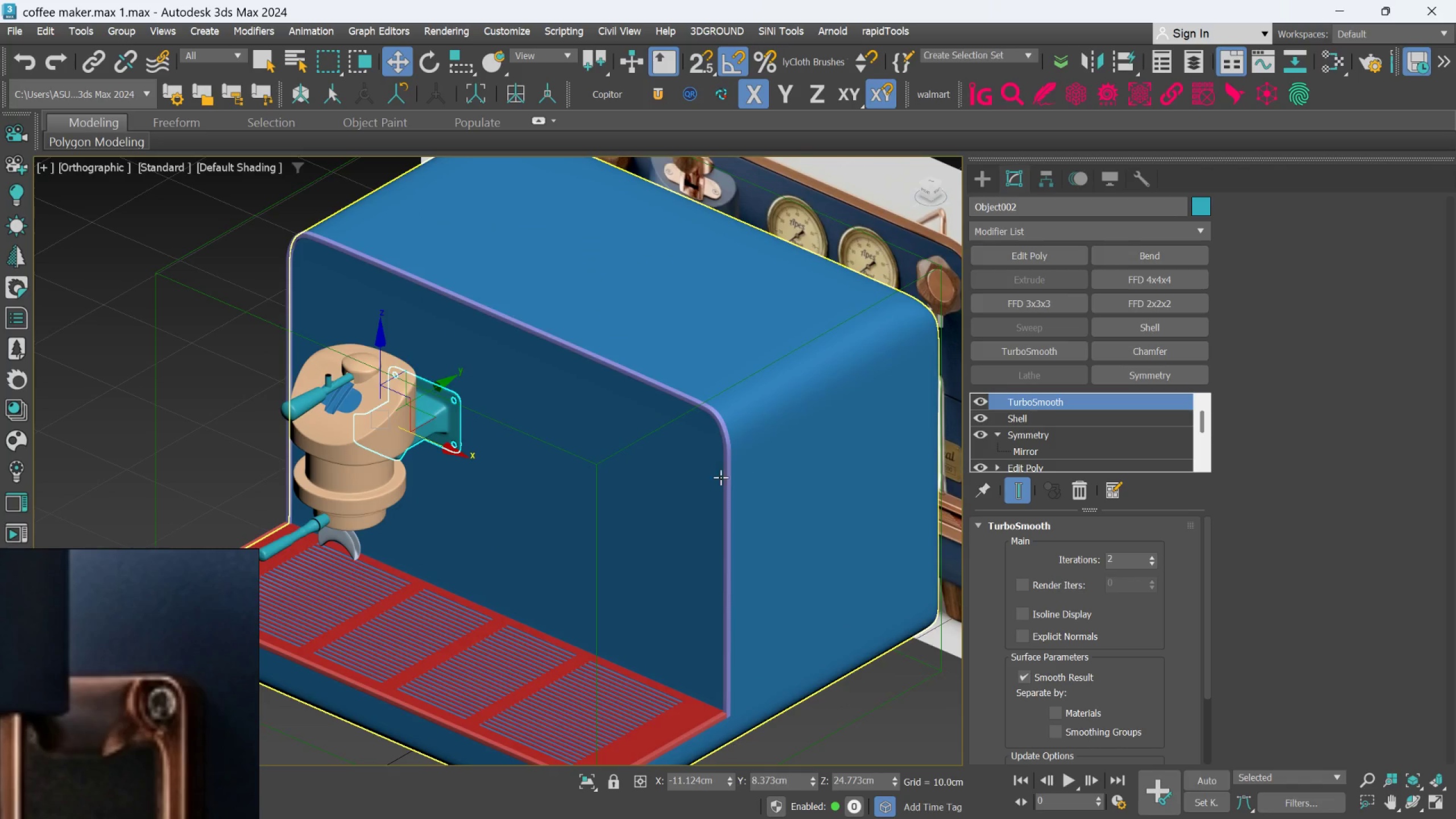 
hold_key(key=AltLeft, duration=0.68)
 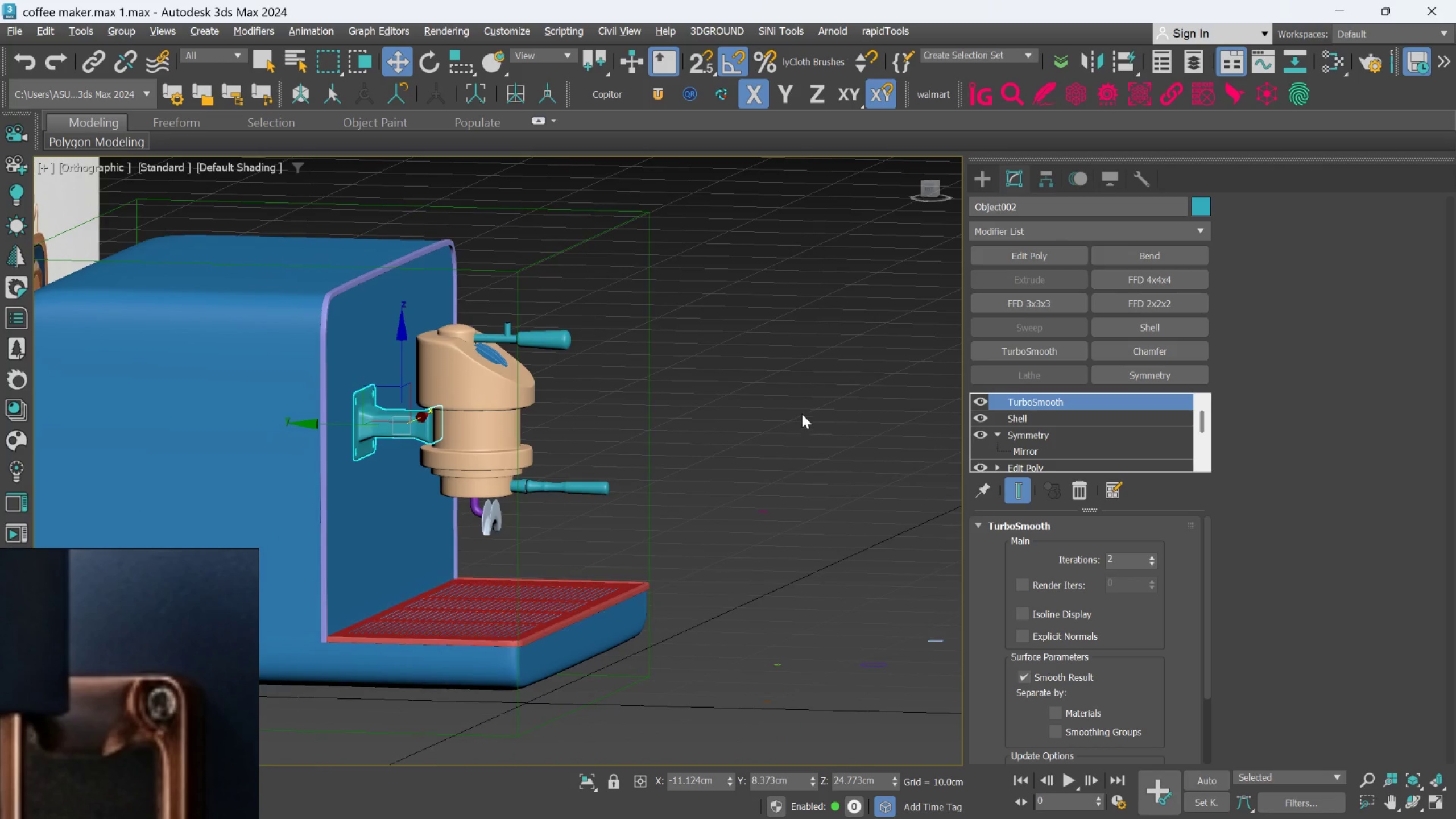 
left_click([802, 414])
 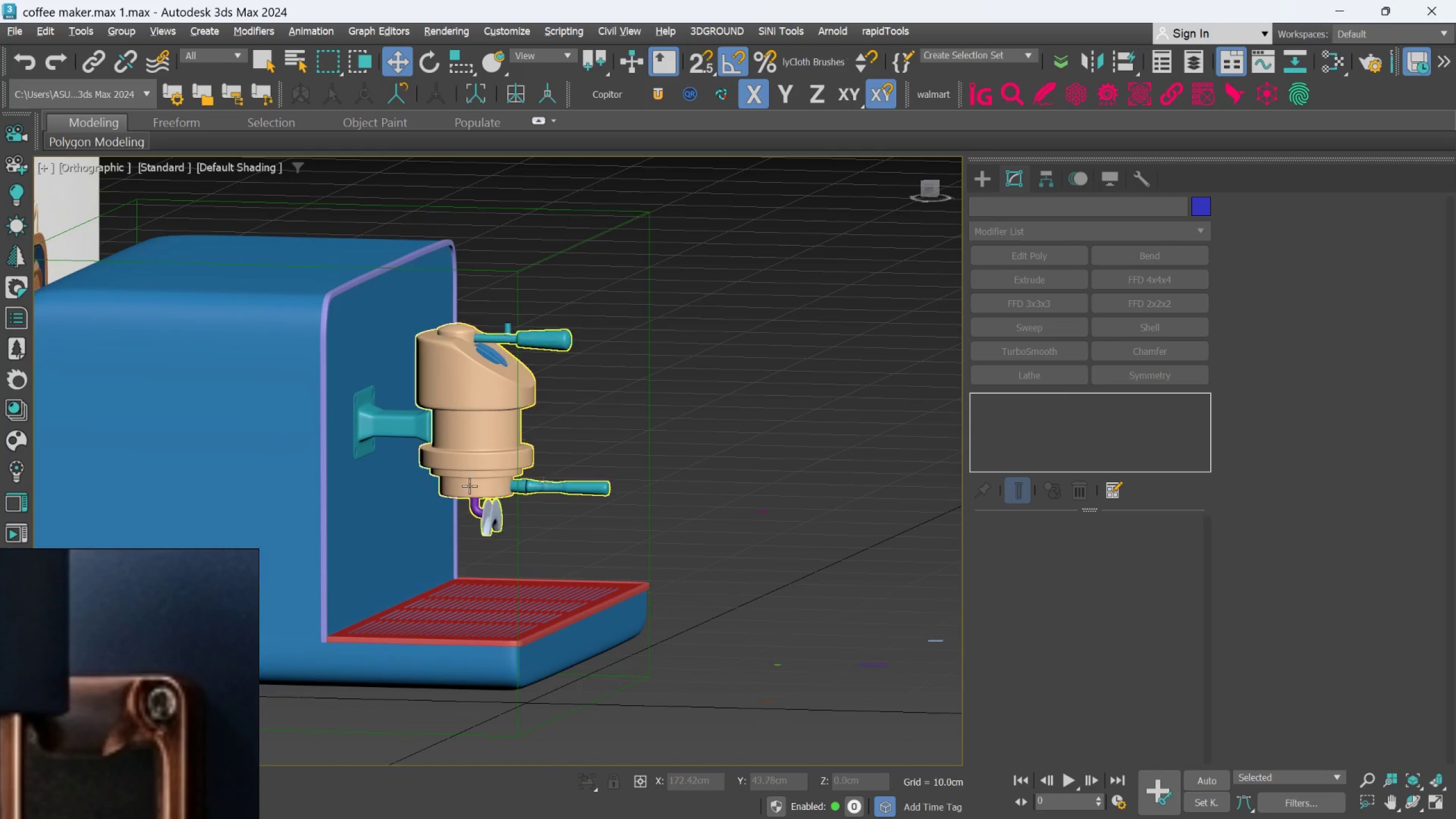 
scroll: coordinate [363, 437], scroll_direction: up, amount: 1.0
 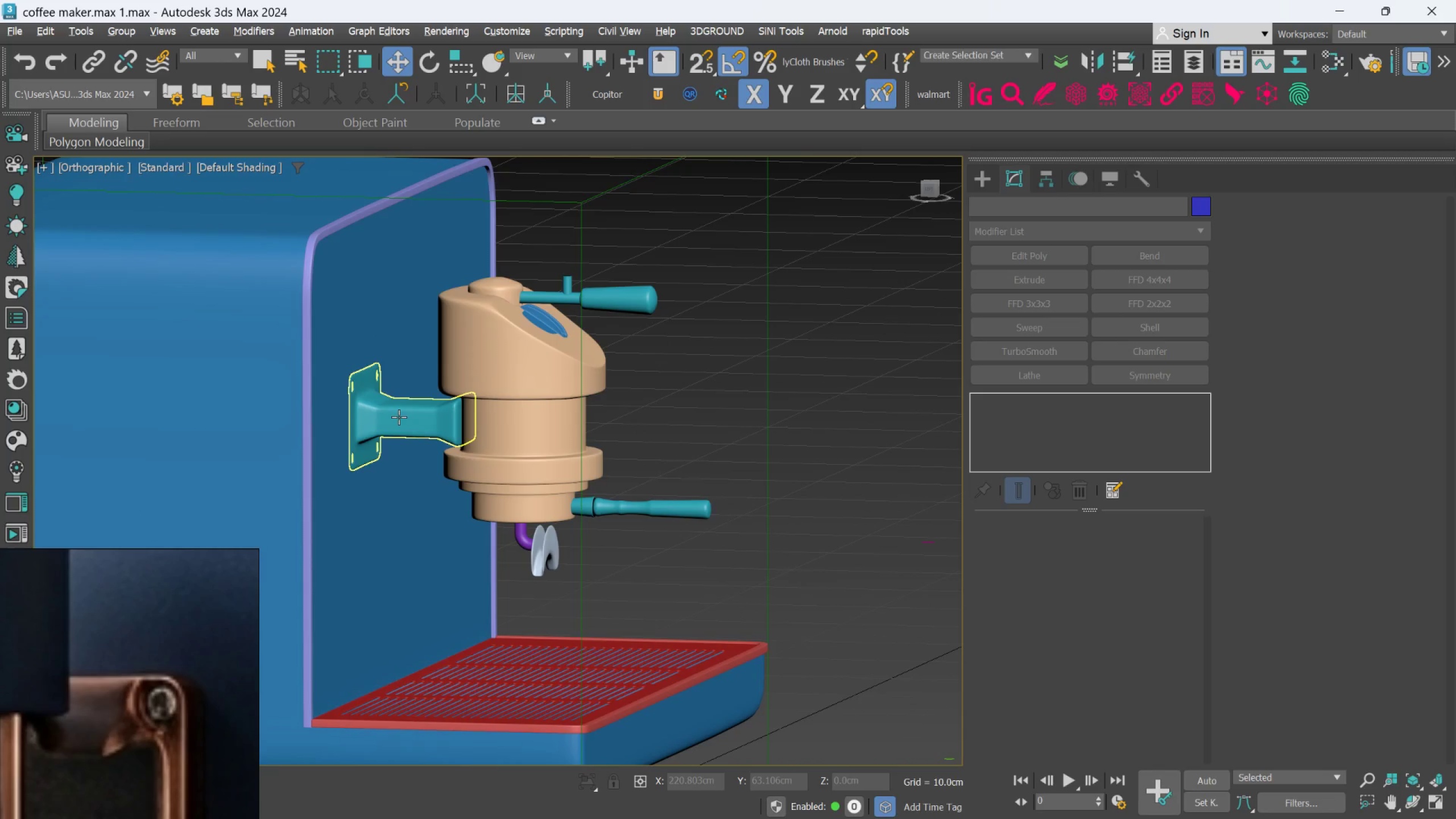 
left_click([399, 417])
 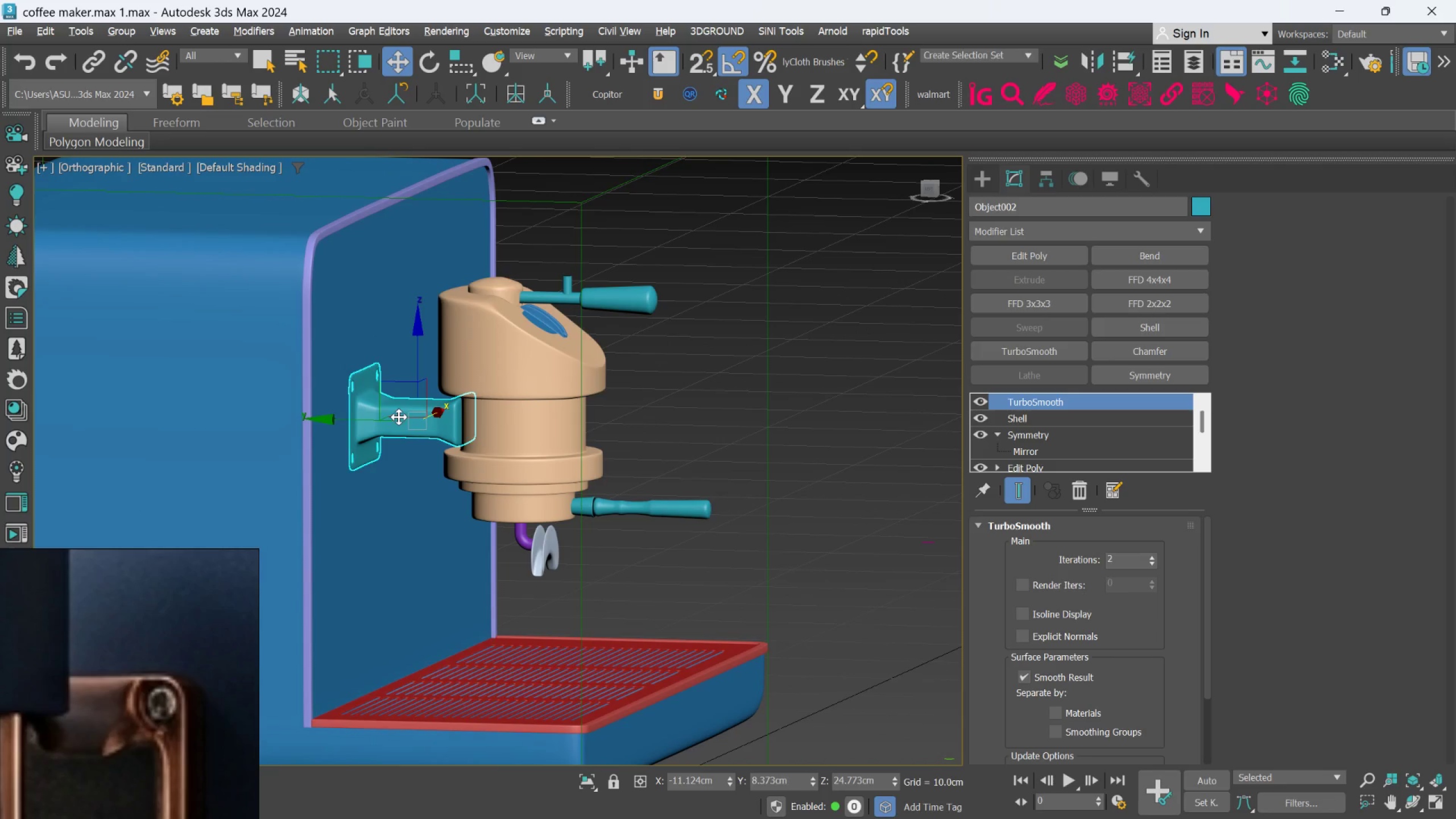 
hold_key(key=AltLeft, duration=0.98)
 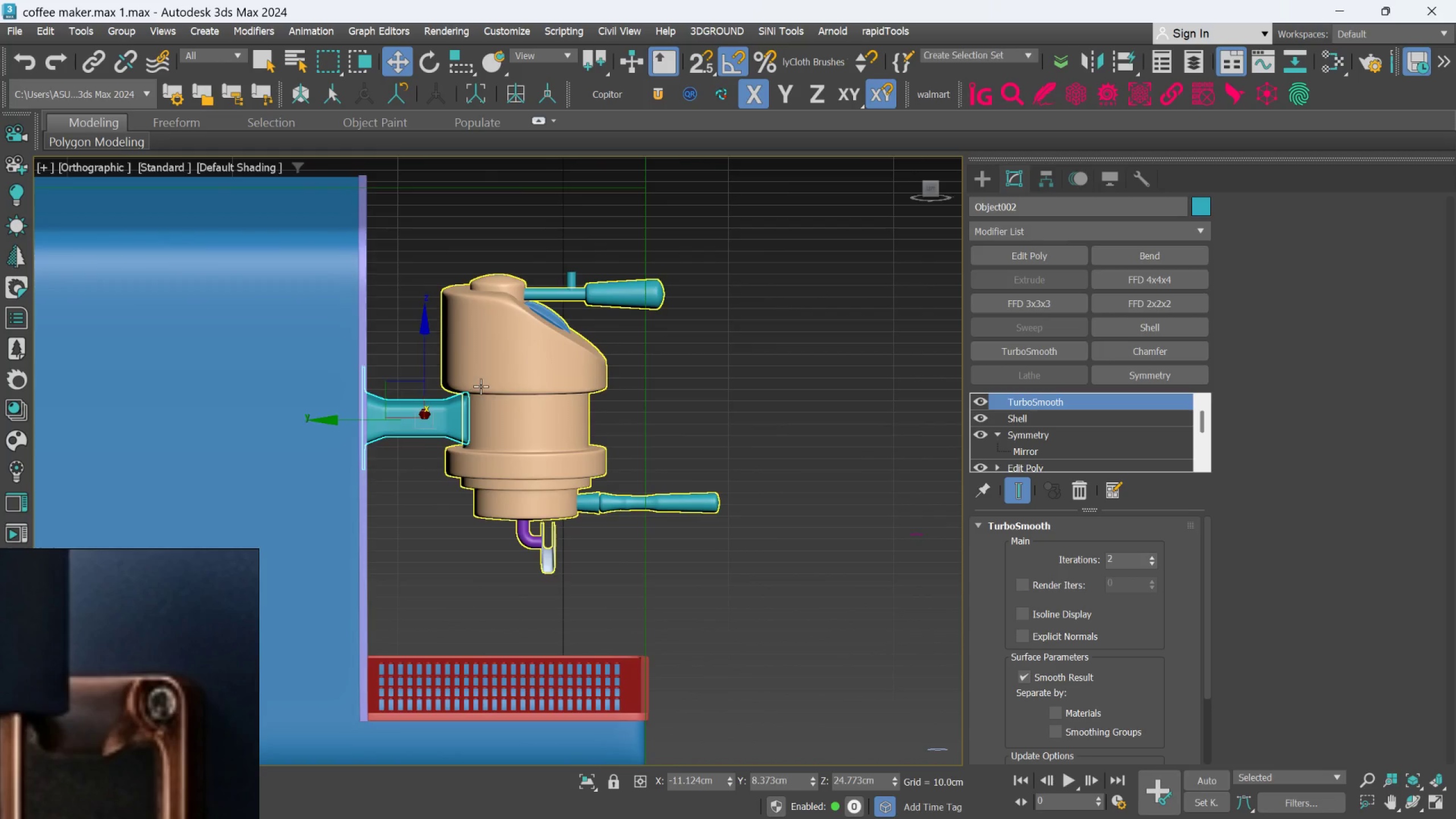 
hold_key(key=AltLeft, duration=0.35)
 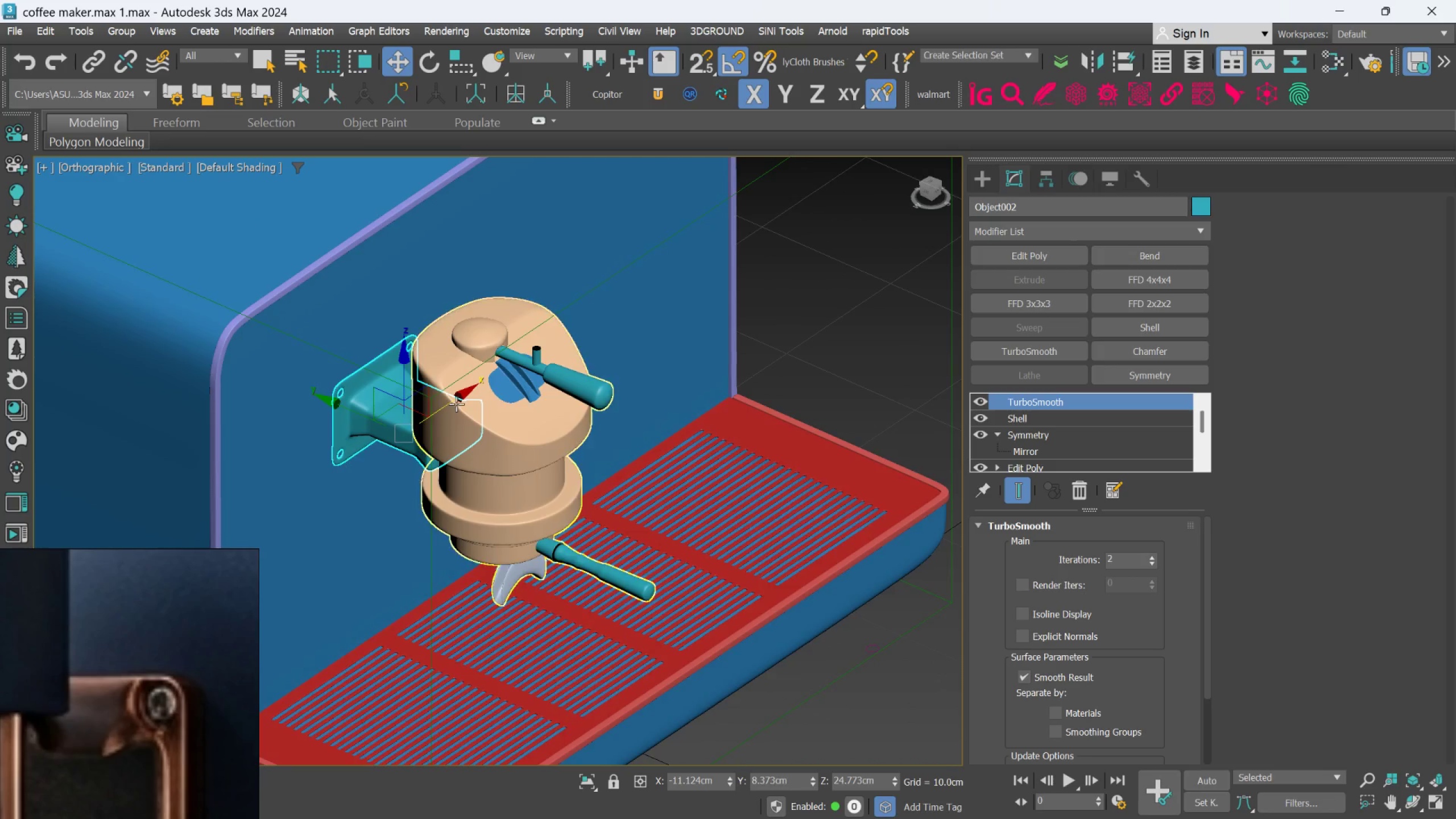 
hold_key(key=AltLeft, duration=0.36)
 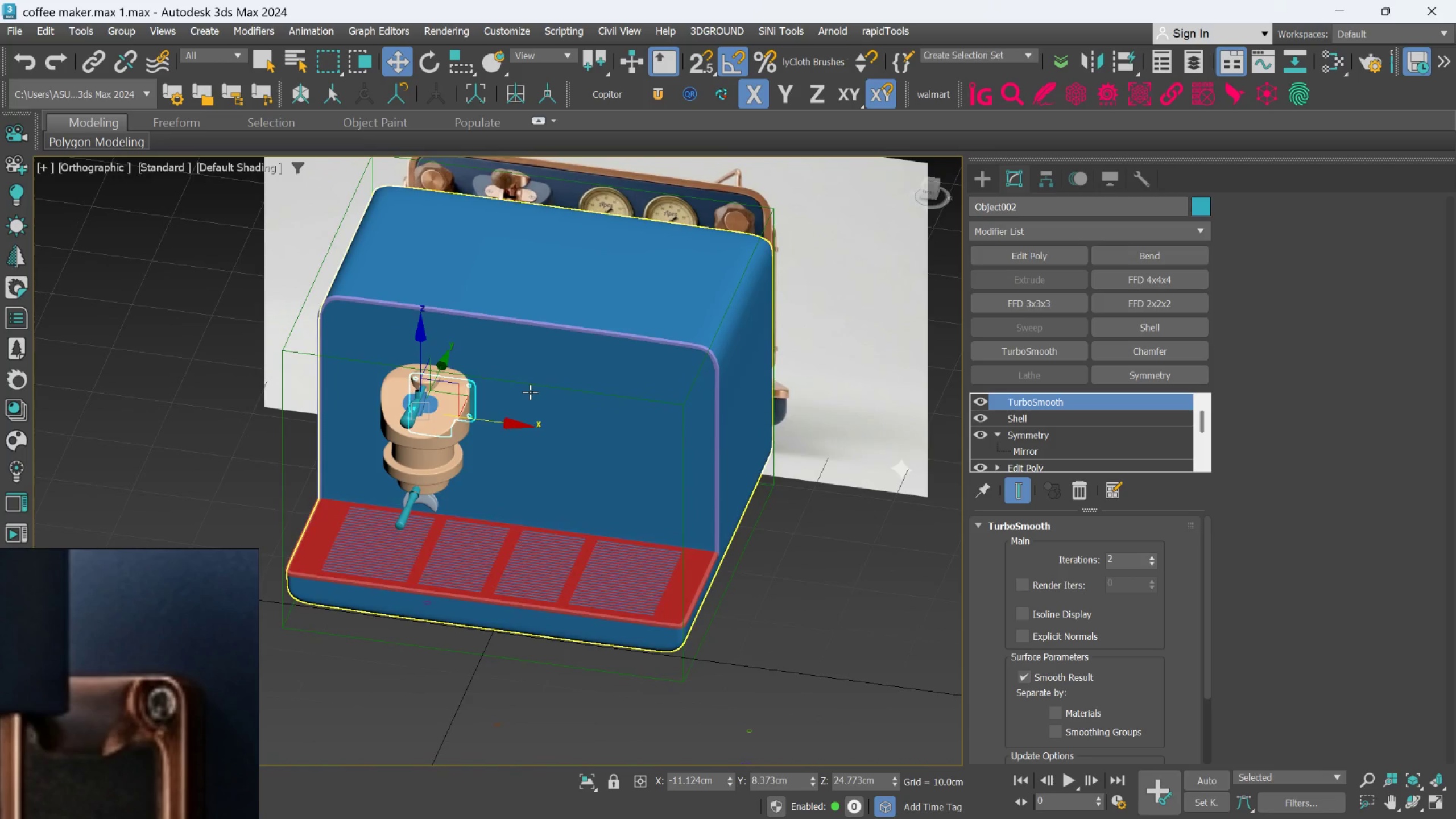 
scroll: coordinate [456, 404], scroll_direction: down, amount: 2.0
 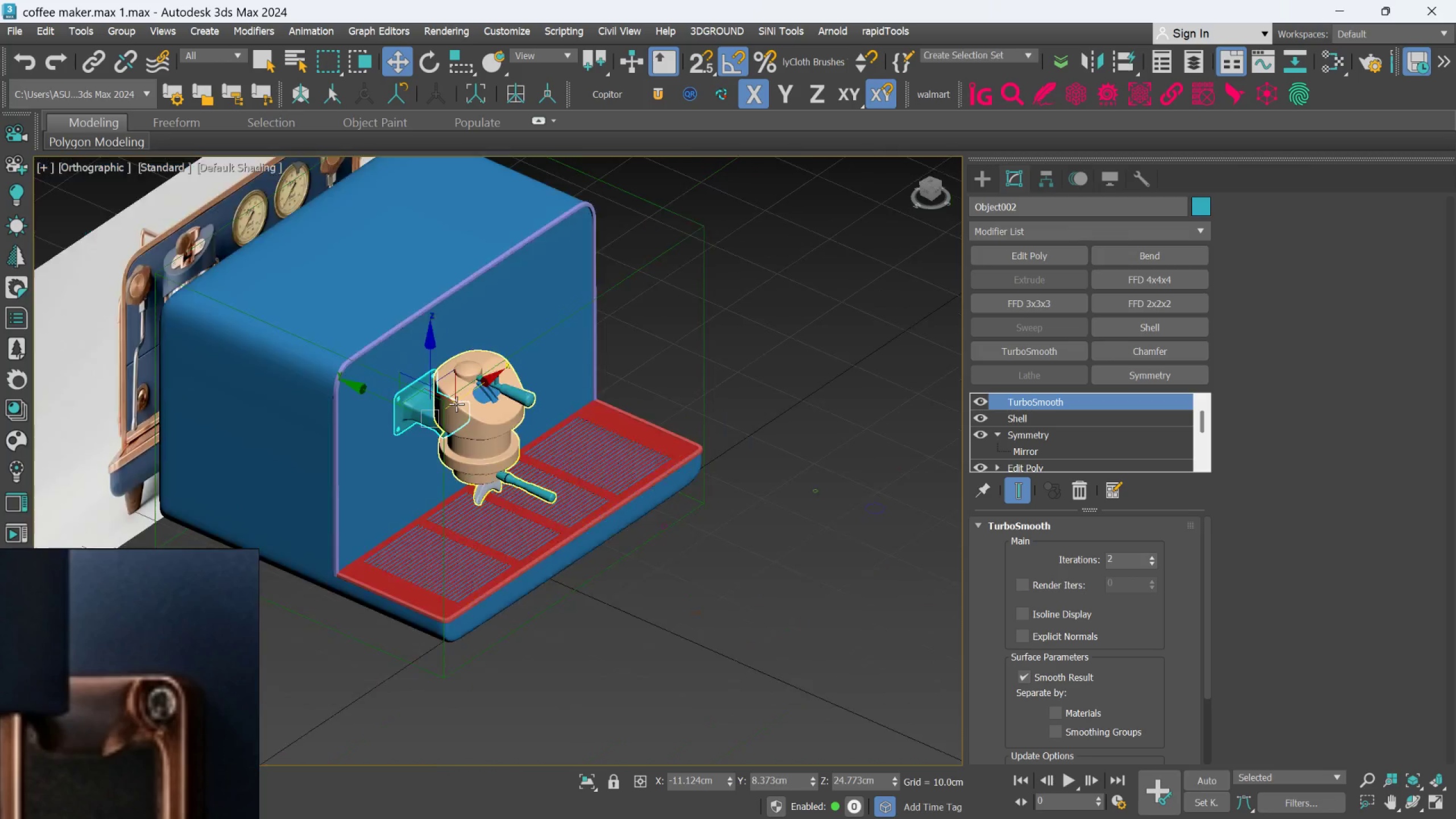 
hold_key(key=AltLeft, duration=0.39)
 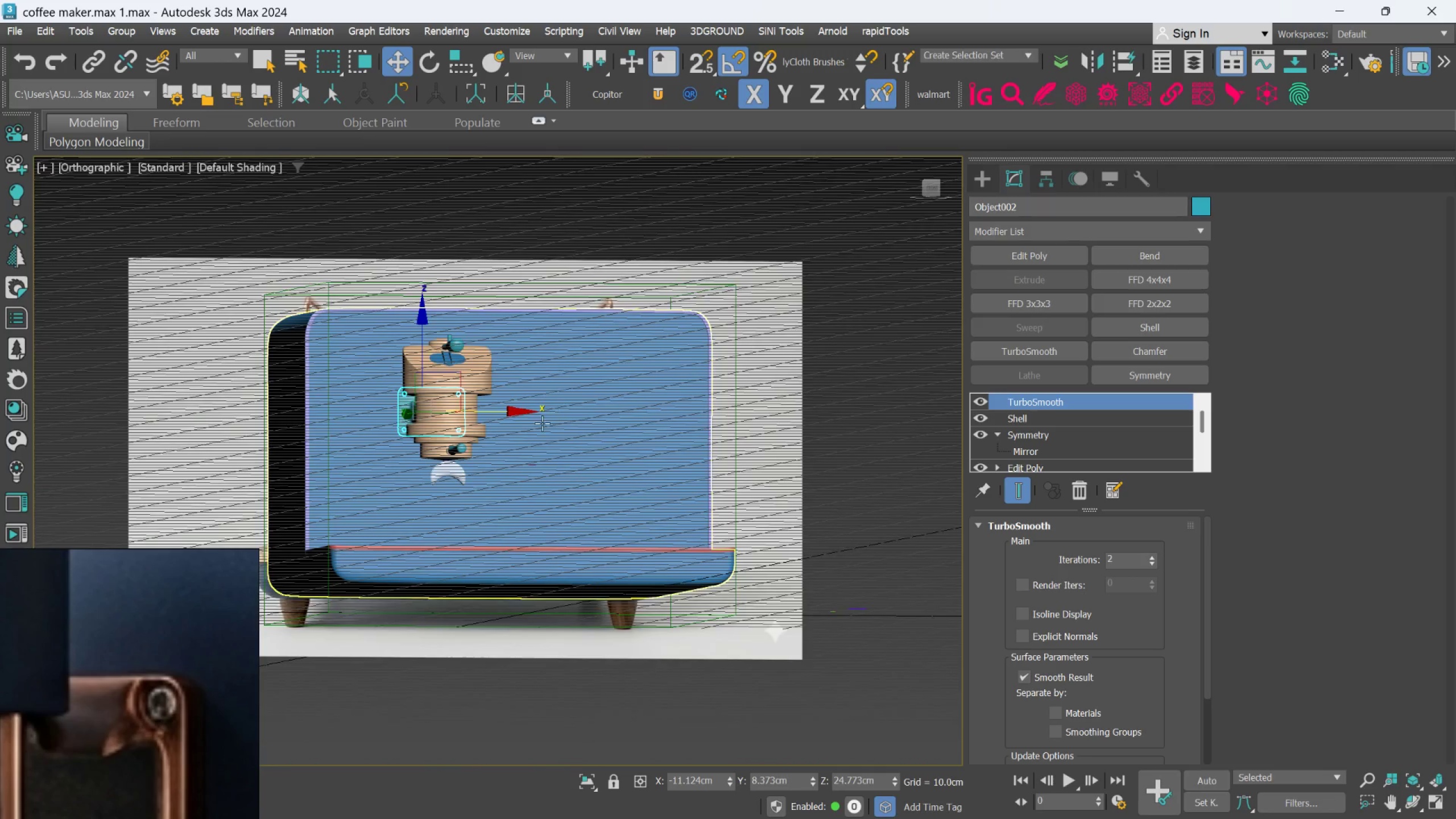 
hold_key(key=AltLeft, duration=0.43)
 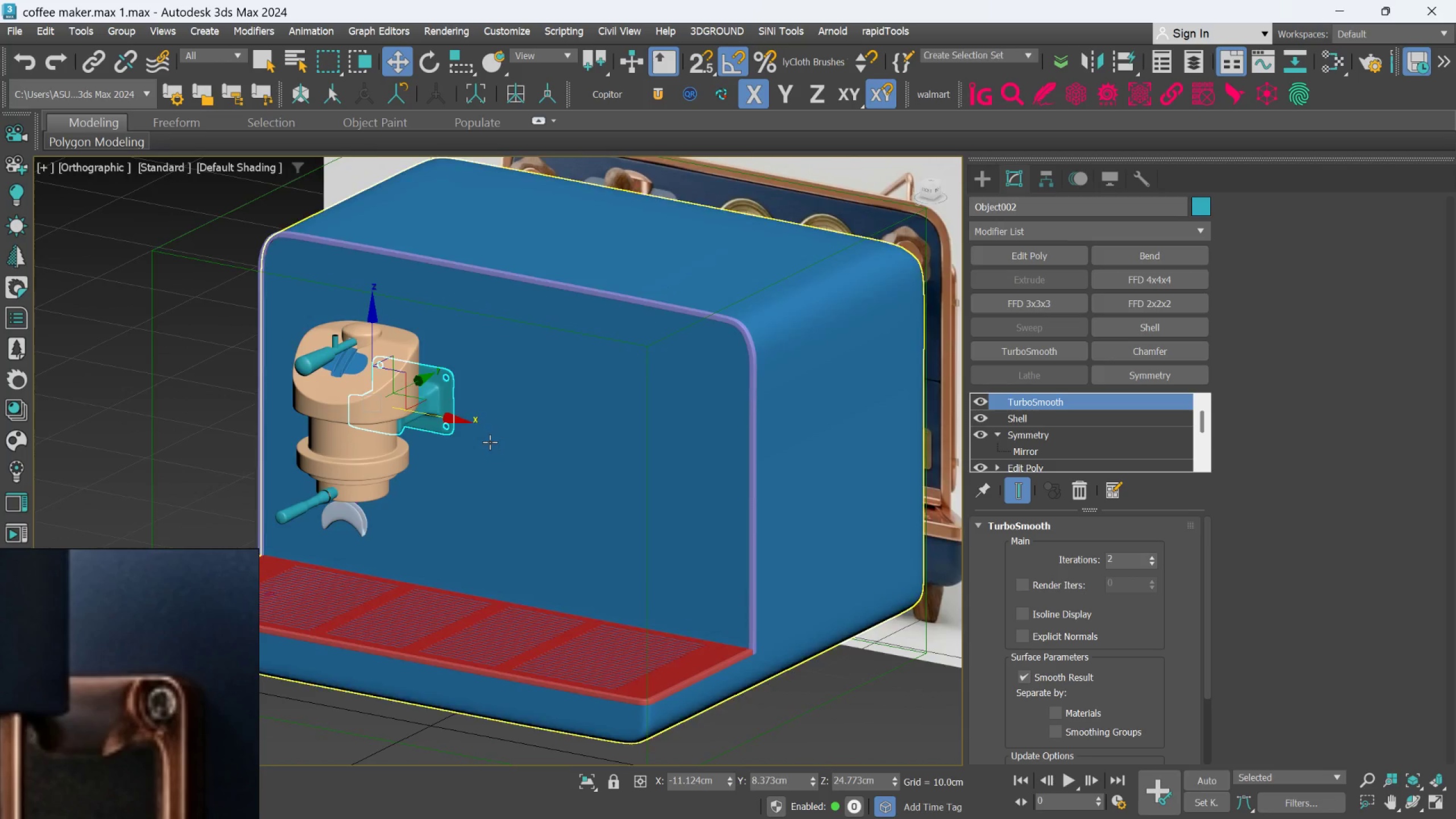 
scroll: coordinate [539, 425], scroll_direction: up, amount: 1.0
 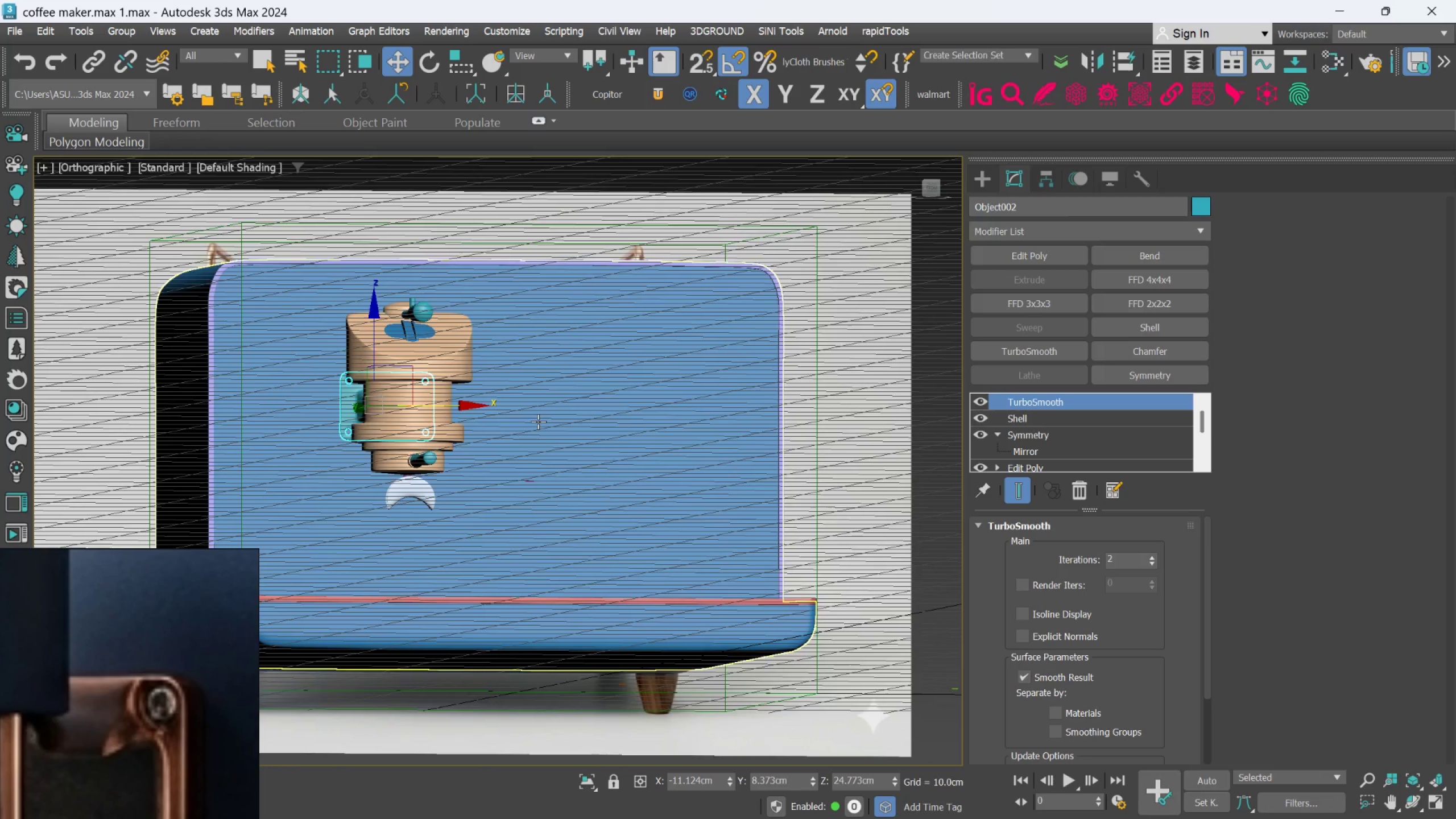 
hold_key(key=AltLeft, duration=1.13)
 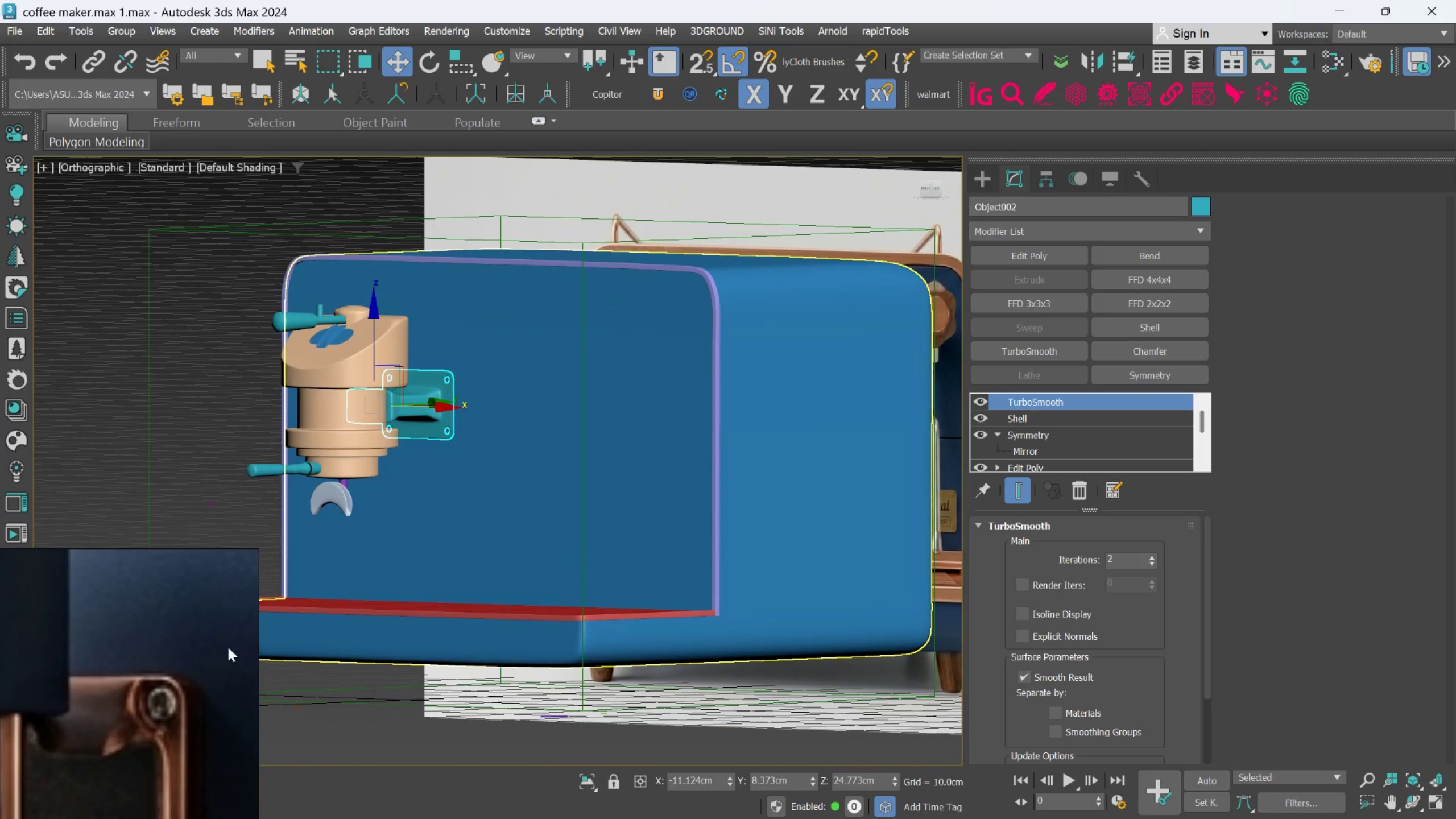 
scroll: coordinate [207, 644], scroll_direction: down, amount: 7.0
 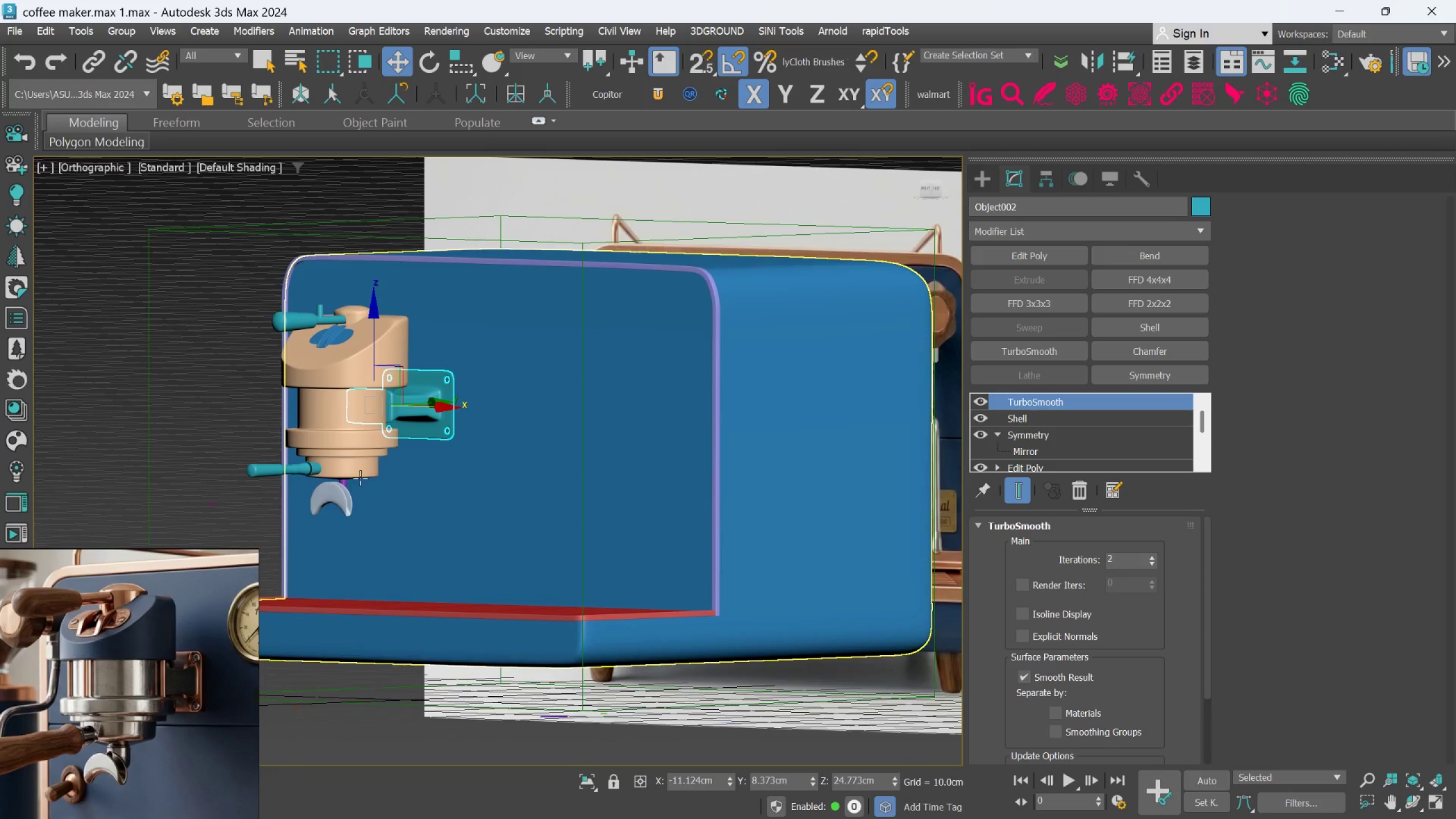 
scroll: coordinate [493, 349], scroll_direction: up, amount: 6.0
 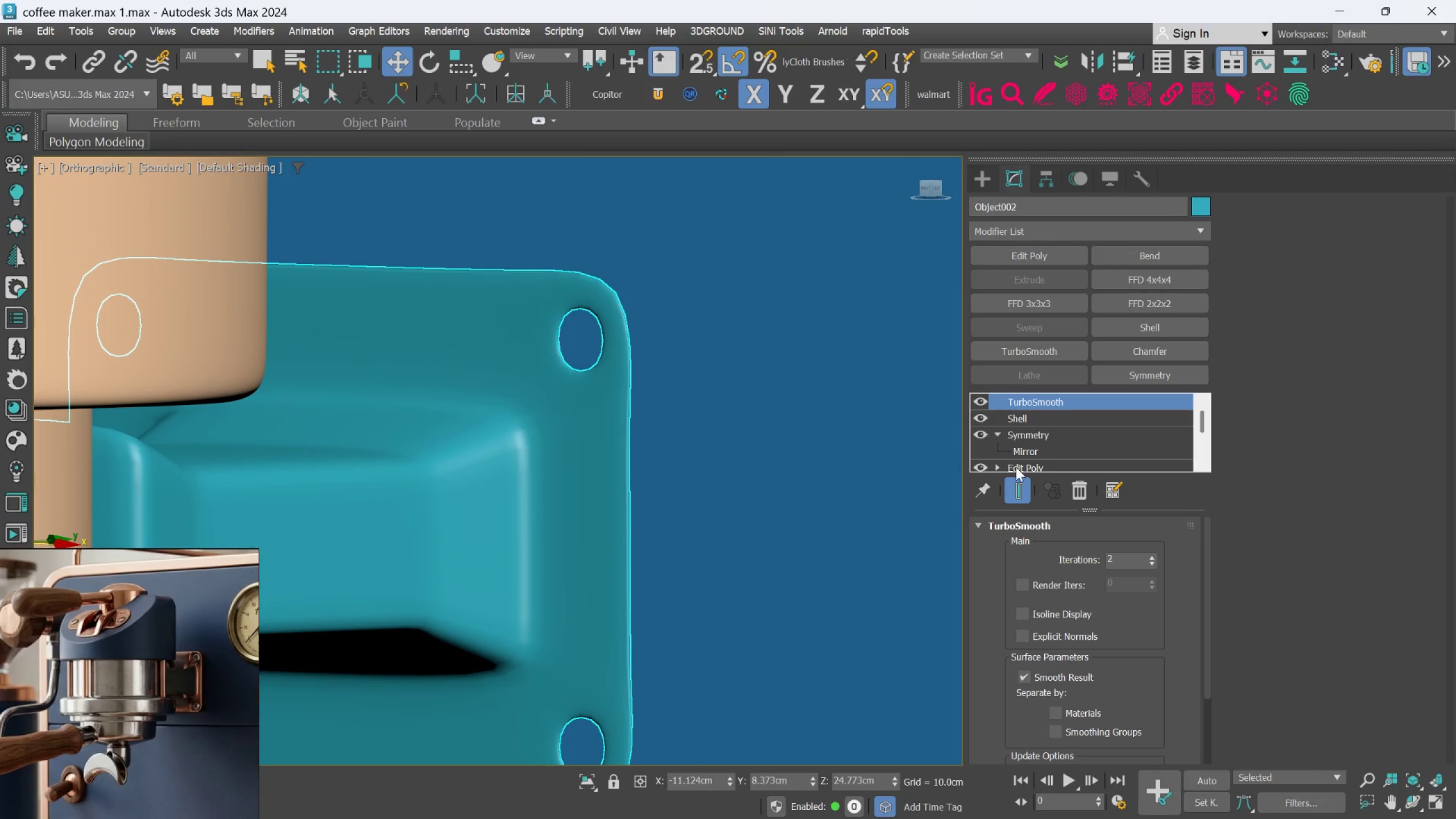 
left_click([1019, 488])
 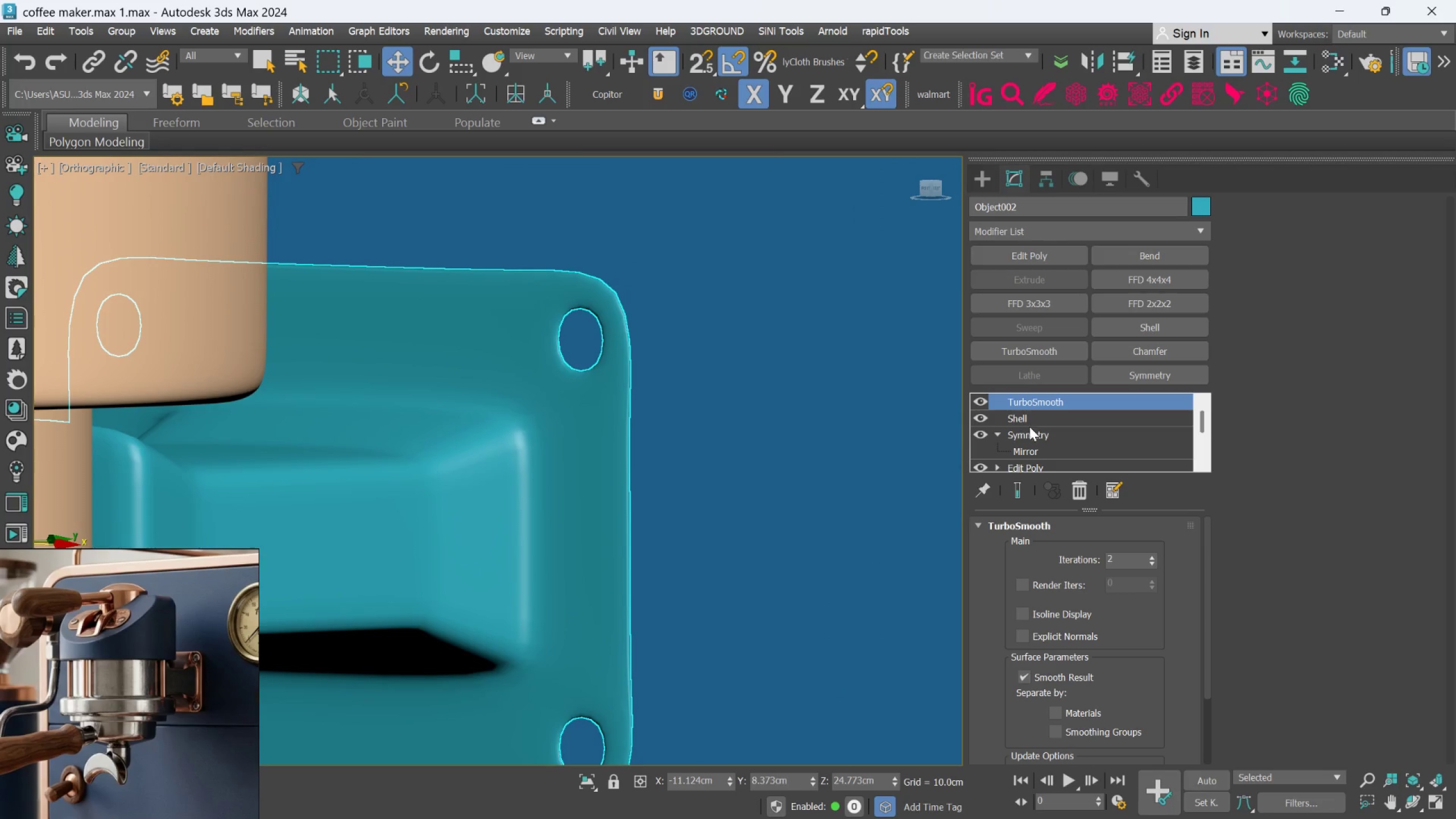 
left_click([1030, 419])
 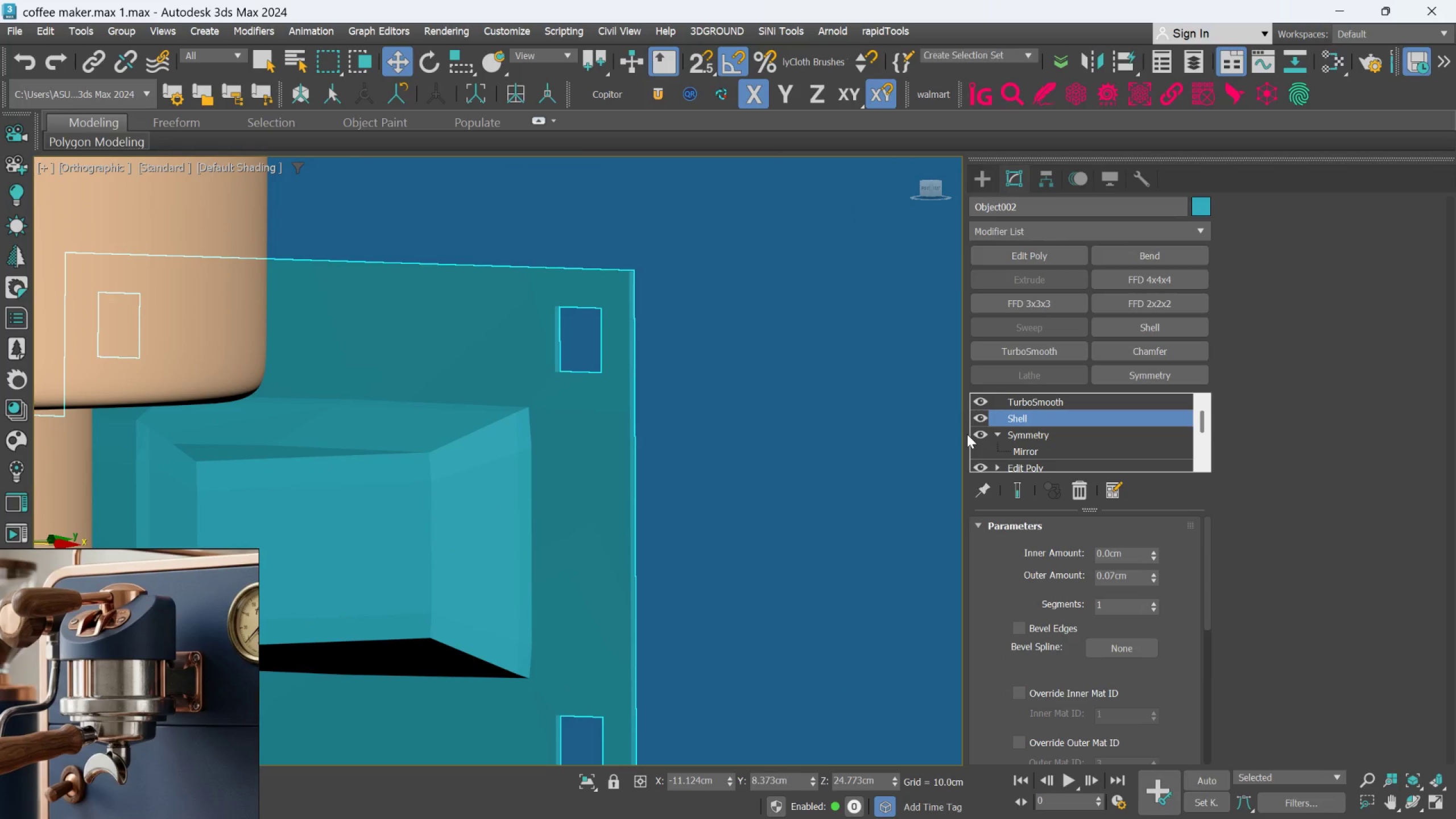 
key(F3)
 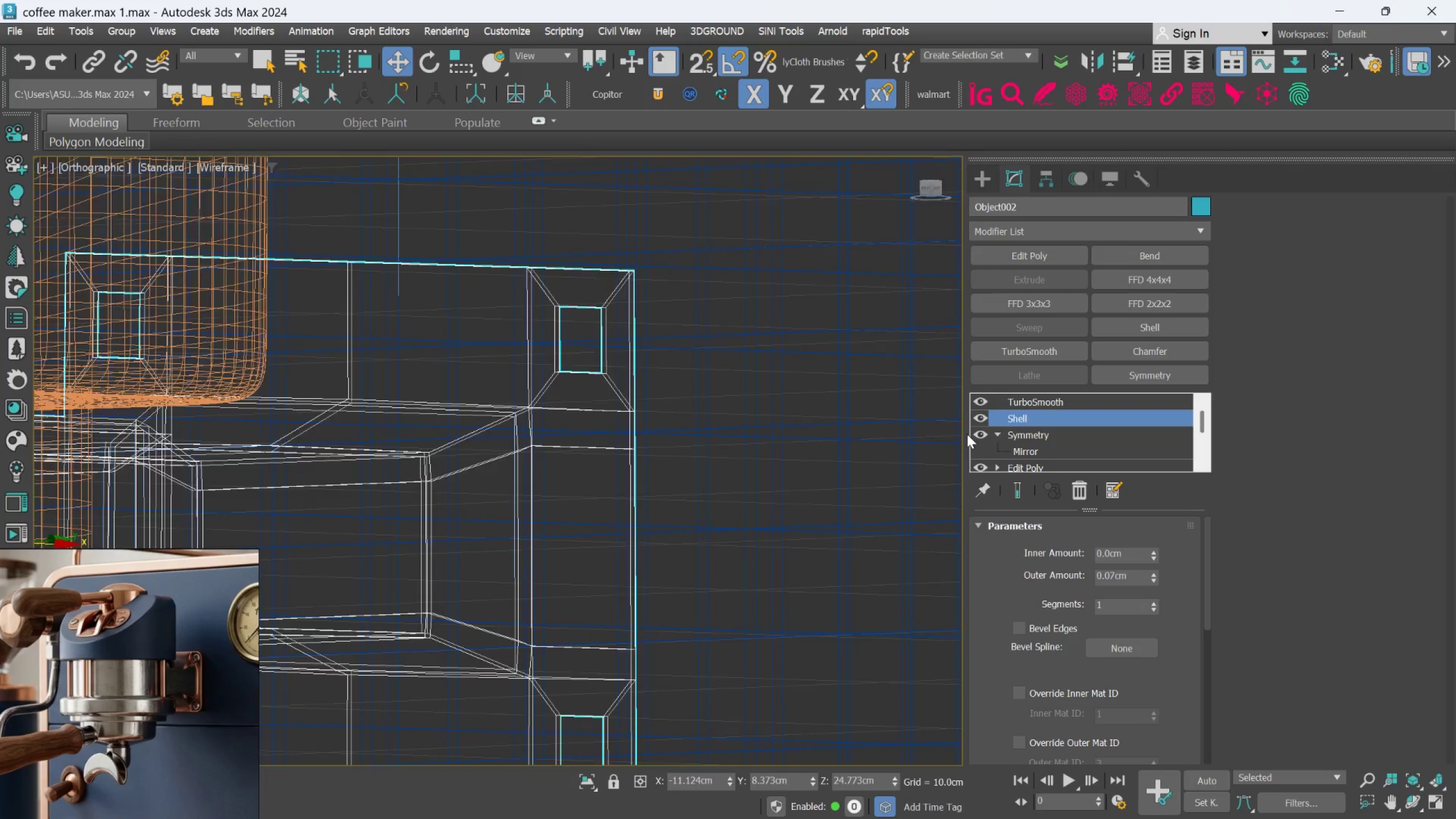 
key(F3)
 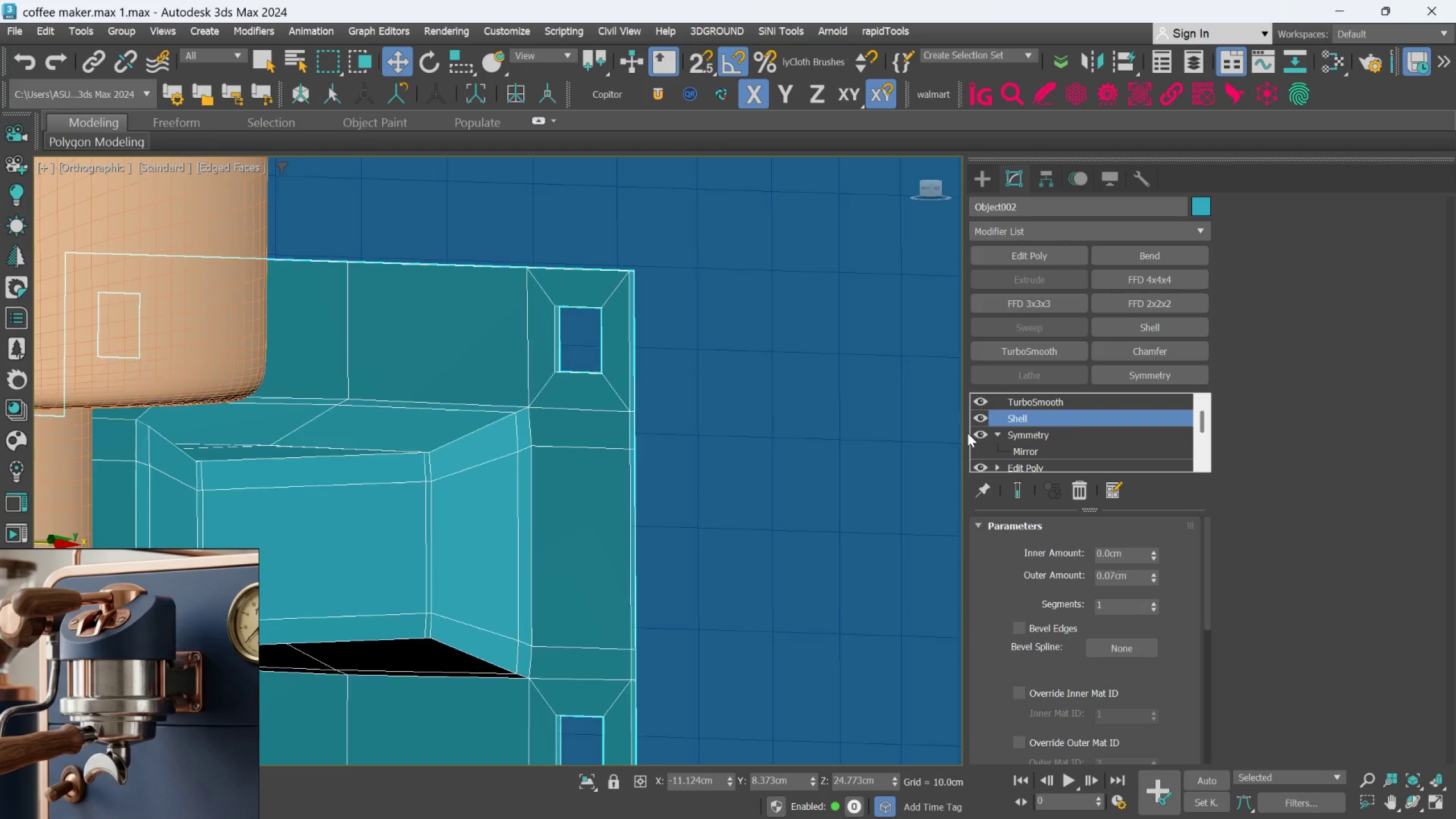 
key(F4)
 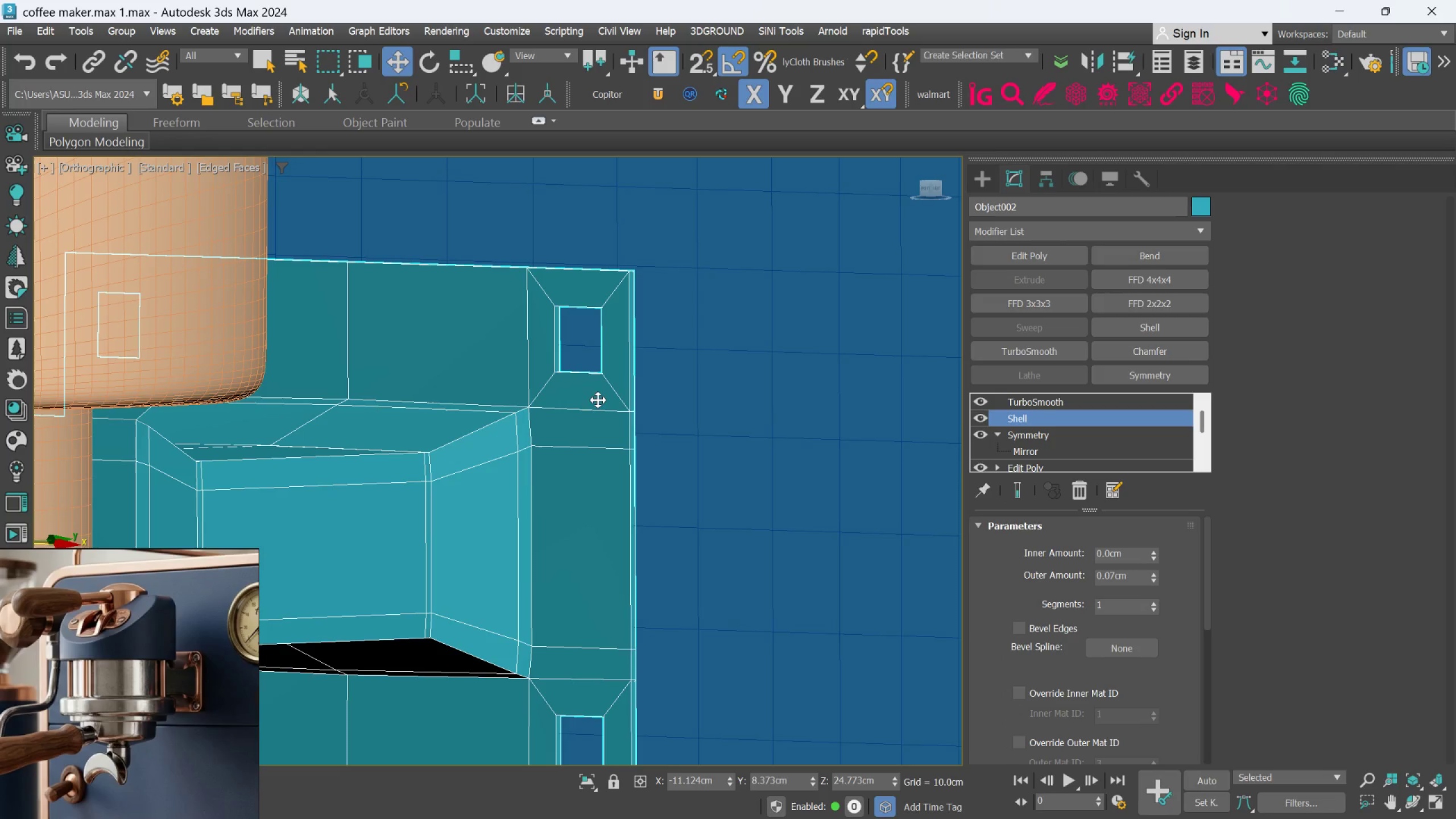 
scroll: coordinate [617, 415], scroll_direction: up, amount: 4.0
 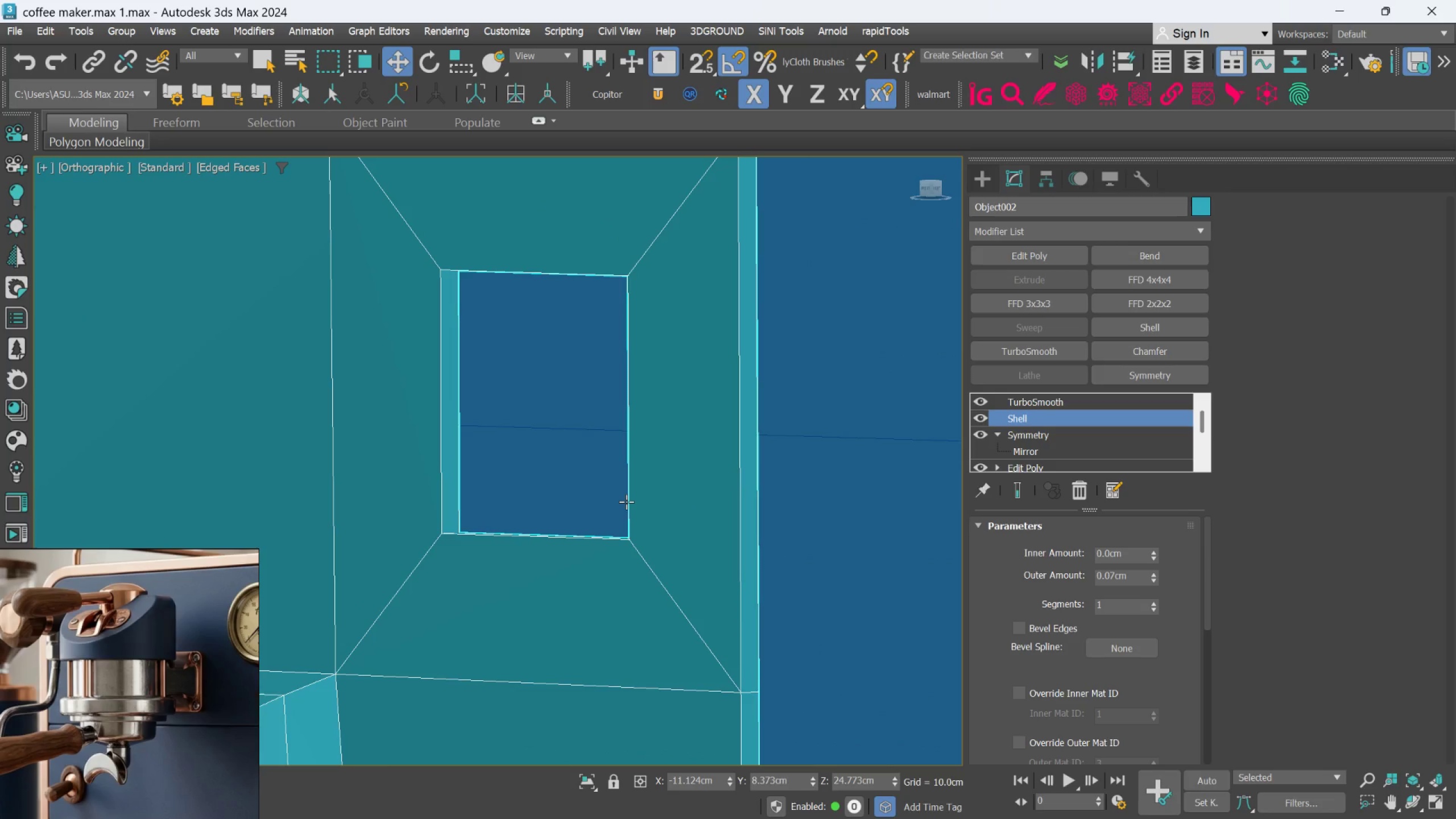 
scroll: coordinate [624, 493], scroll_direction: down, amount: 3.0
 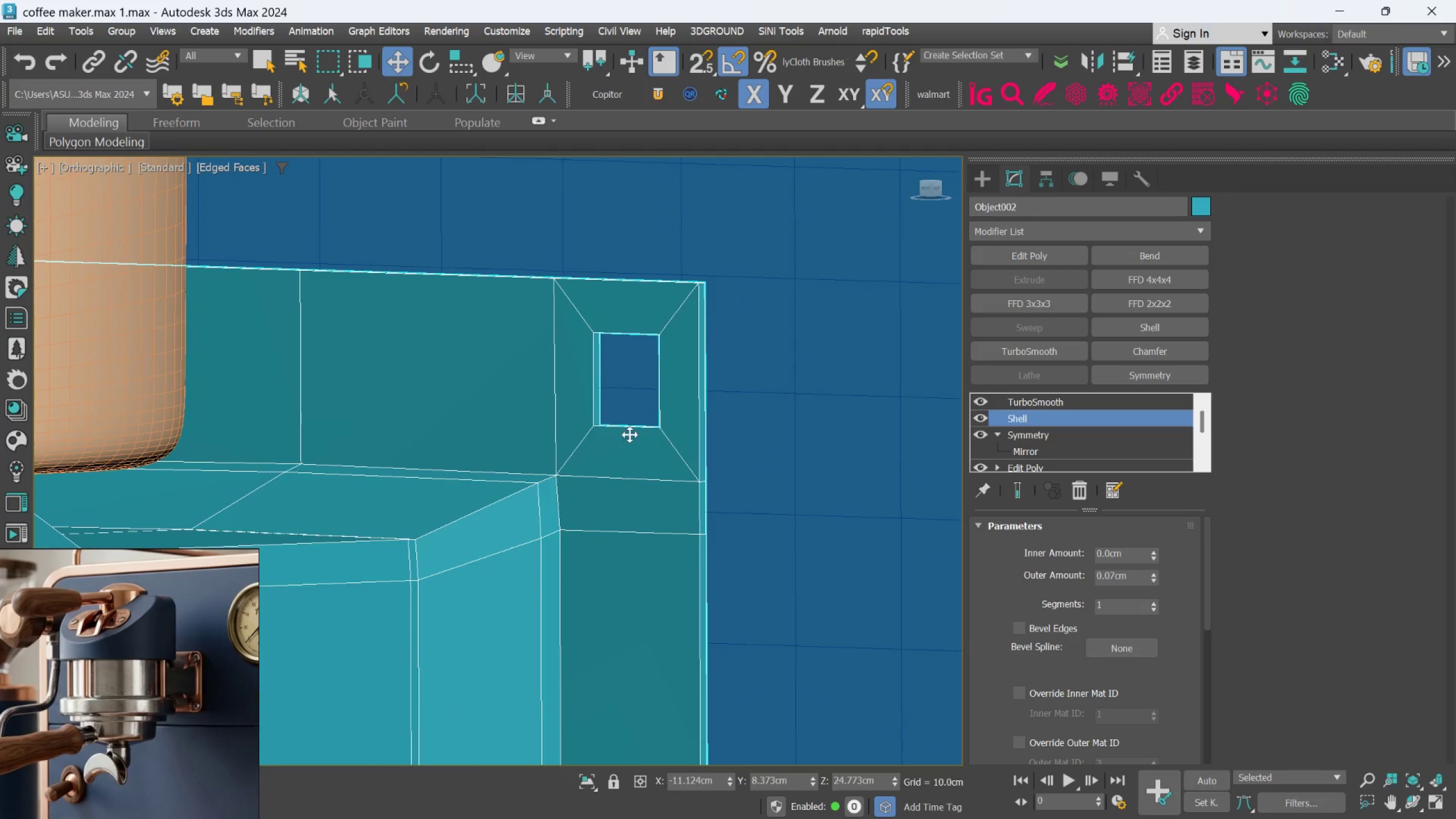 
double_click([607, 445])
 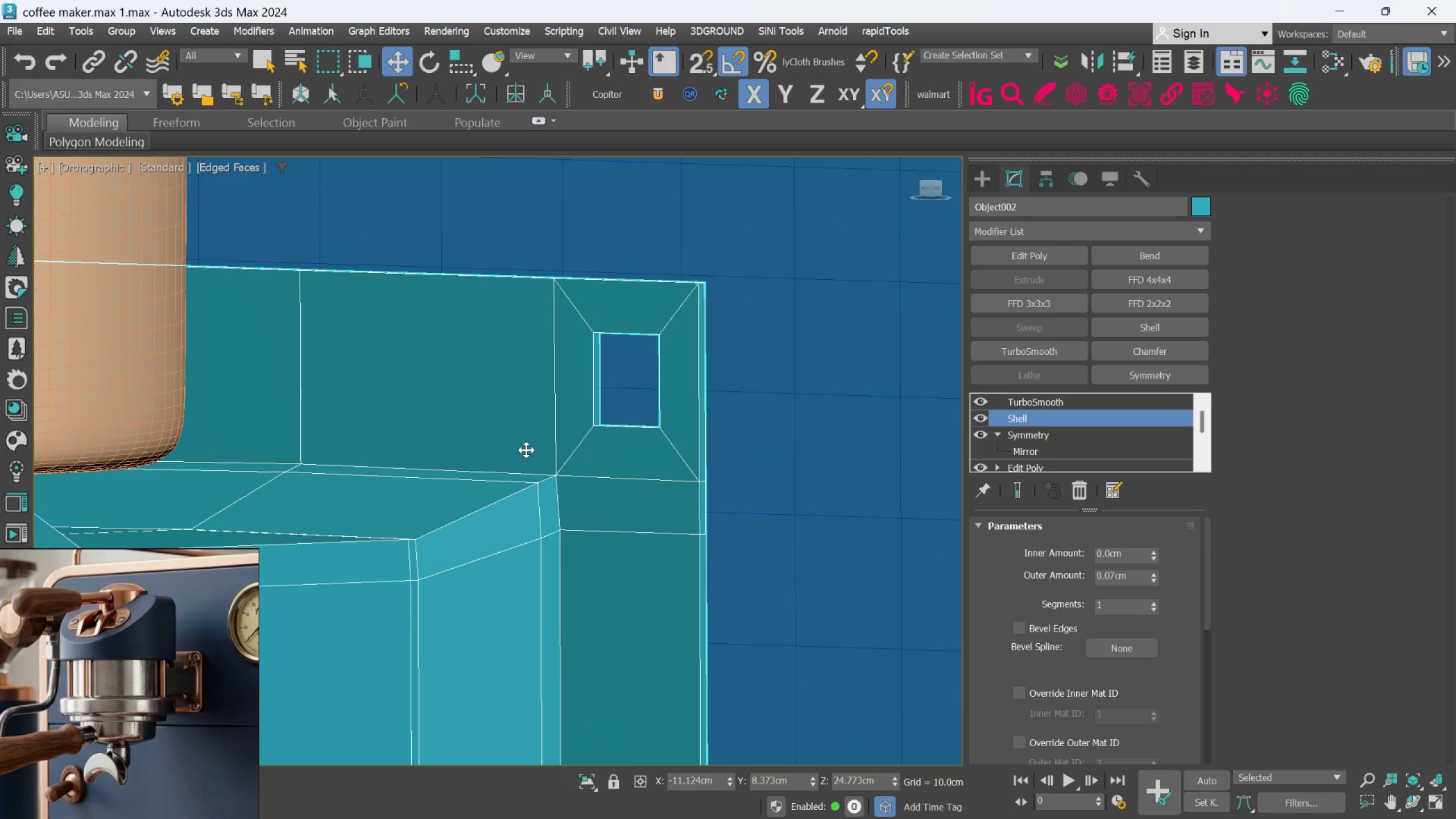 
left_click([526, 450])
 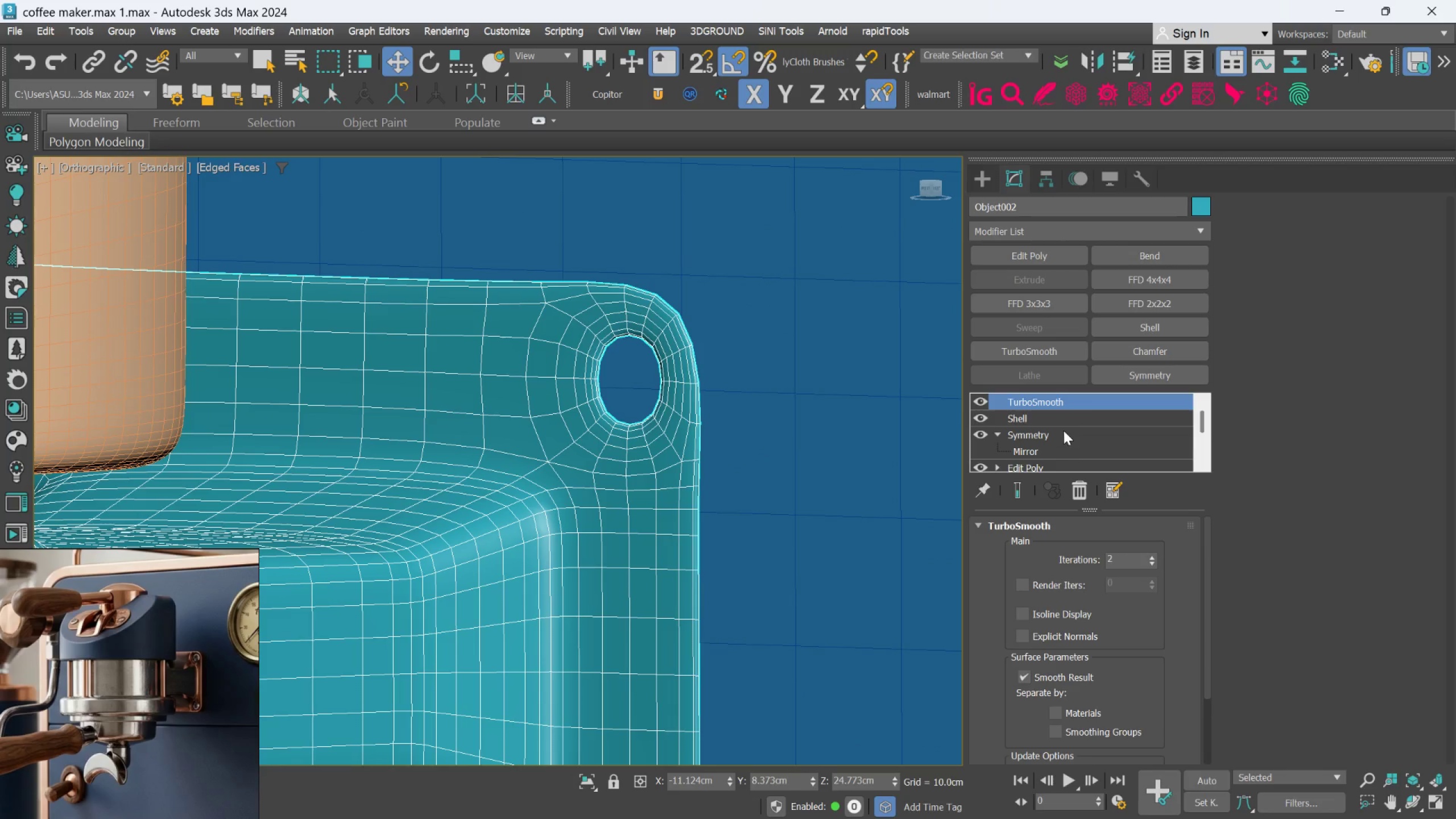 
left_click([1061, 423])
 